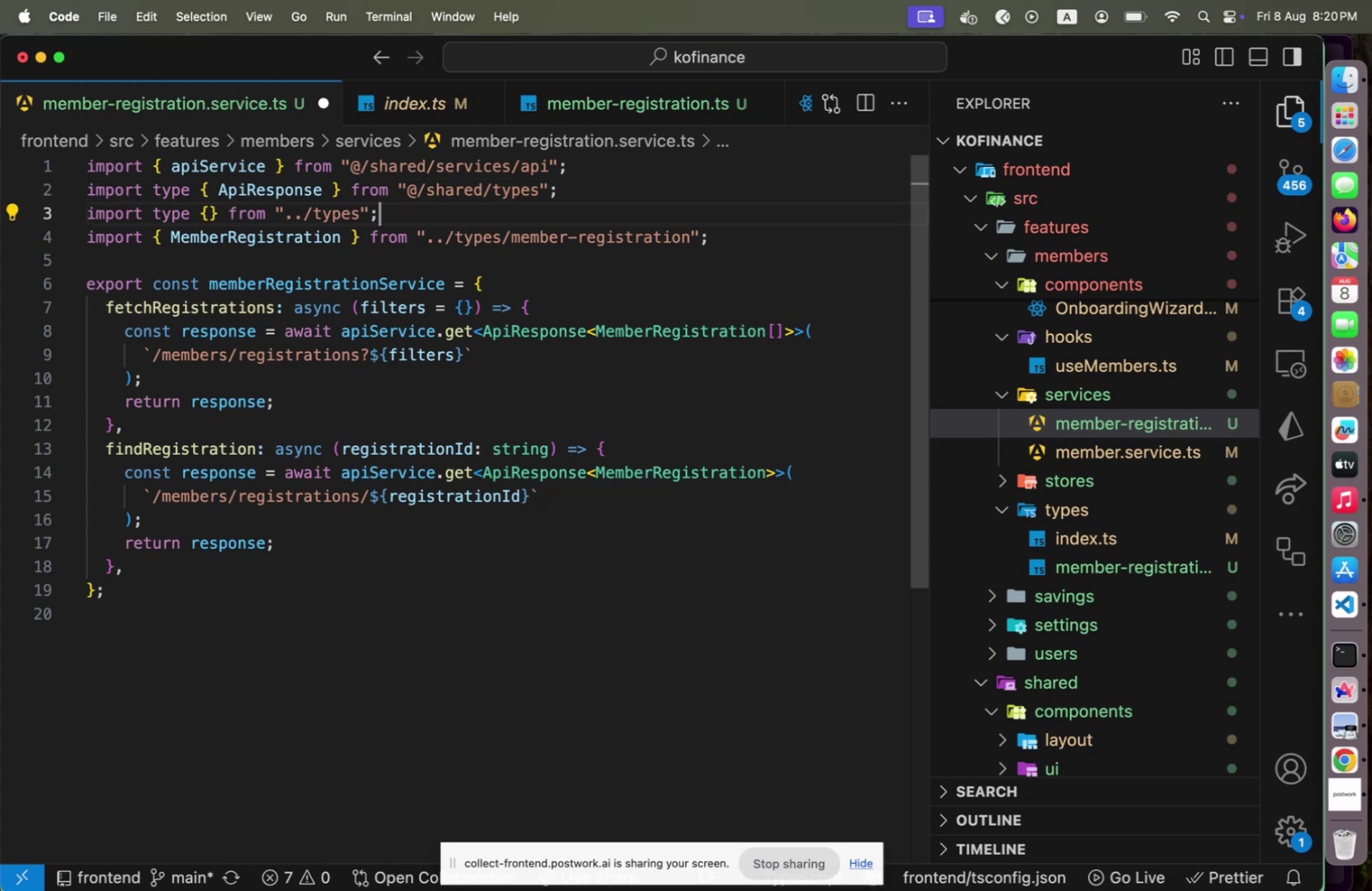 
key(Shift+ShiftLeft)
 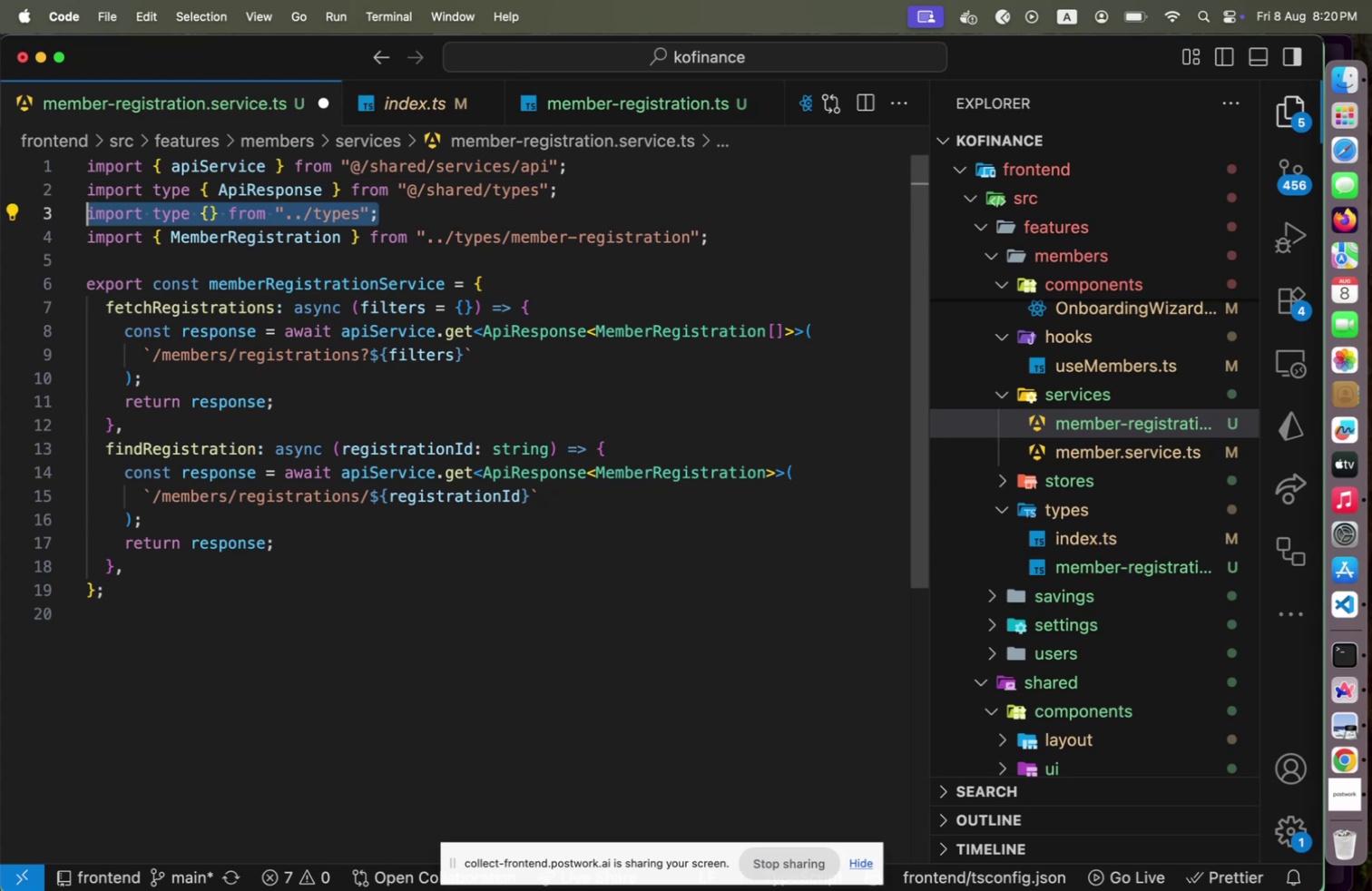 
key(Shift+Home)
 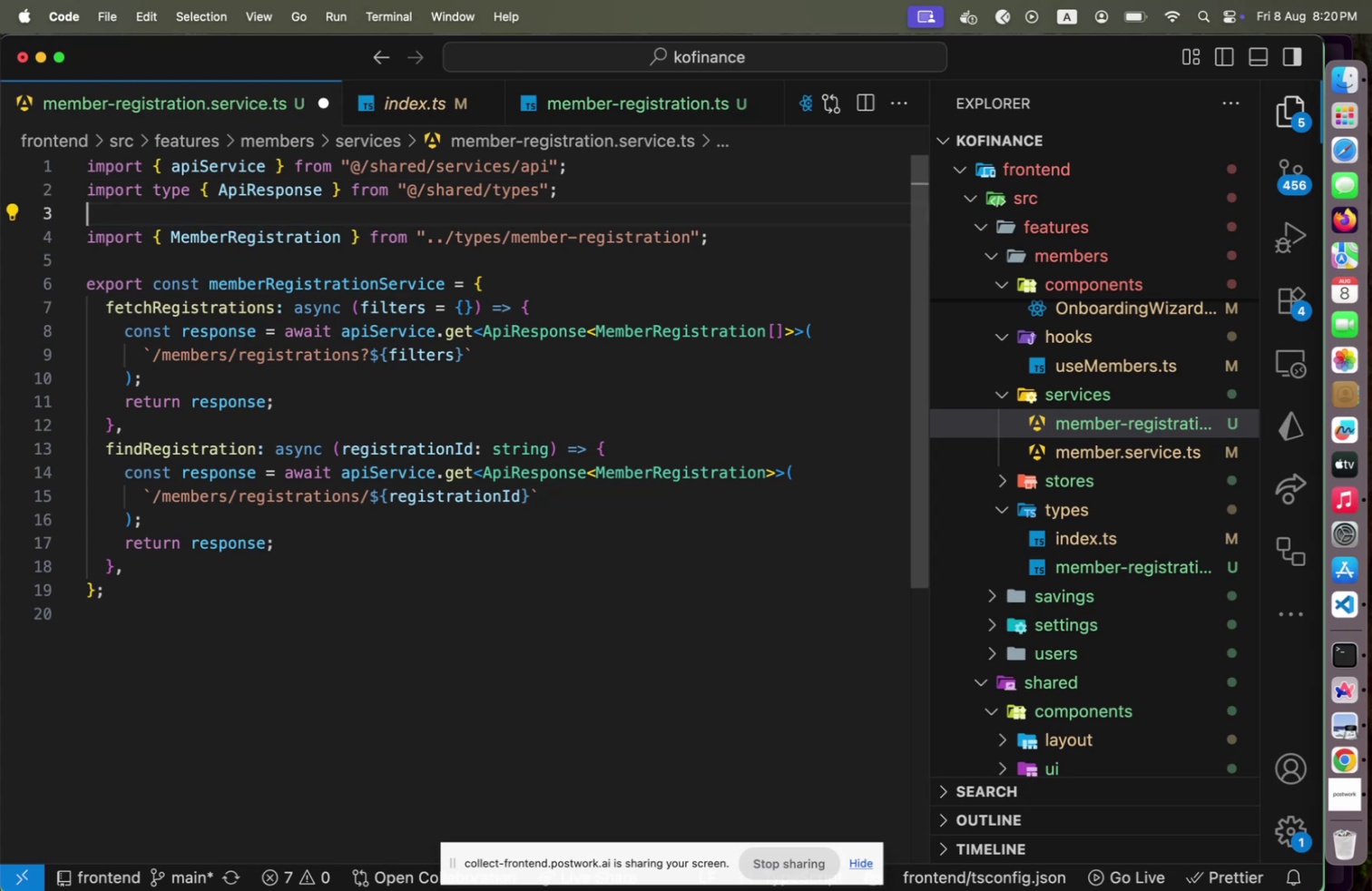 
key(Backspace)
 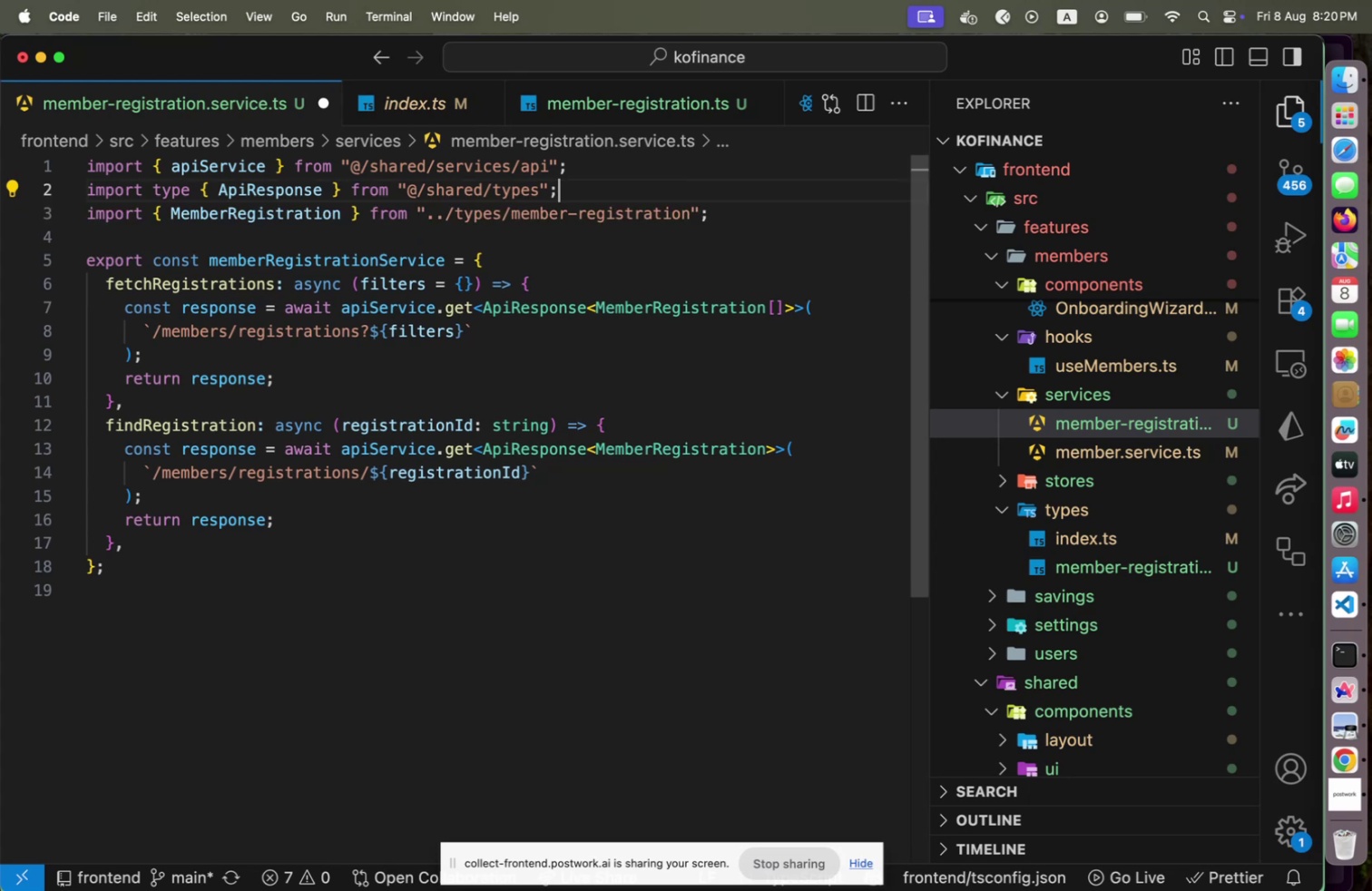 
key(Backspace)
 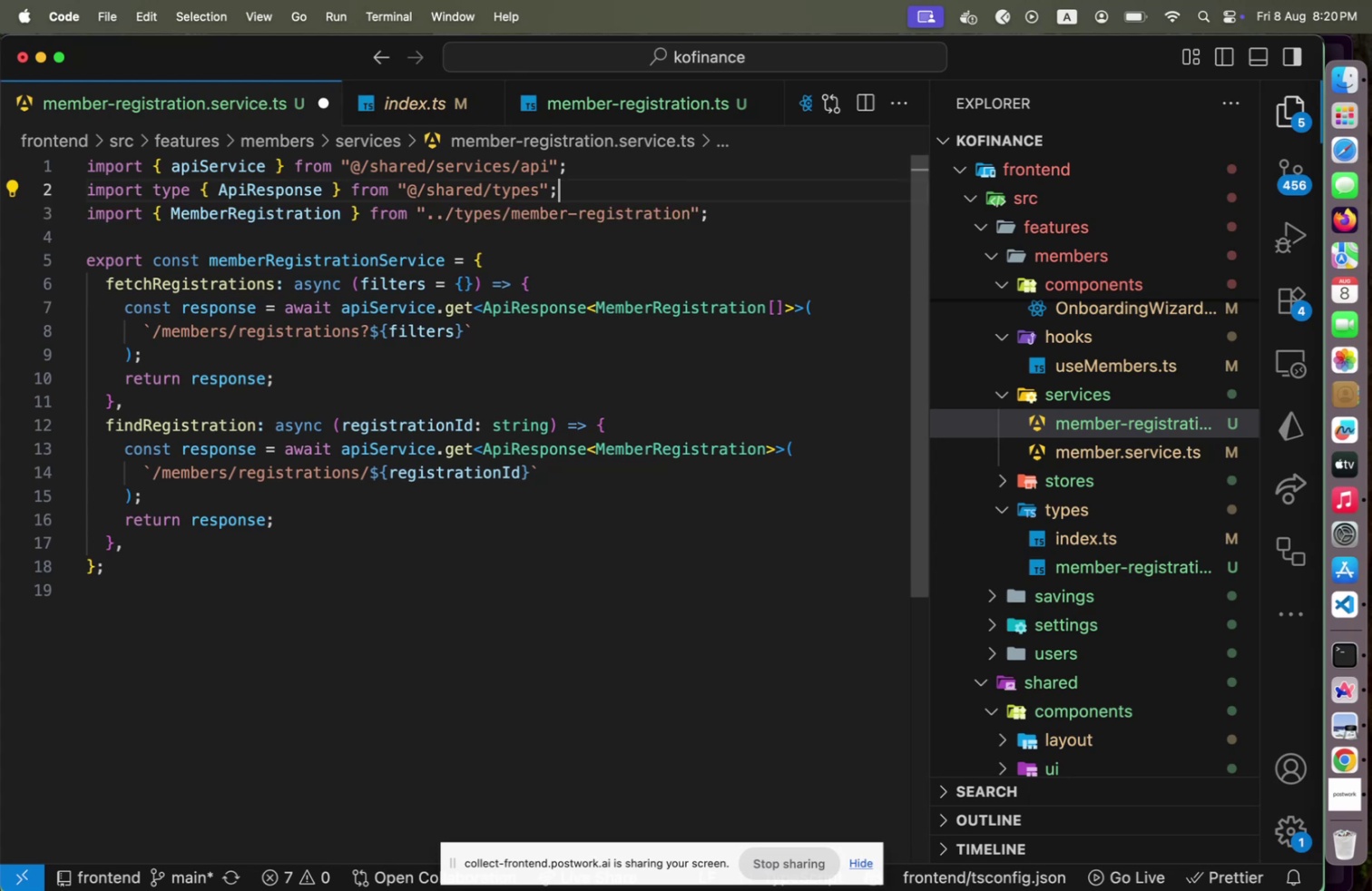 
key(Meta+CommandLeft)
 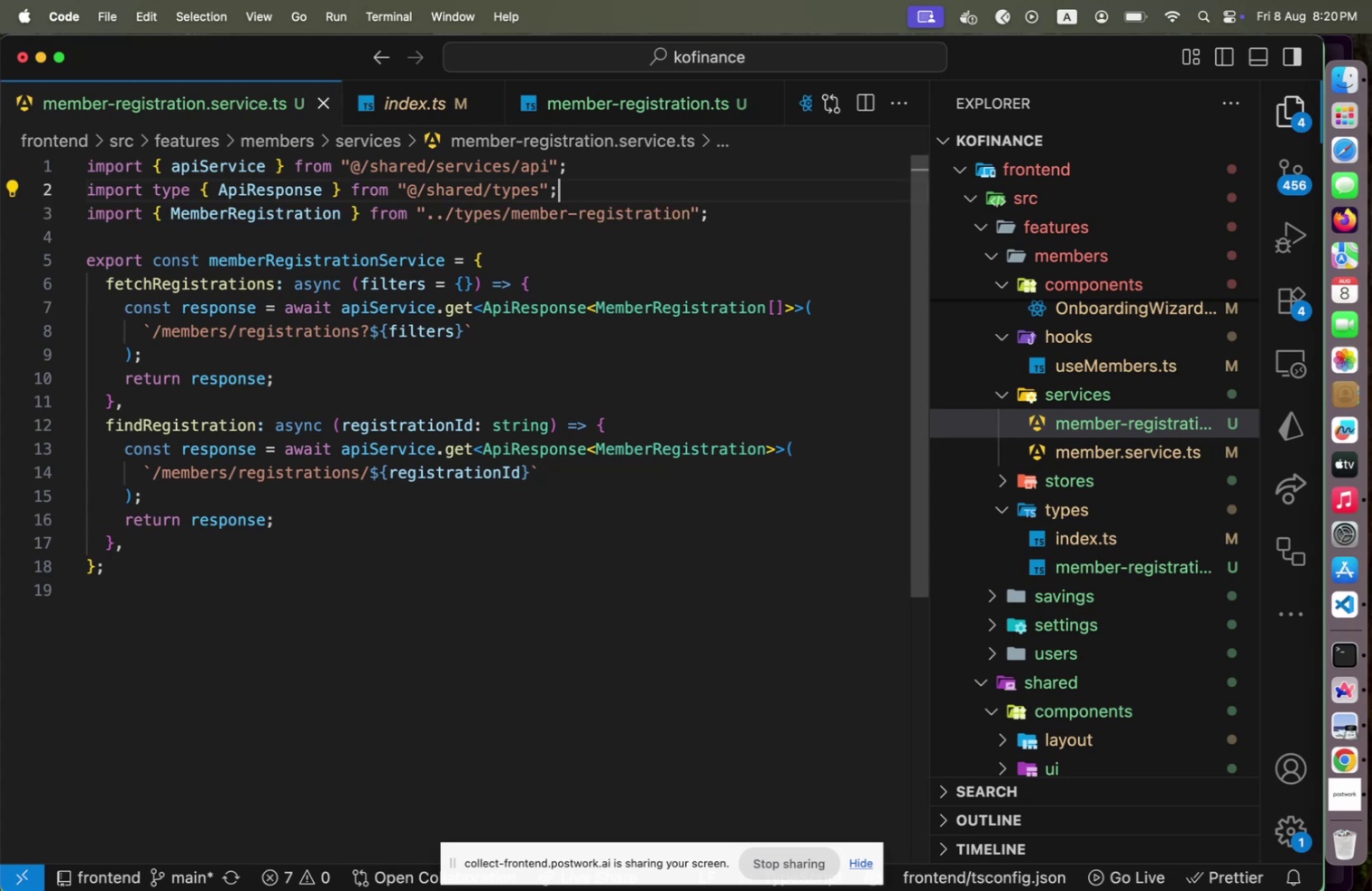 
key(Meta+S)
 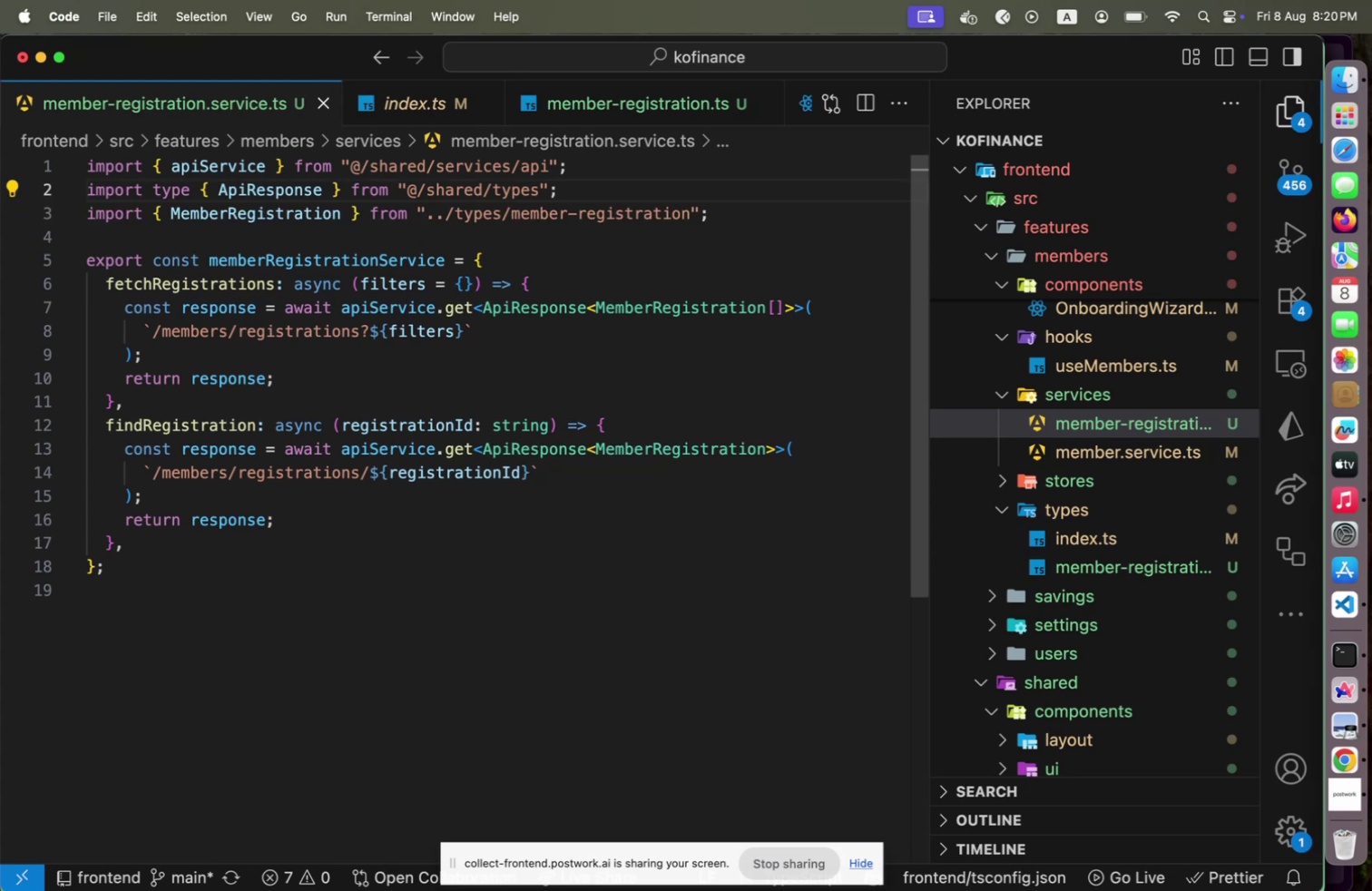 
key(Alt+Shift+OptionLeft)
 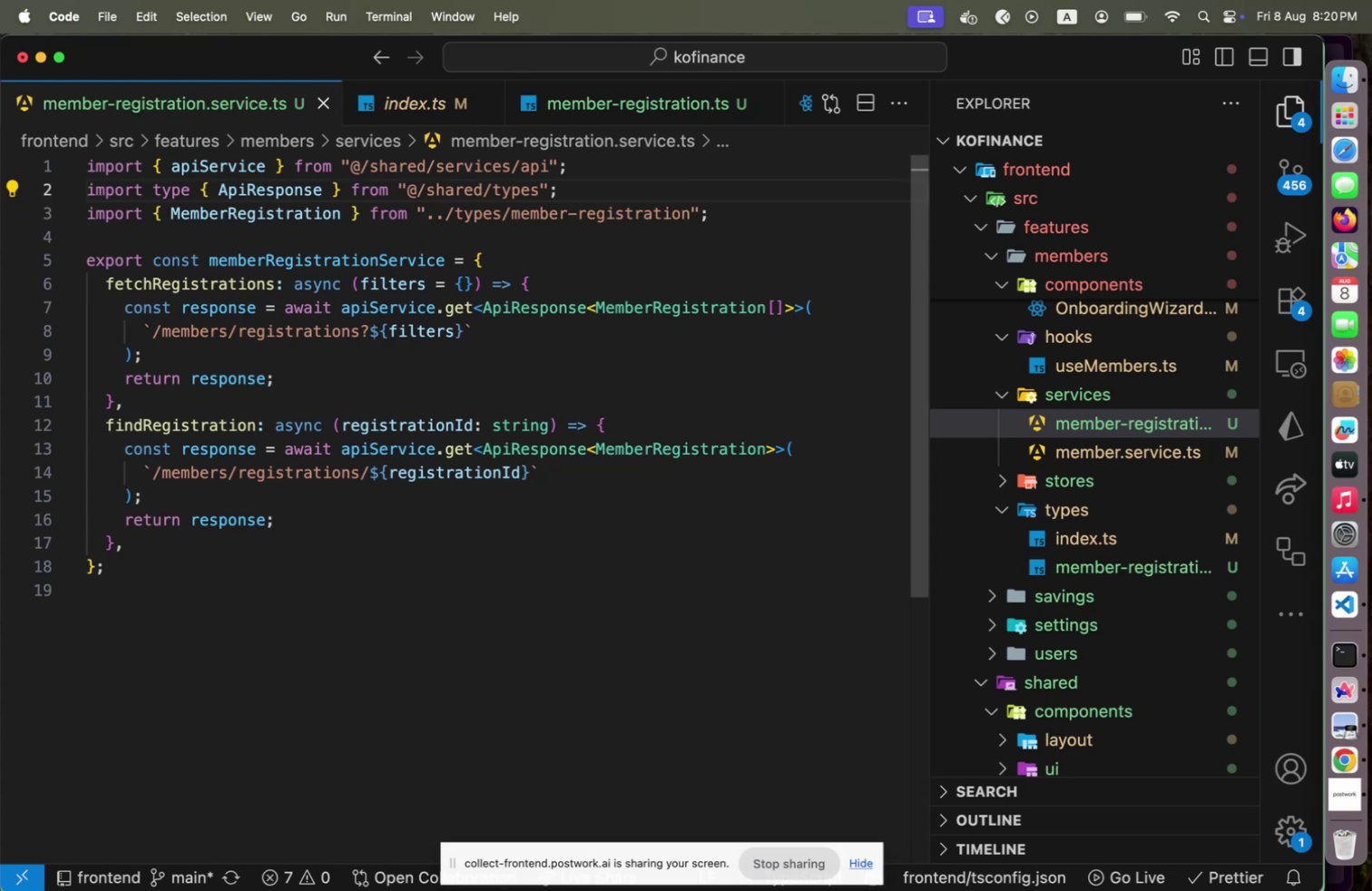 
key(Alt+Shift+F)
 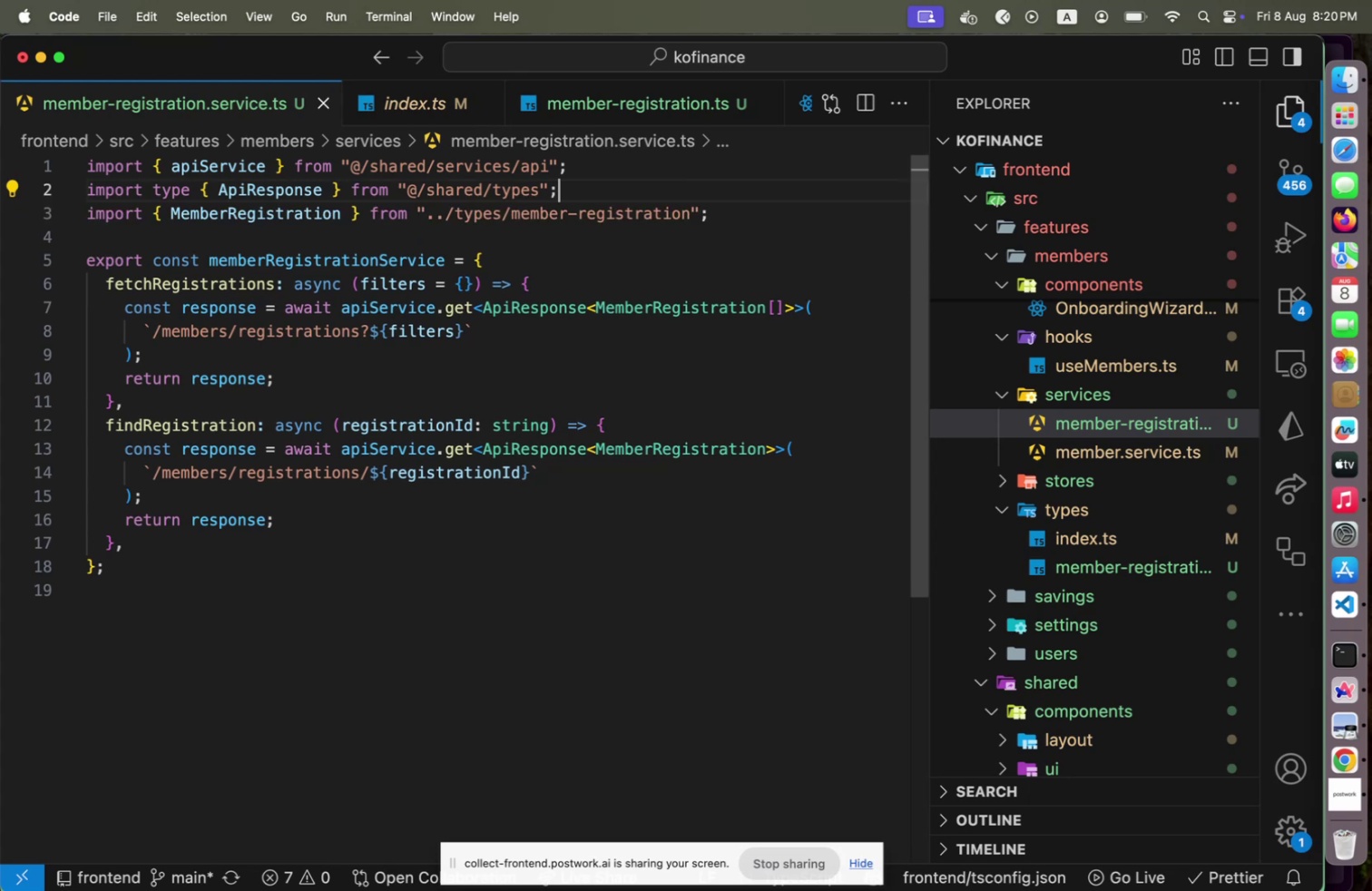 
key(Meta+CommandLeft)
 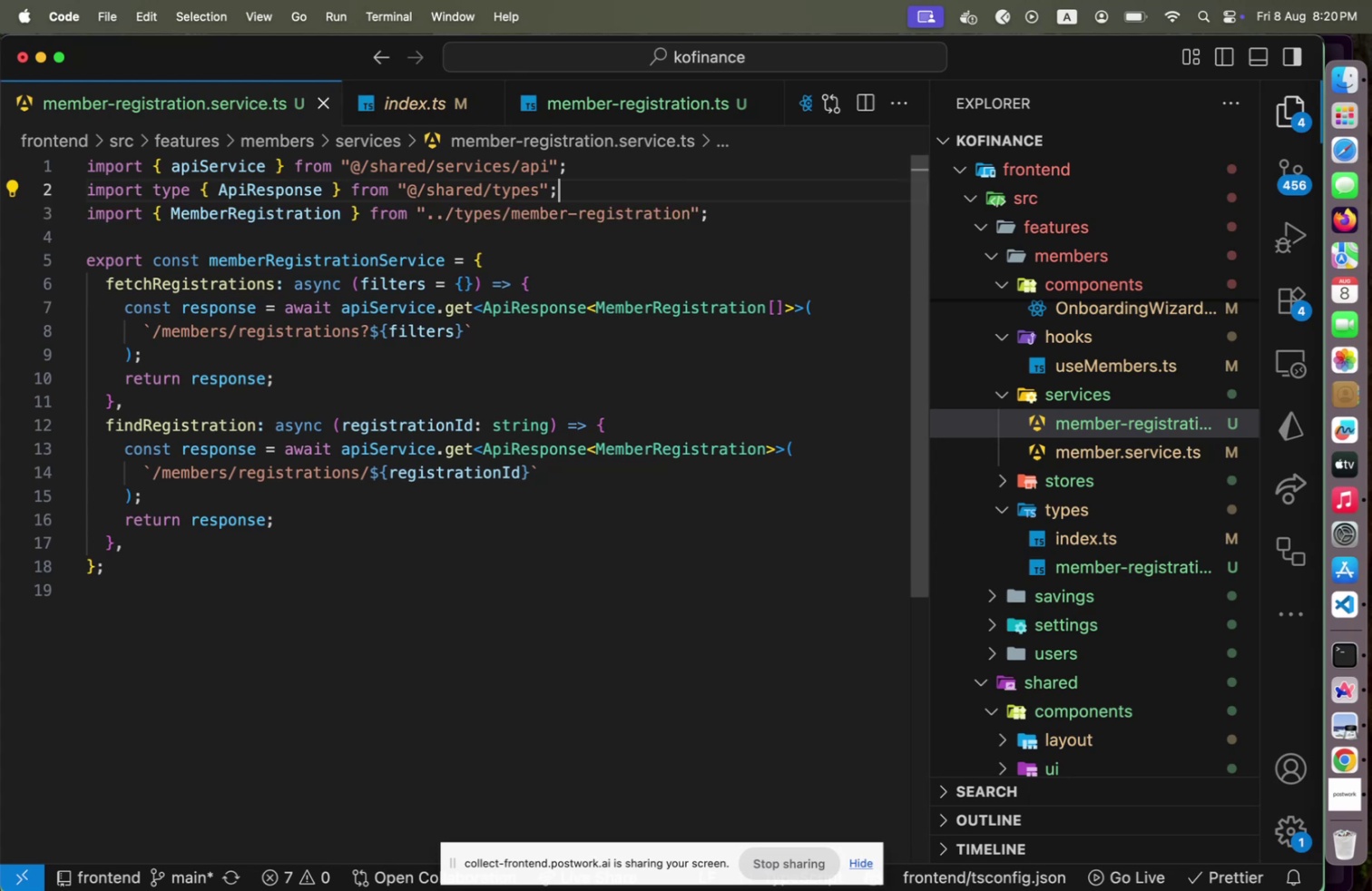 
key(Meta+S)
 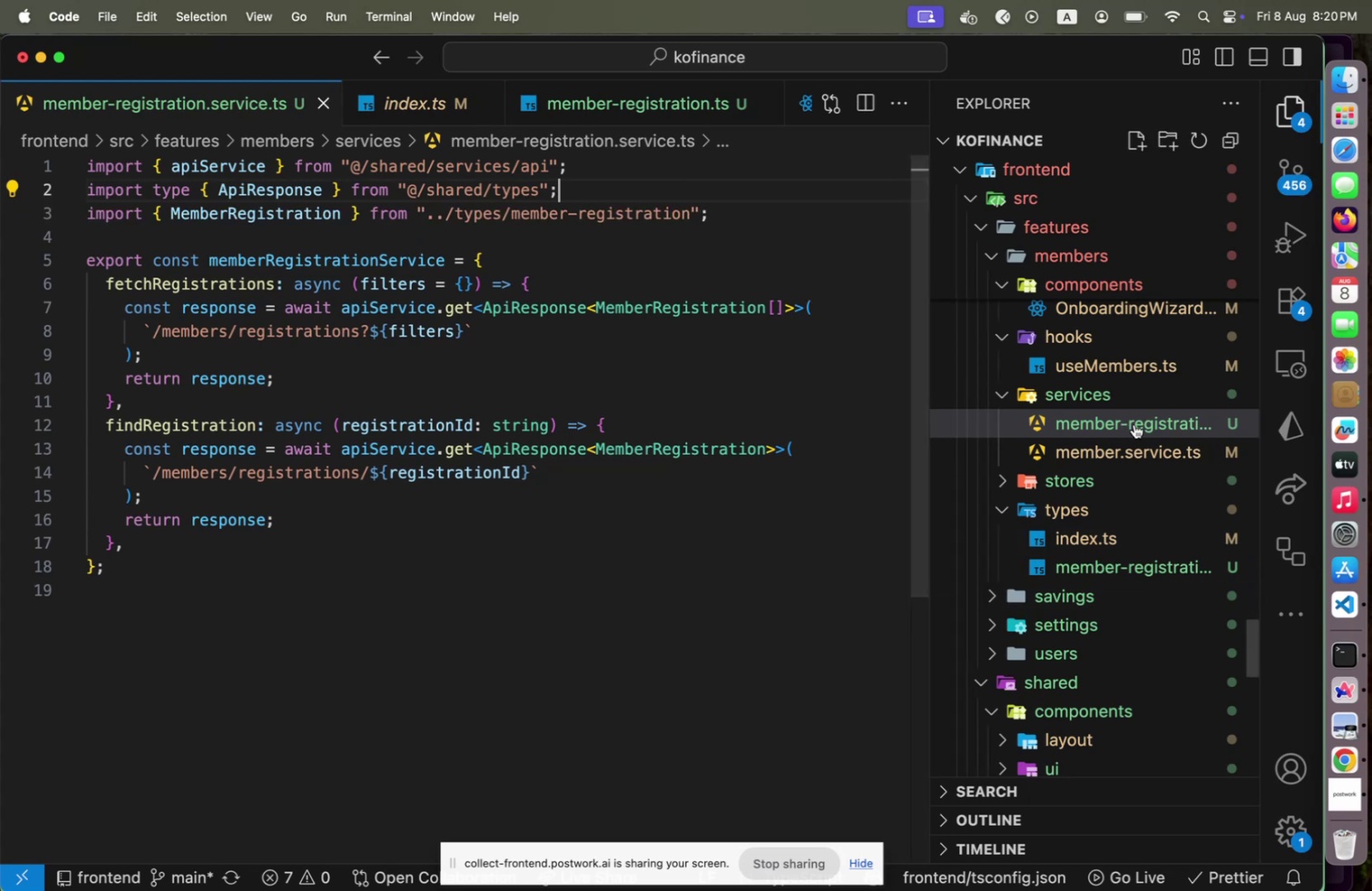 
scroll: coordinate [1107, 378], scroll_direction: up, amount: 13.0
 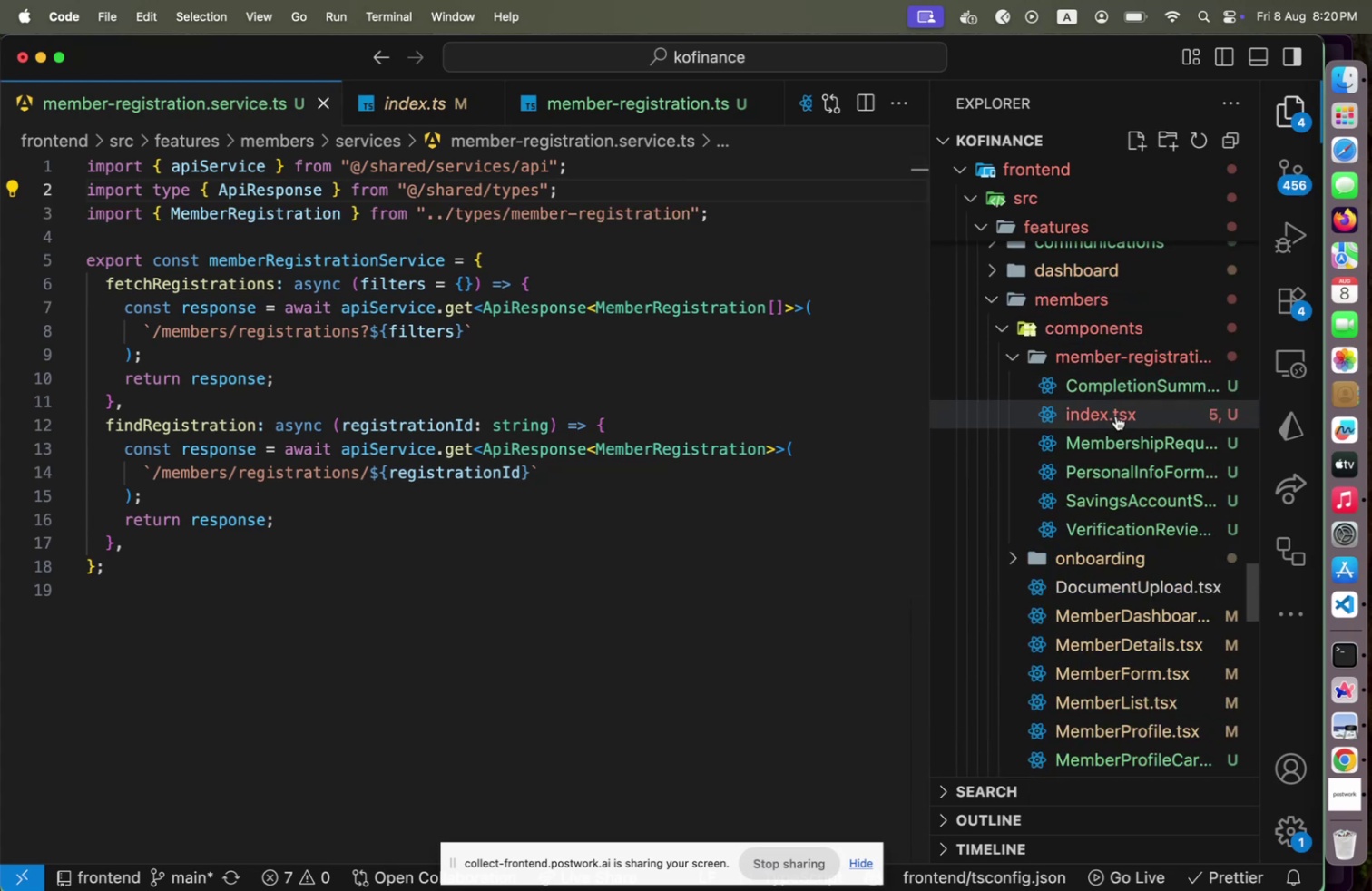 
left_click([1116, 416])
 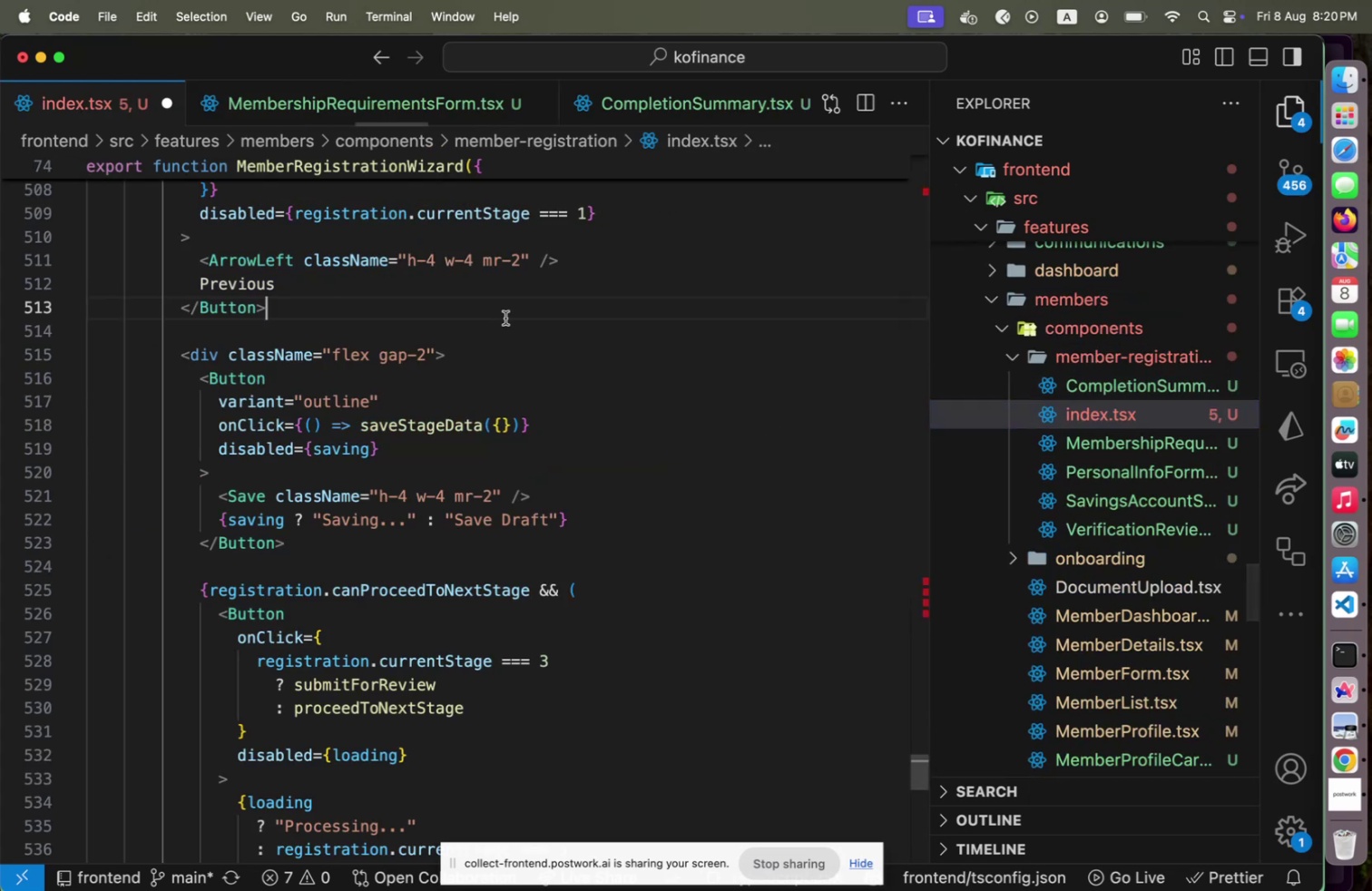 
left_click([505, 318])
 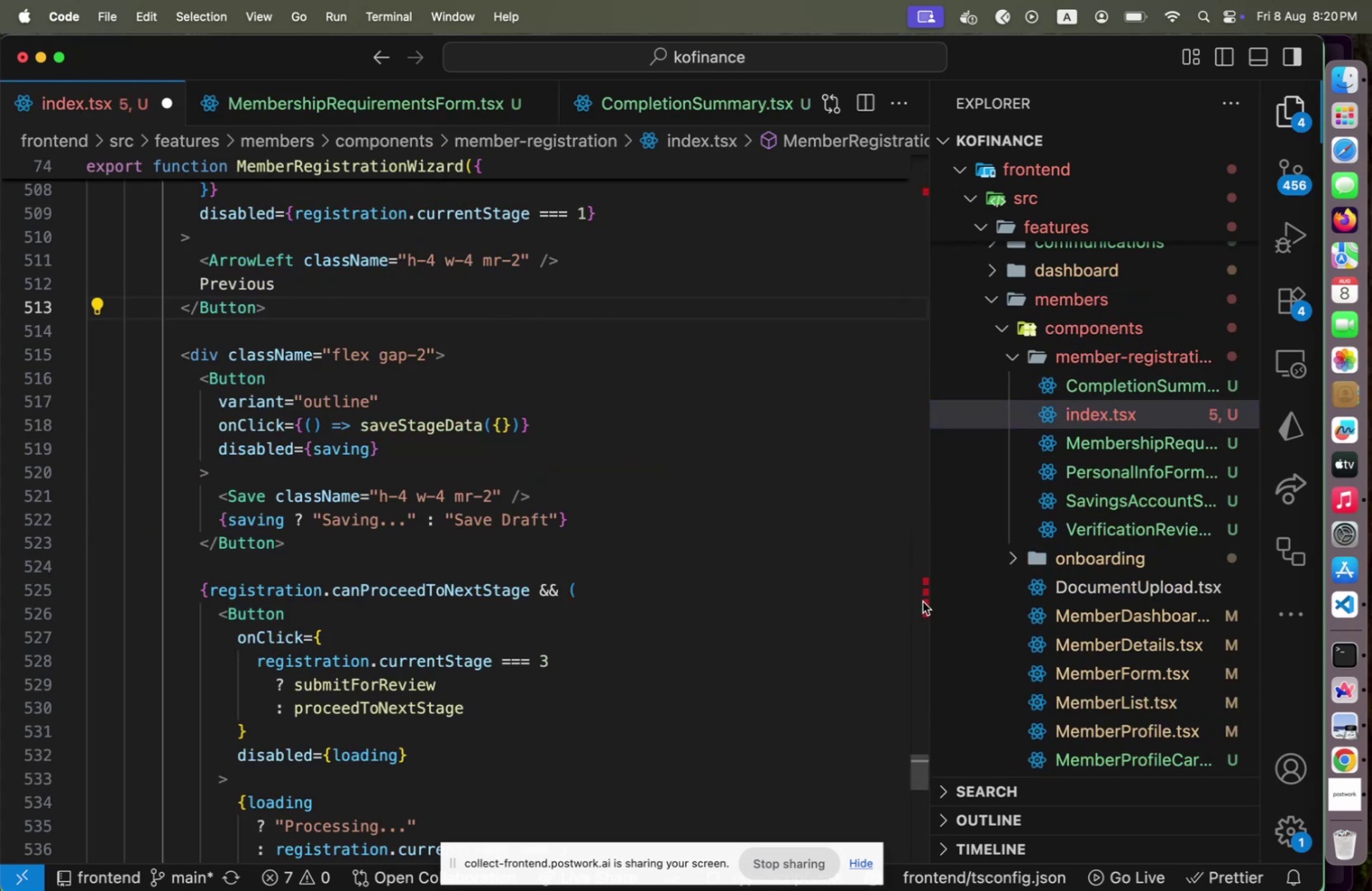 
left_click([923, 601])
 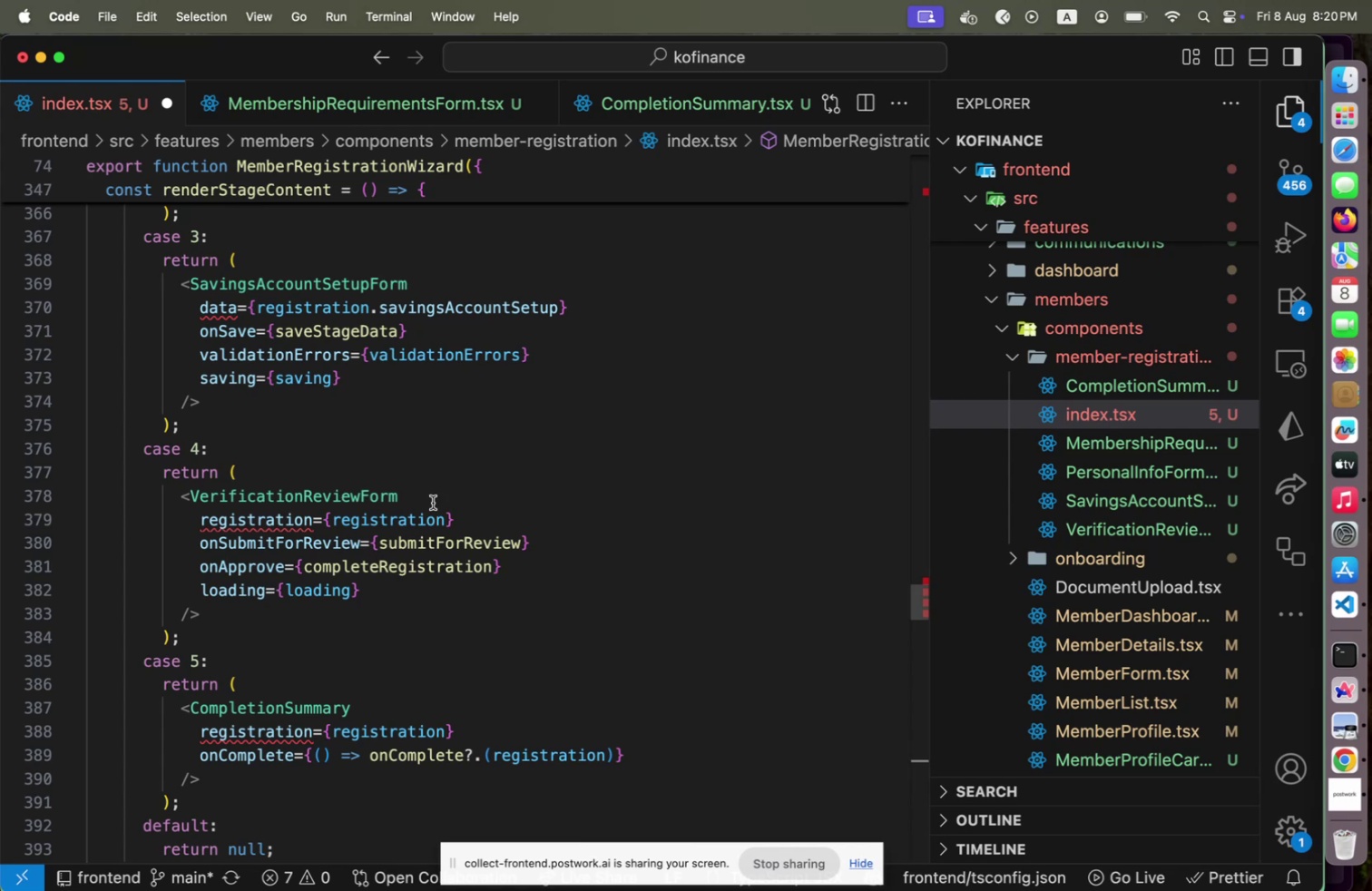 
scroll: coordinate [469, 489], scroll_direction: up, amount: 187.0
 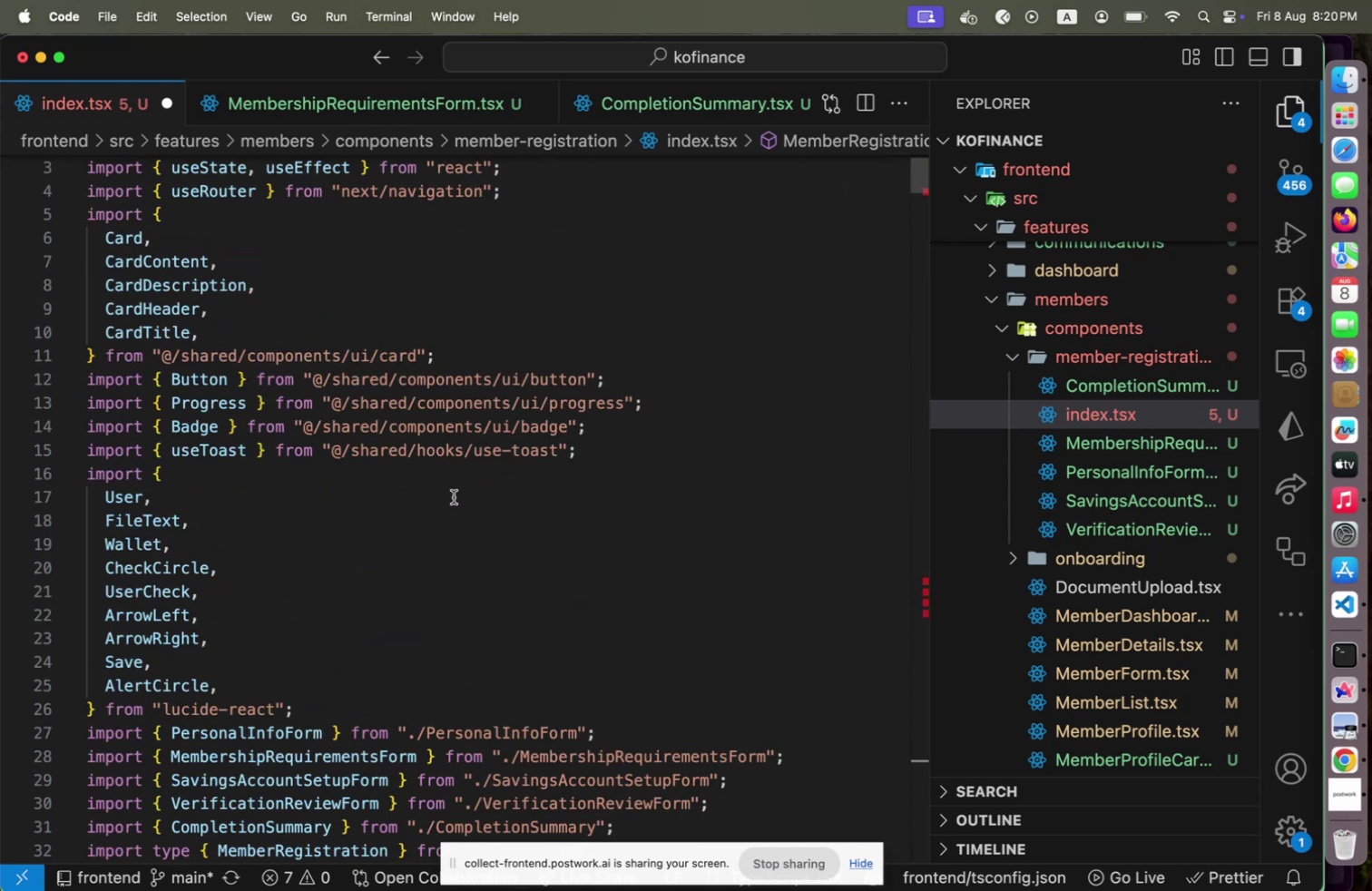 
scroll: coordinate [455, 495], scroll_direction: down, amount: 5.0
 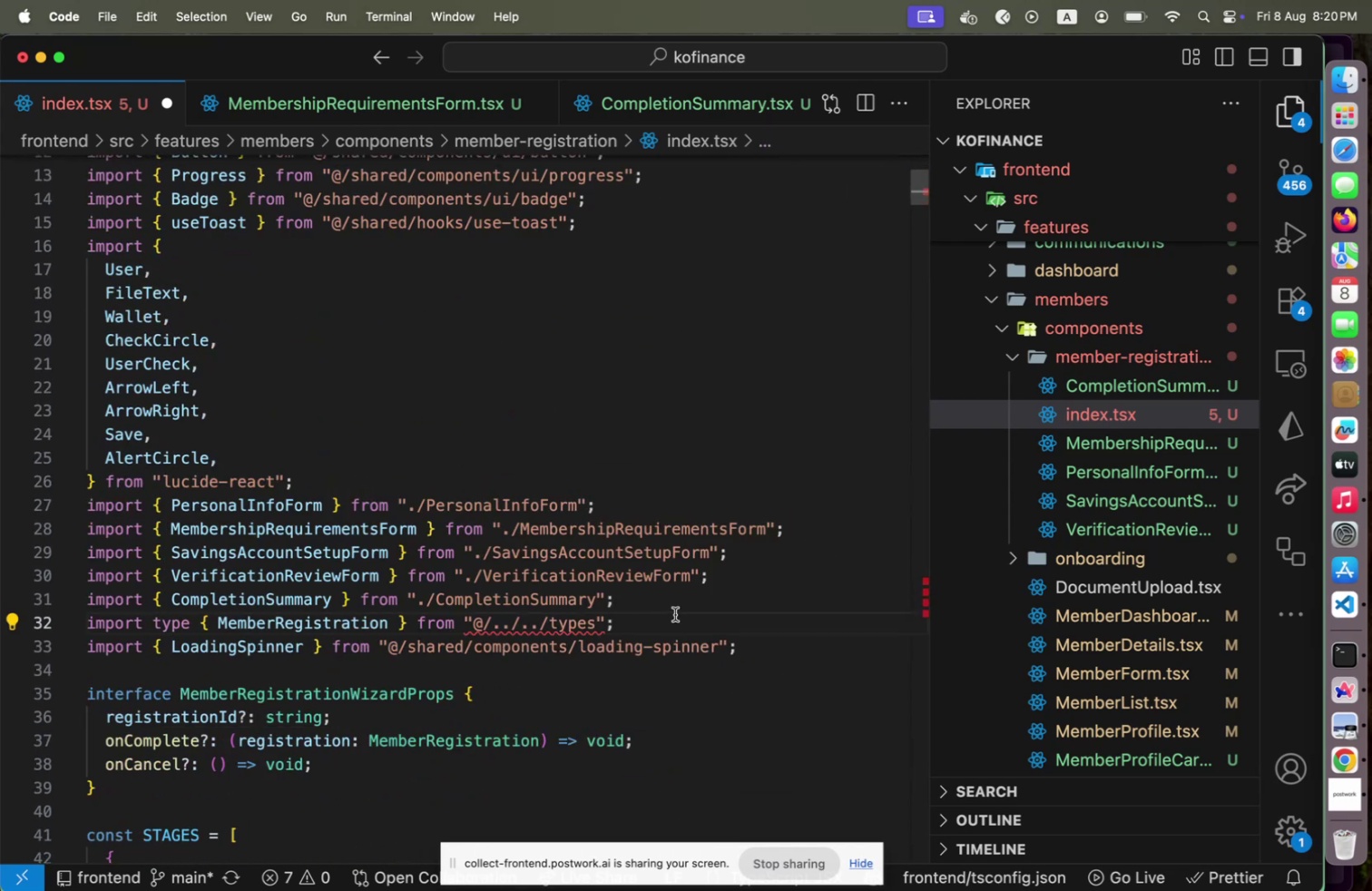 
hold_key(key=ArrowLeft, duration=1.06)
 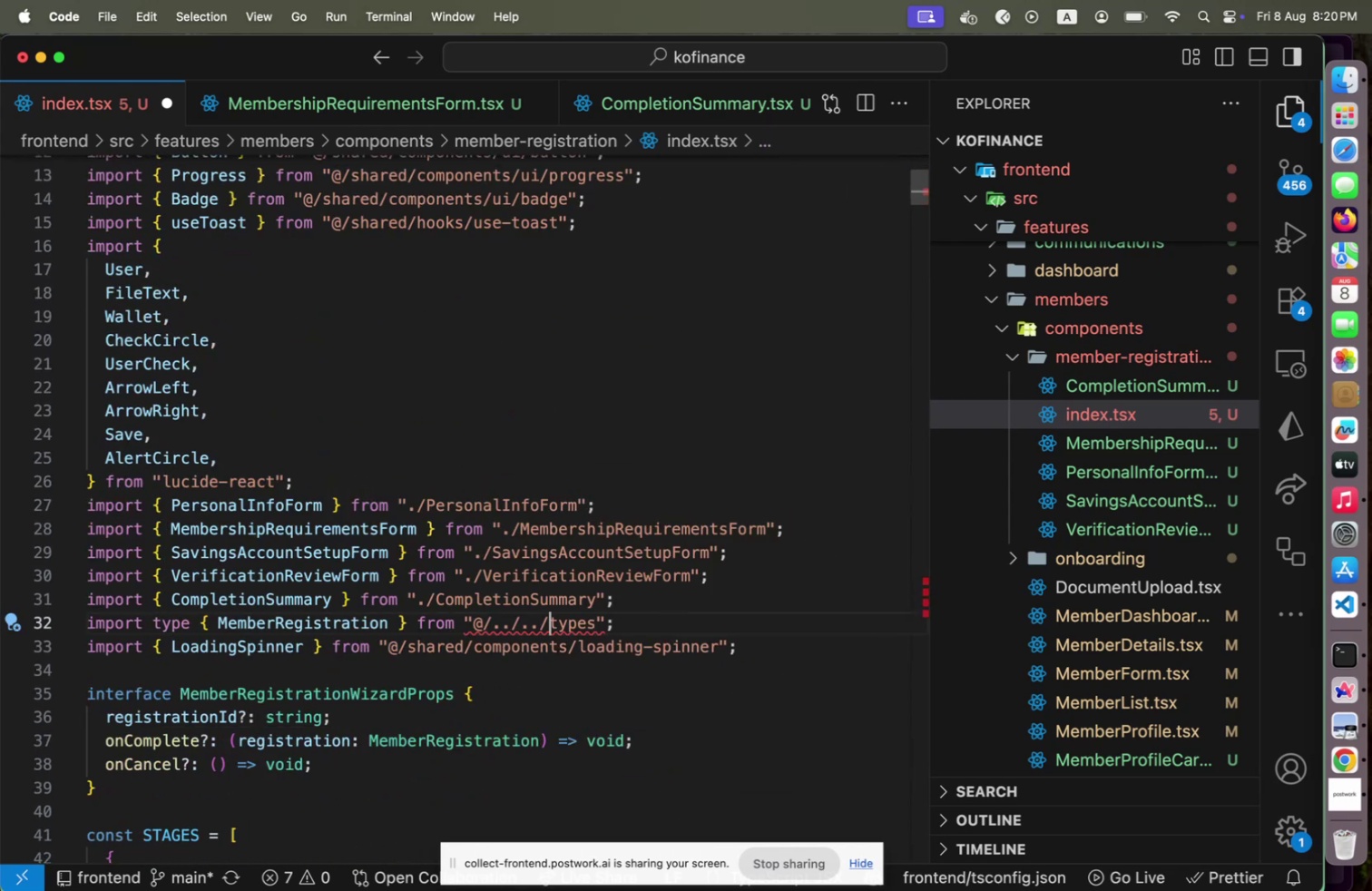 
key(ArrowRight)
 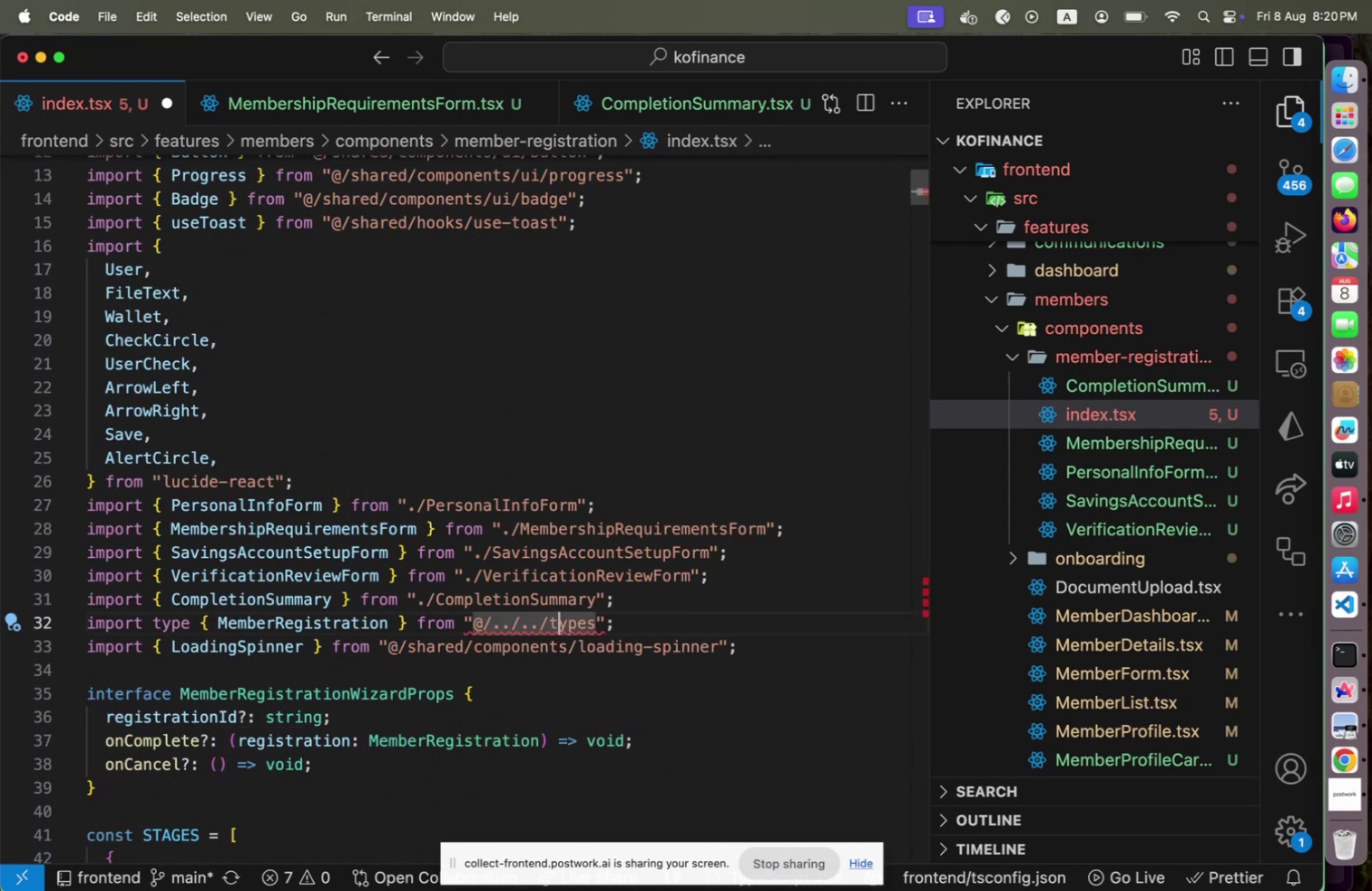 
key(ArrowRight)
 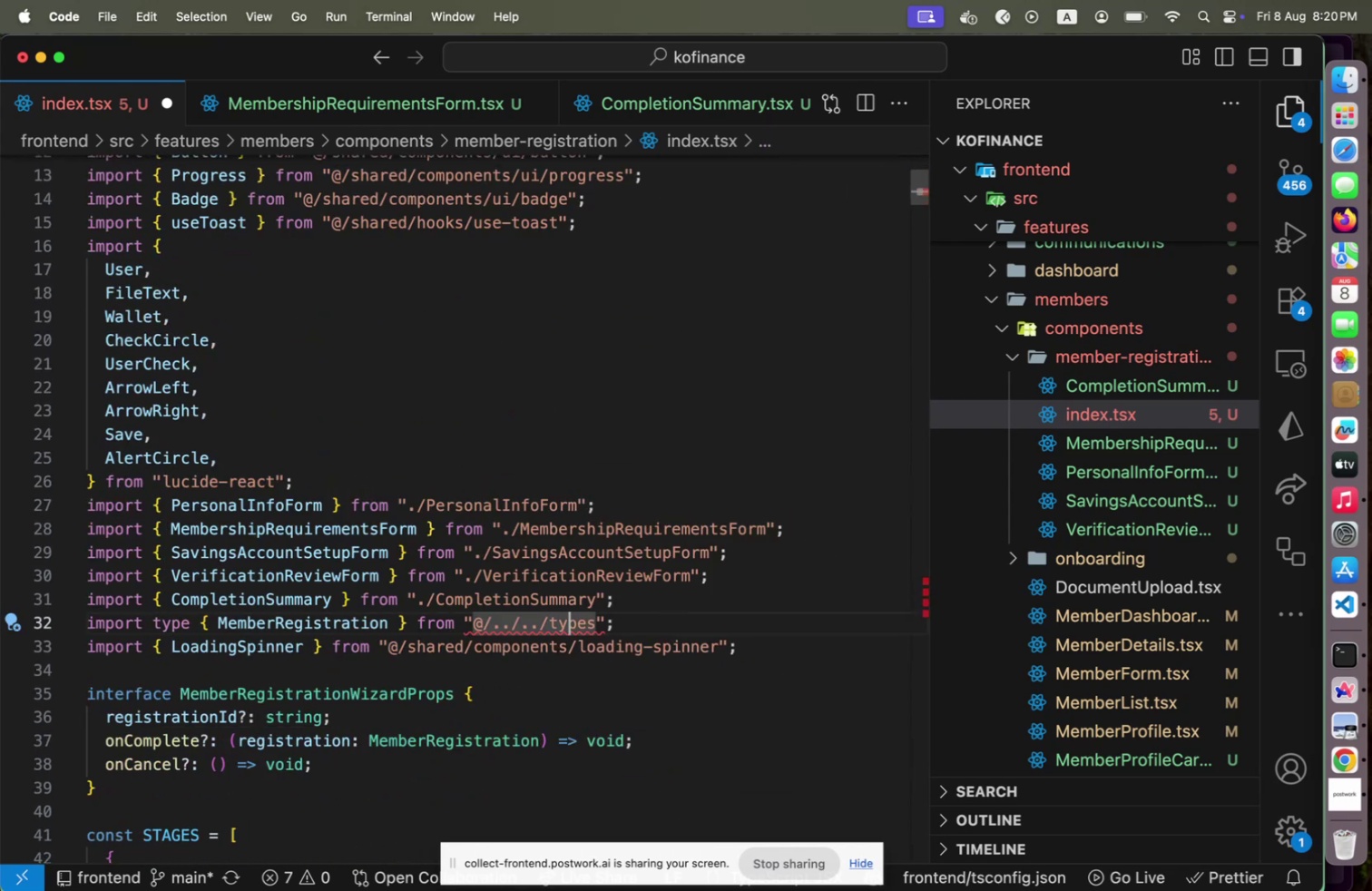 
key(ArrowRight)
 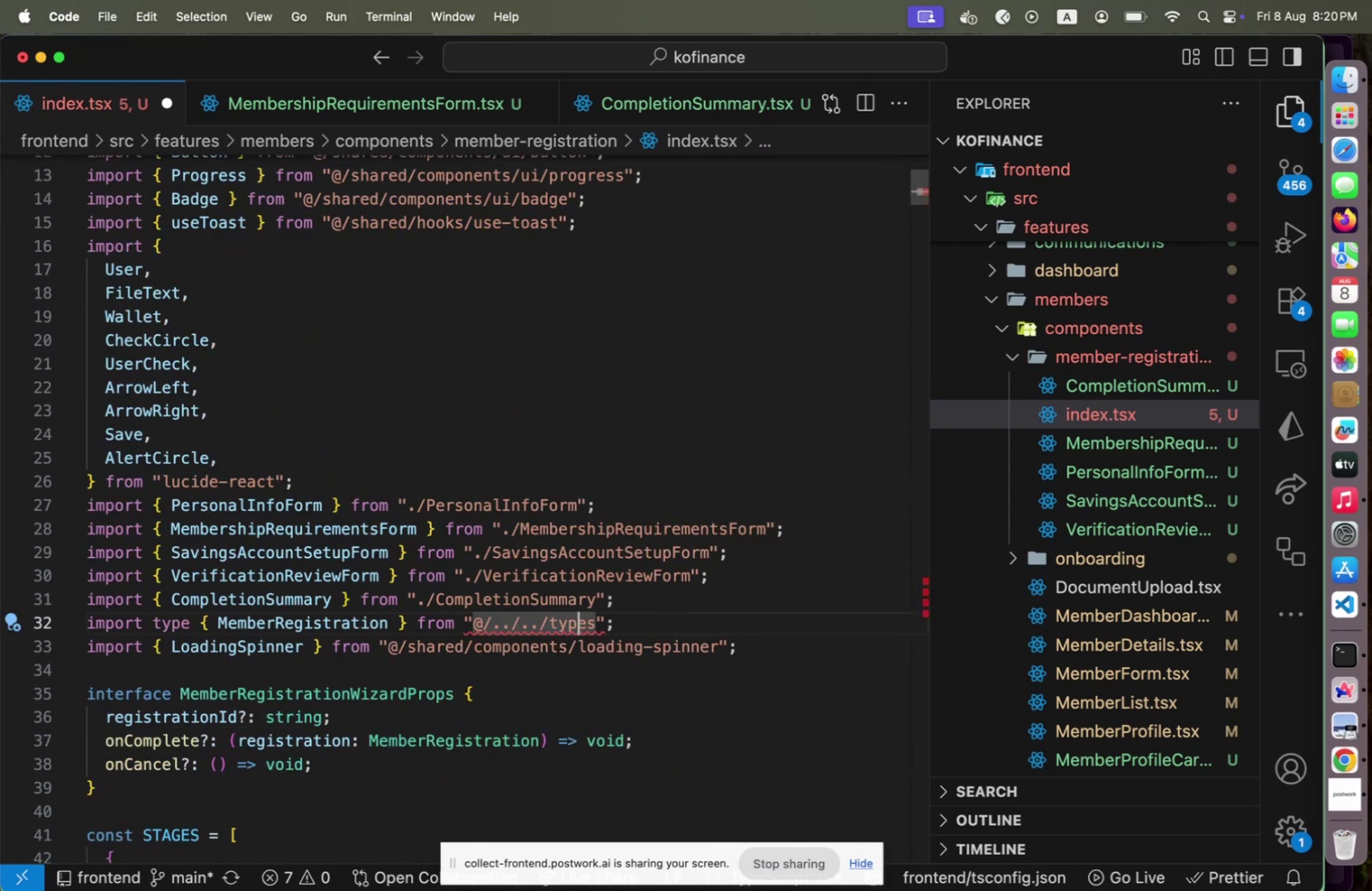 
key(ArrowRight)
 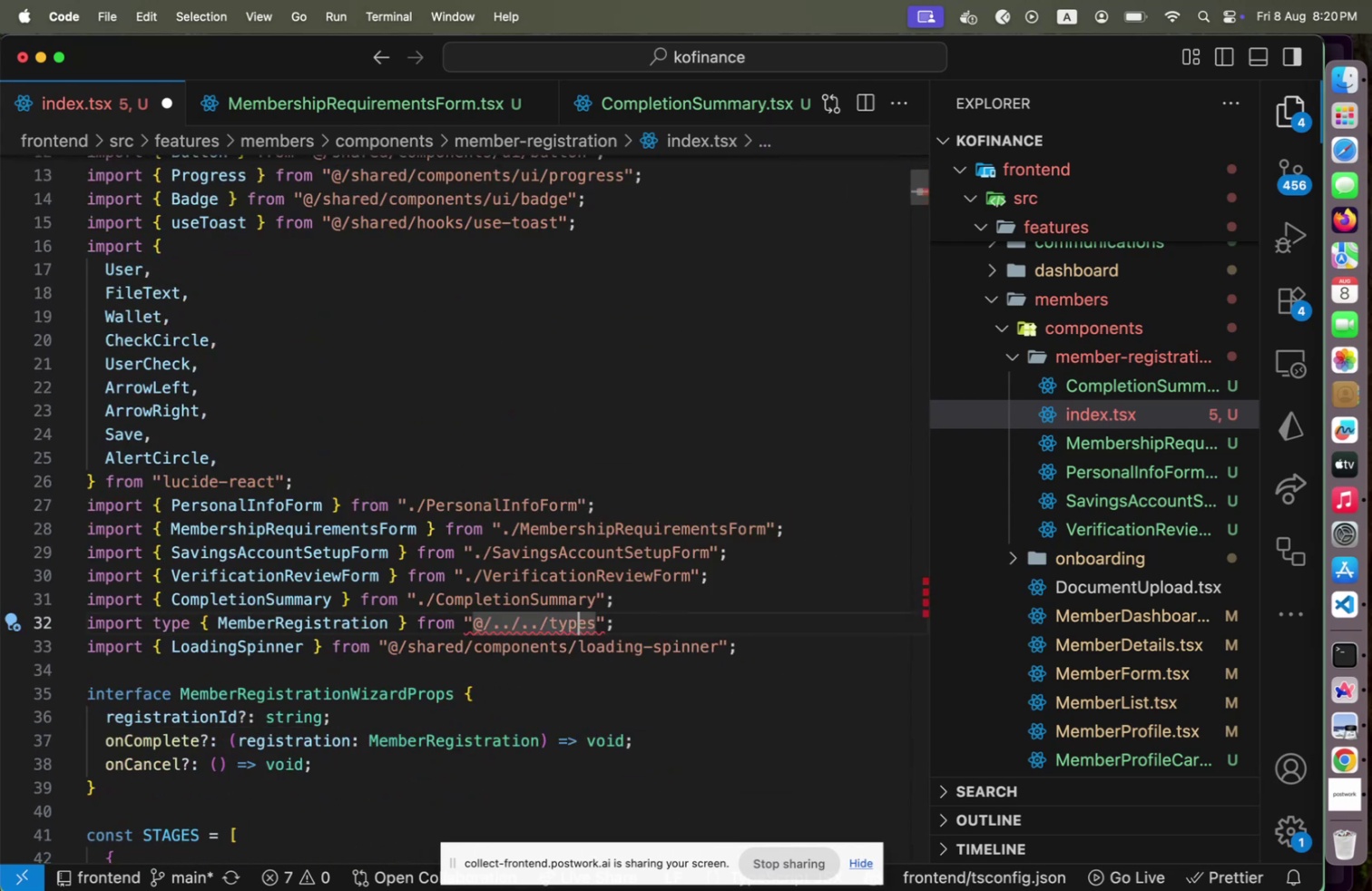 
key(ArrowRight)
 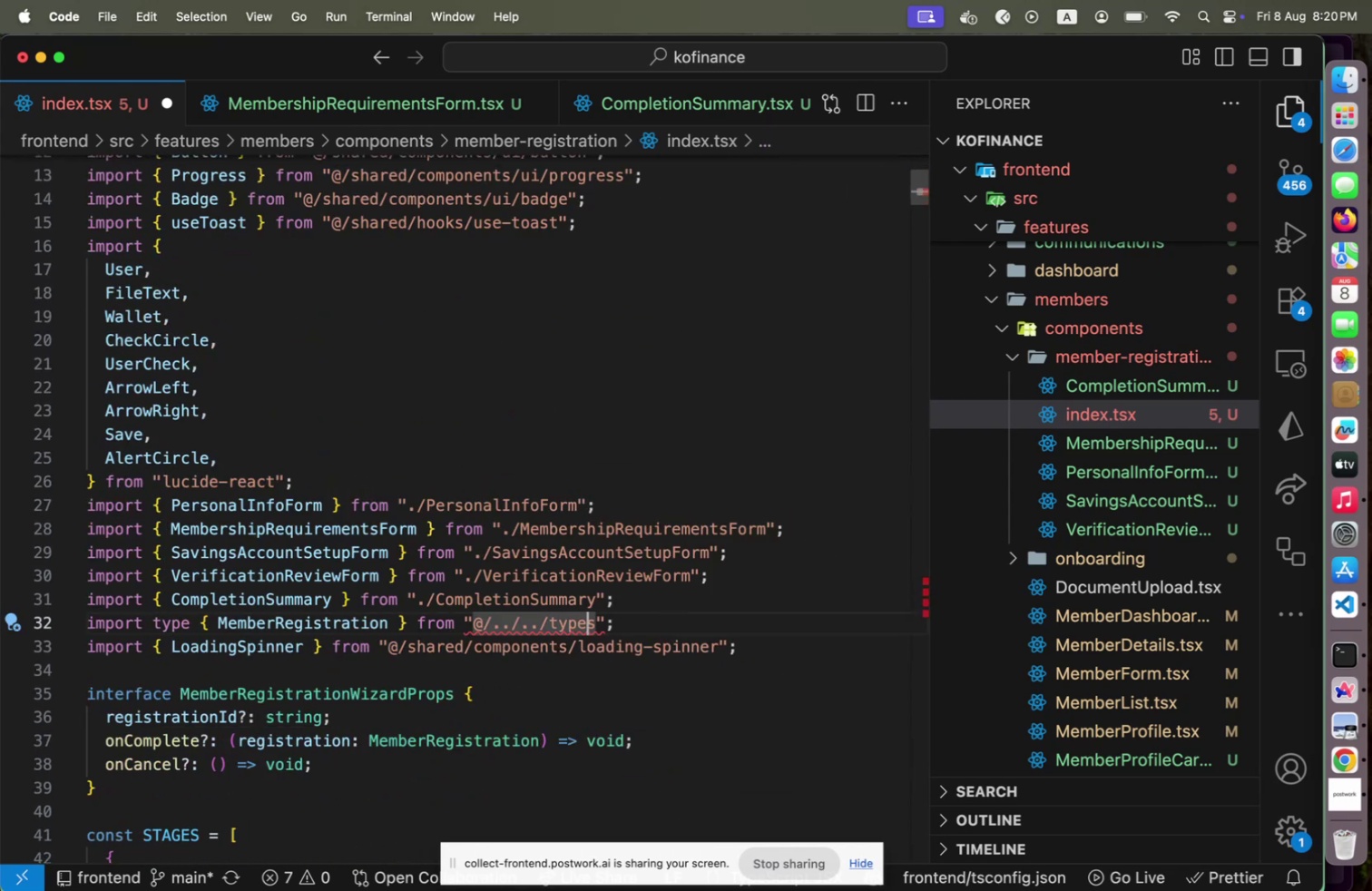 
key(ArrowRight)
 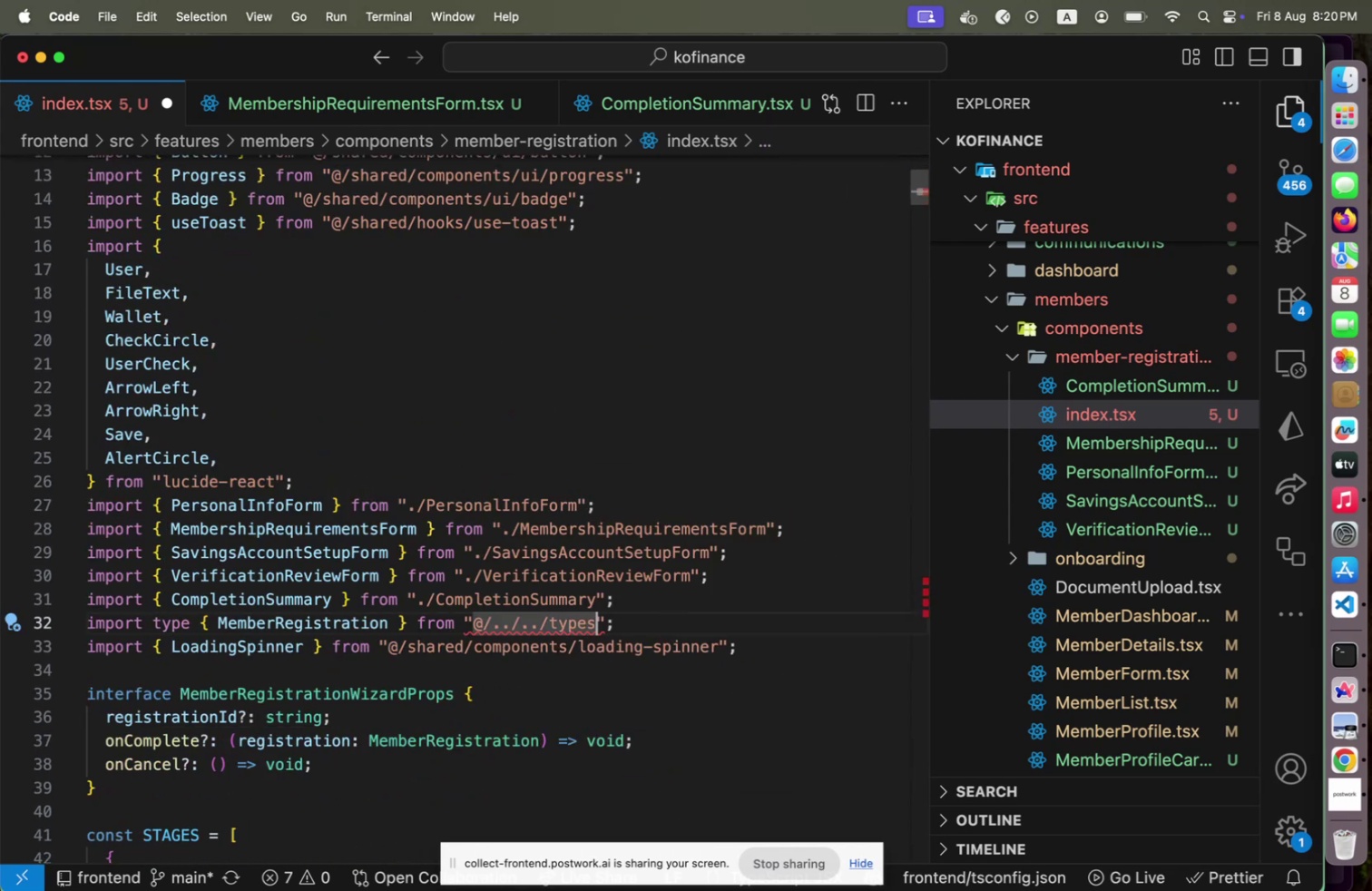 
type(/)
key(Backspace)
key(Backspace)
key(Backspace)
type(/)
key(Backspace)
type(../../ty)
 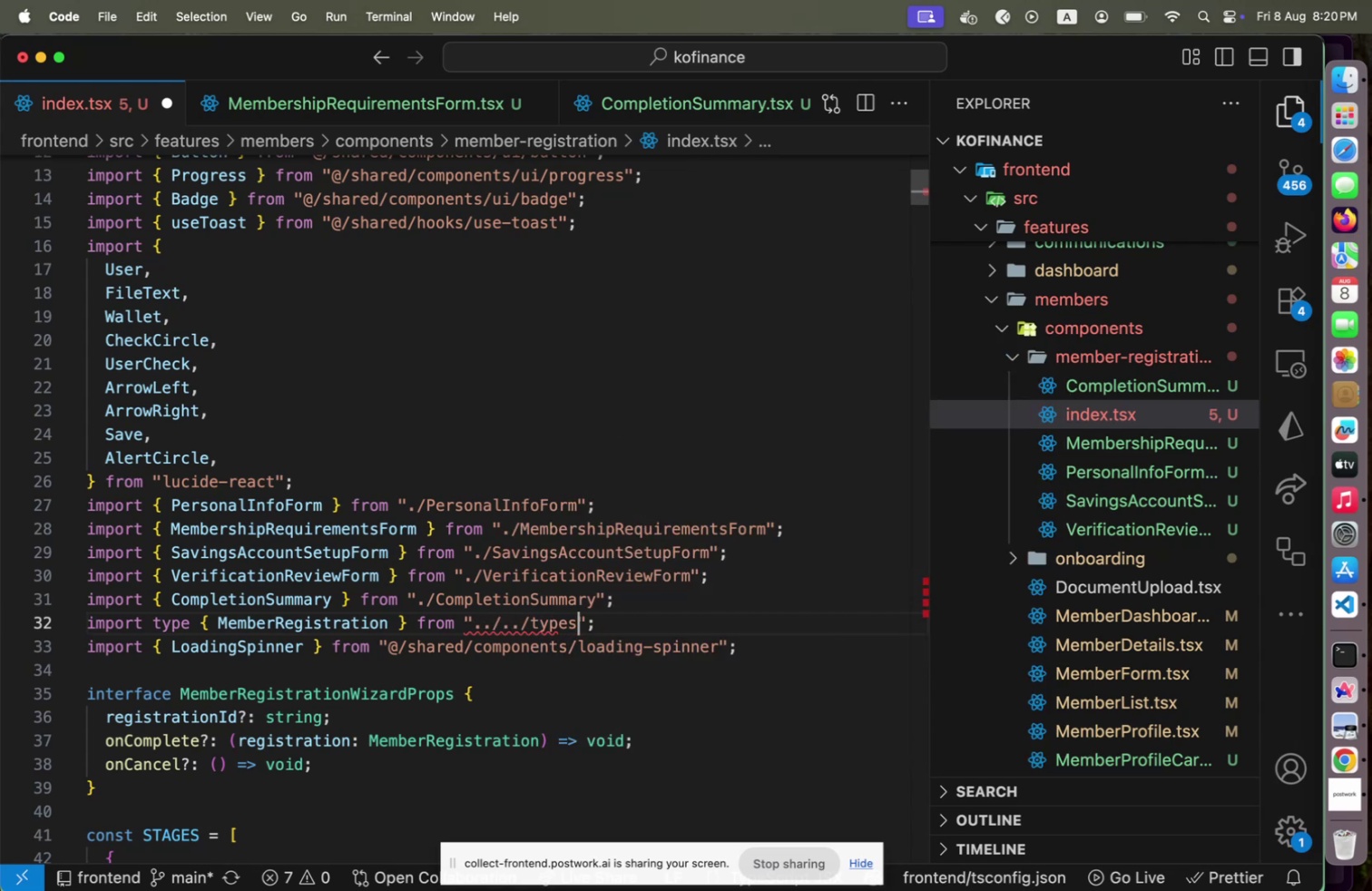 
key(Enter)
 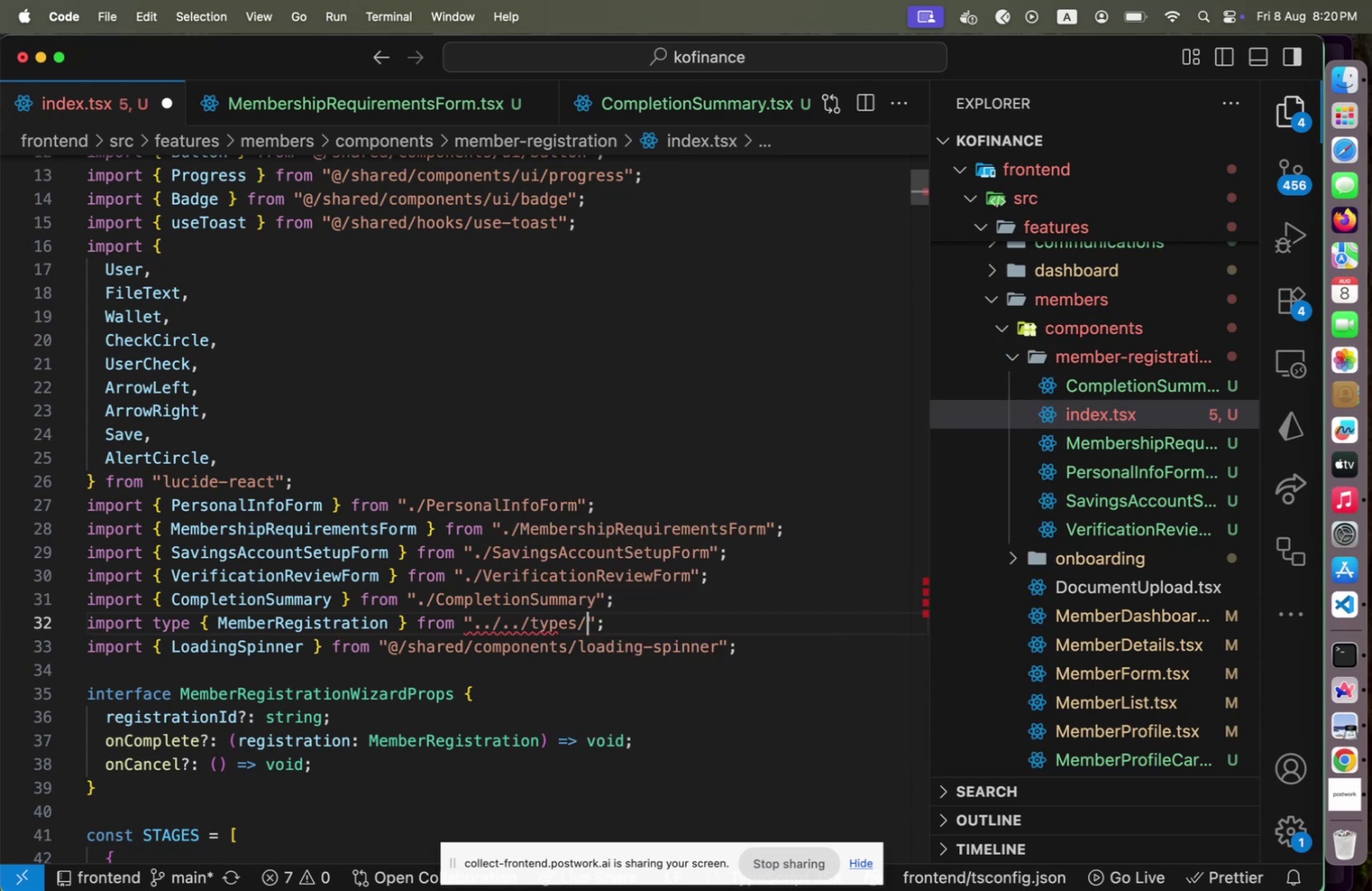 
key(Slash)
 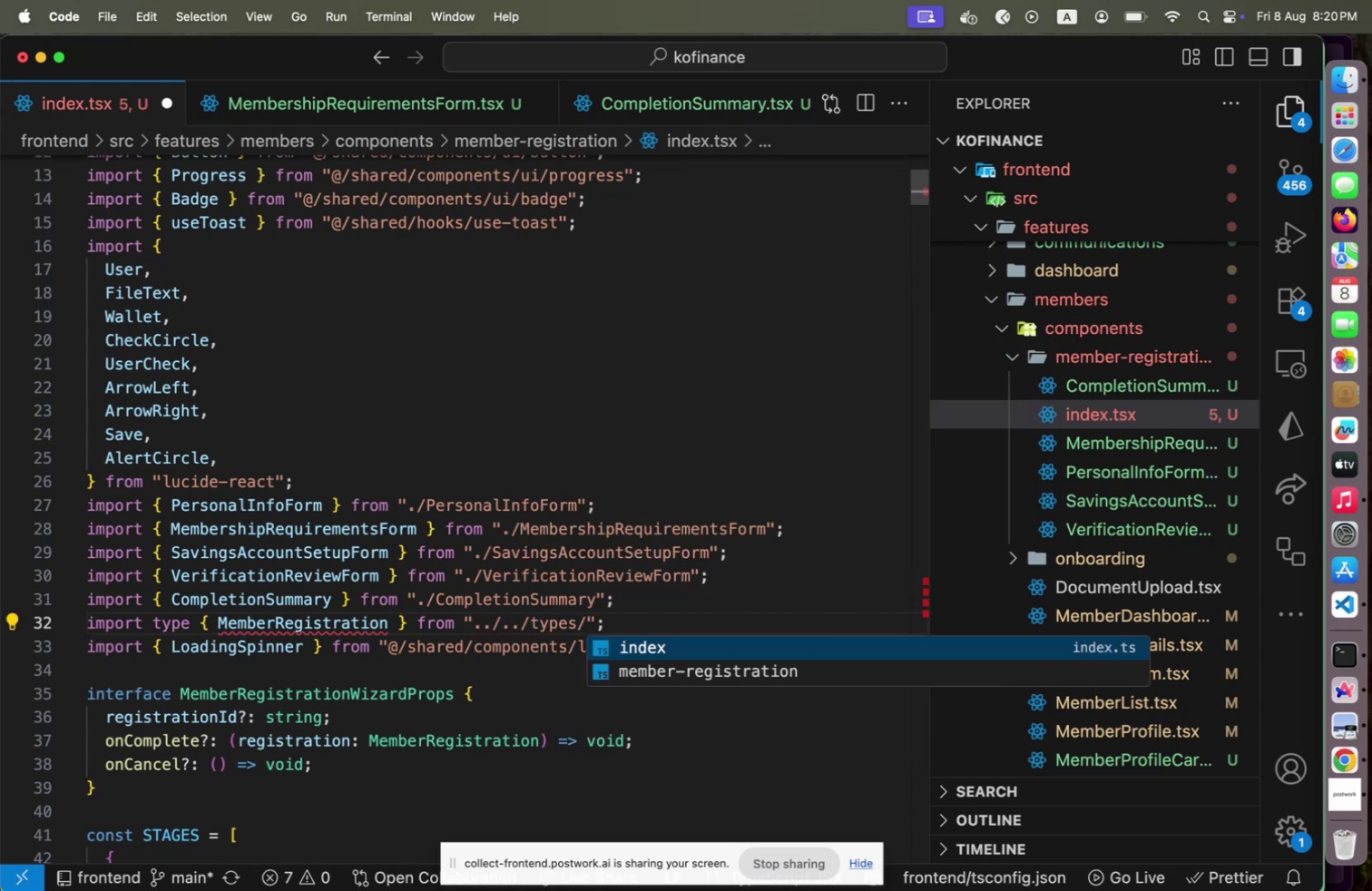 
key(ArrowDown)
 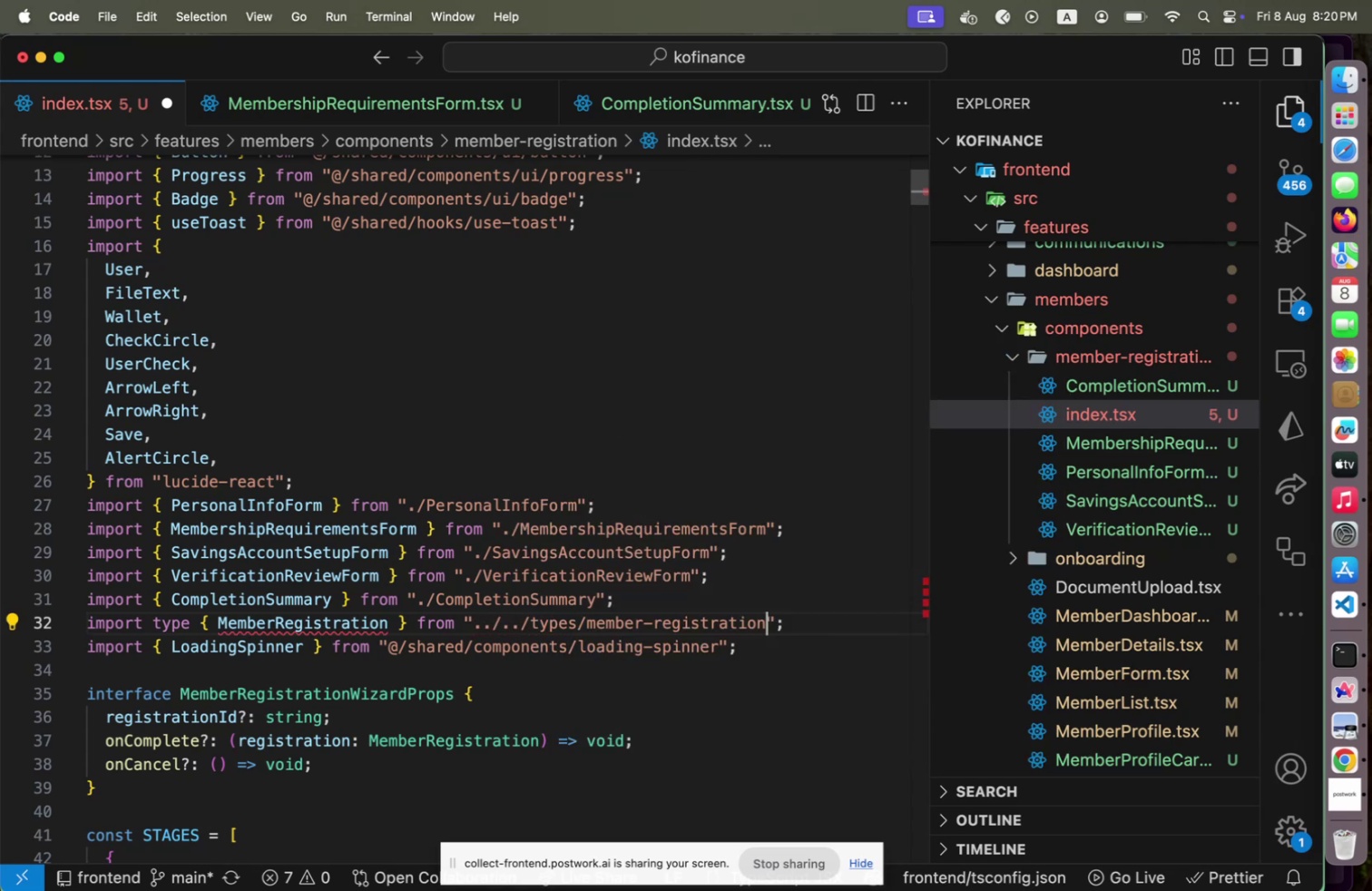 
key(Enter)
 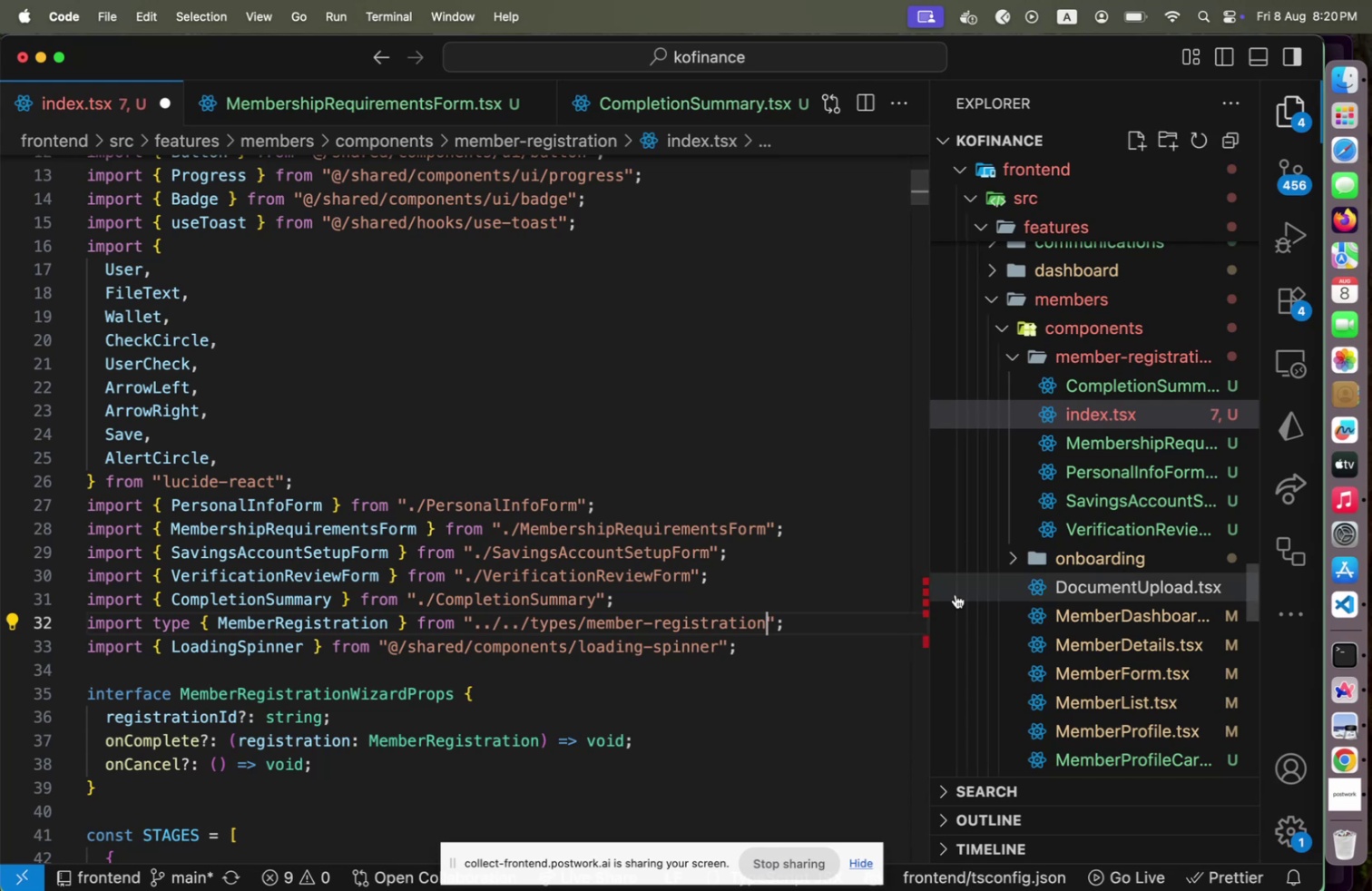 
left_click([922, 585])
 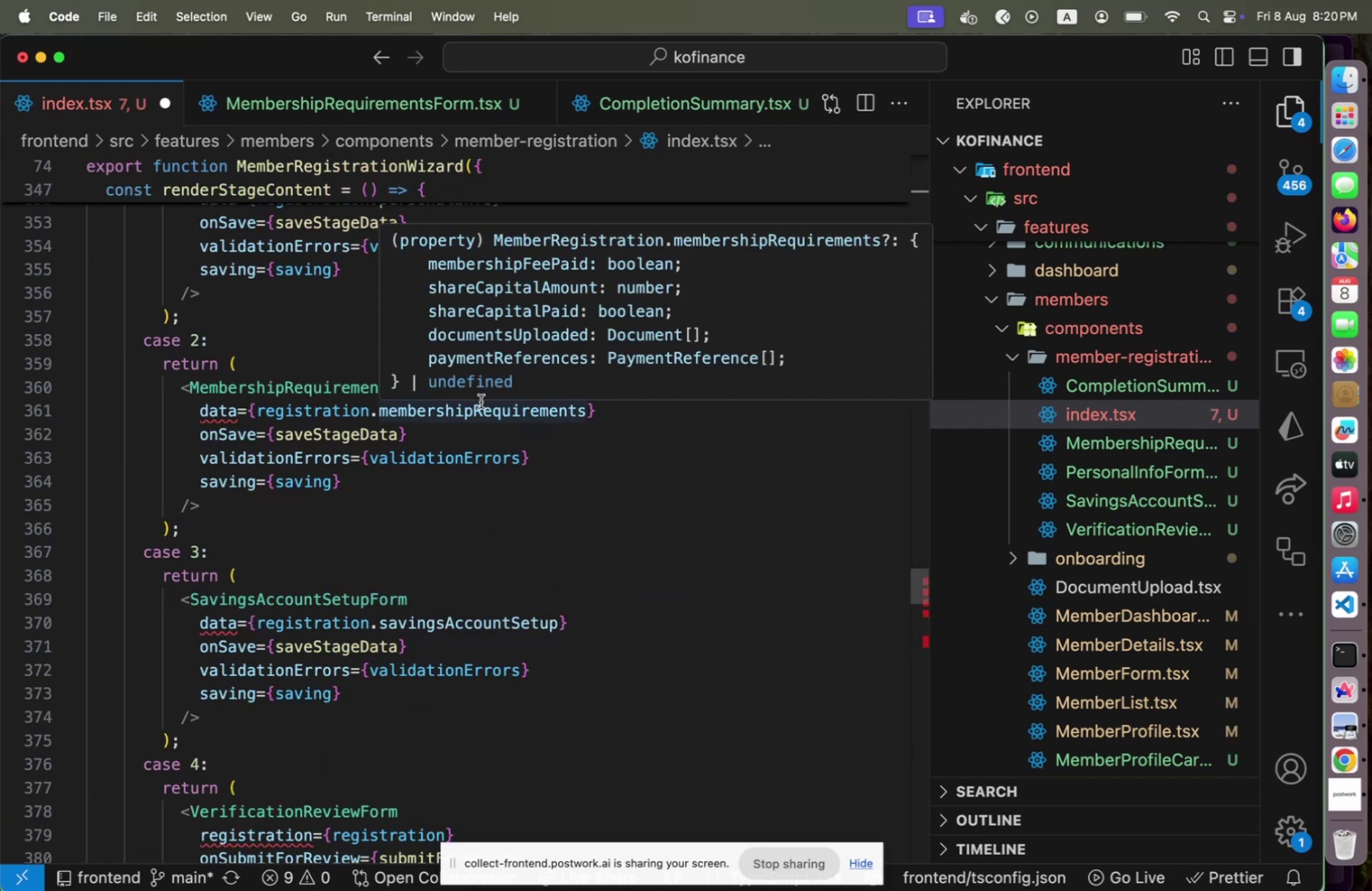 
mouse_move([216, 415])
 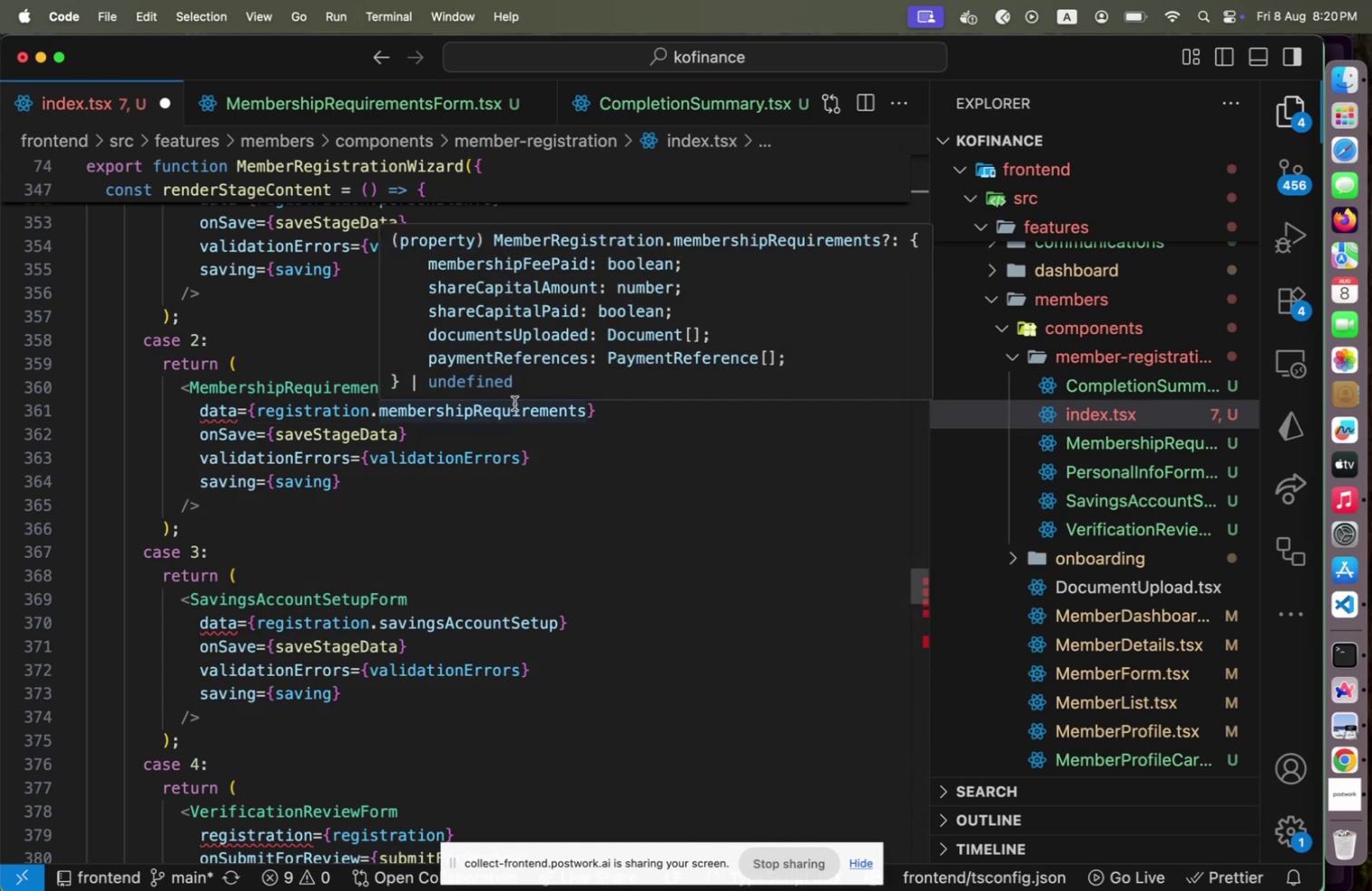 
left_click([587, 415])
 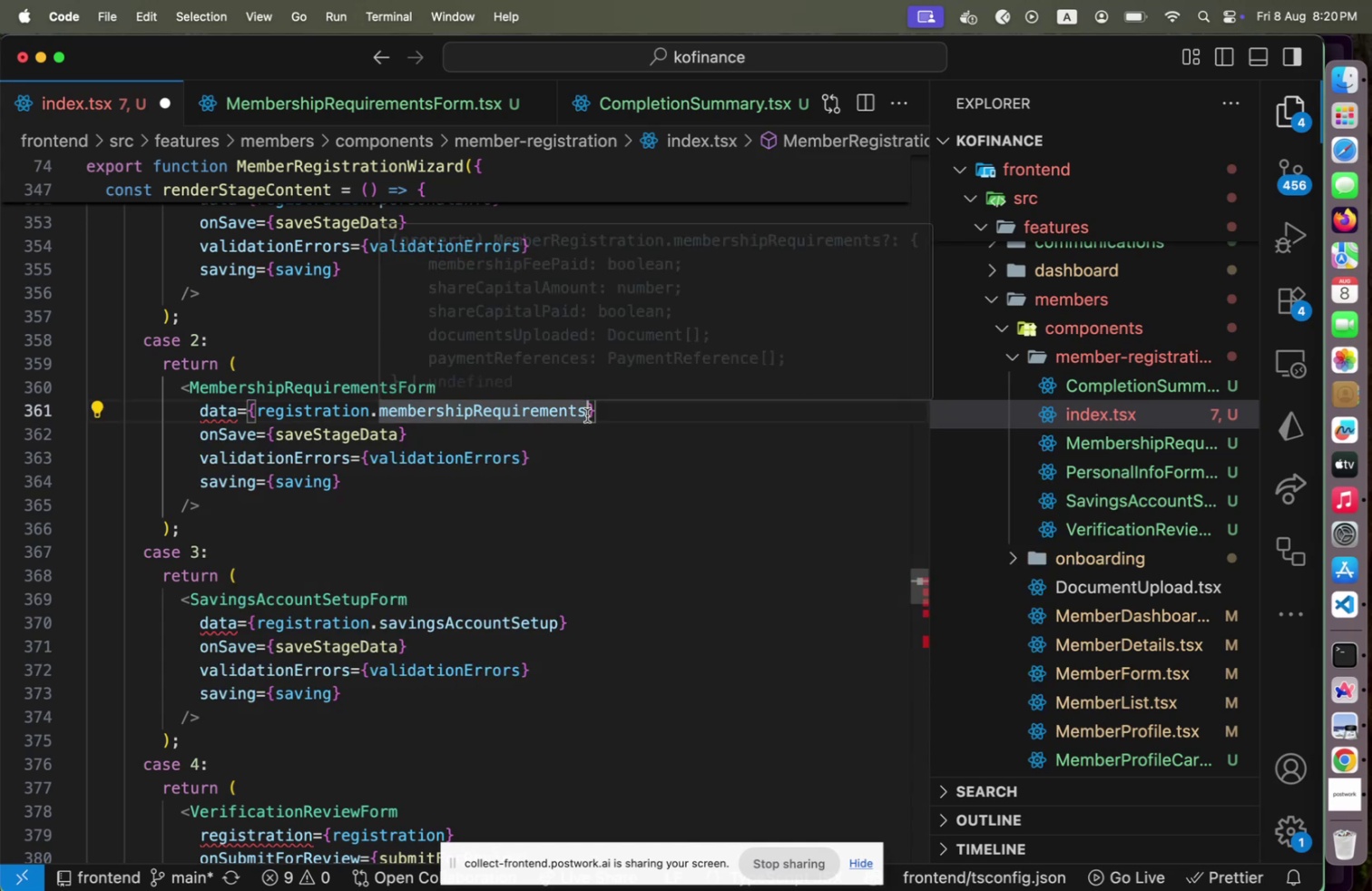 
key(Shift+1)
 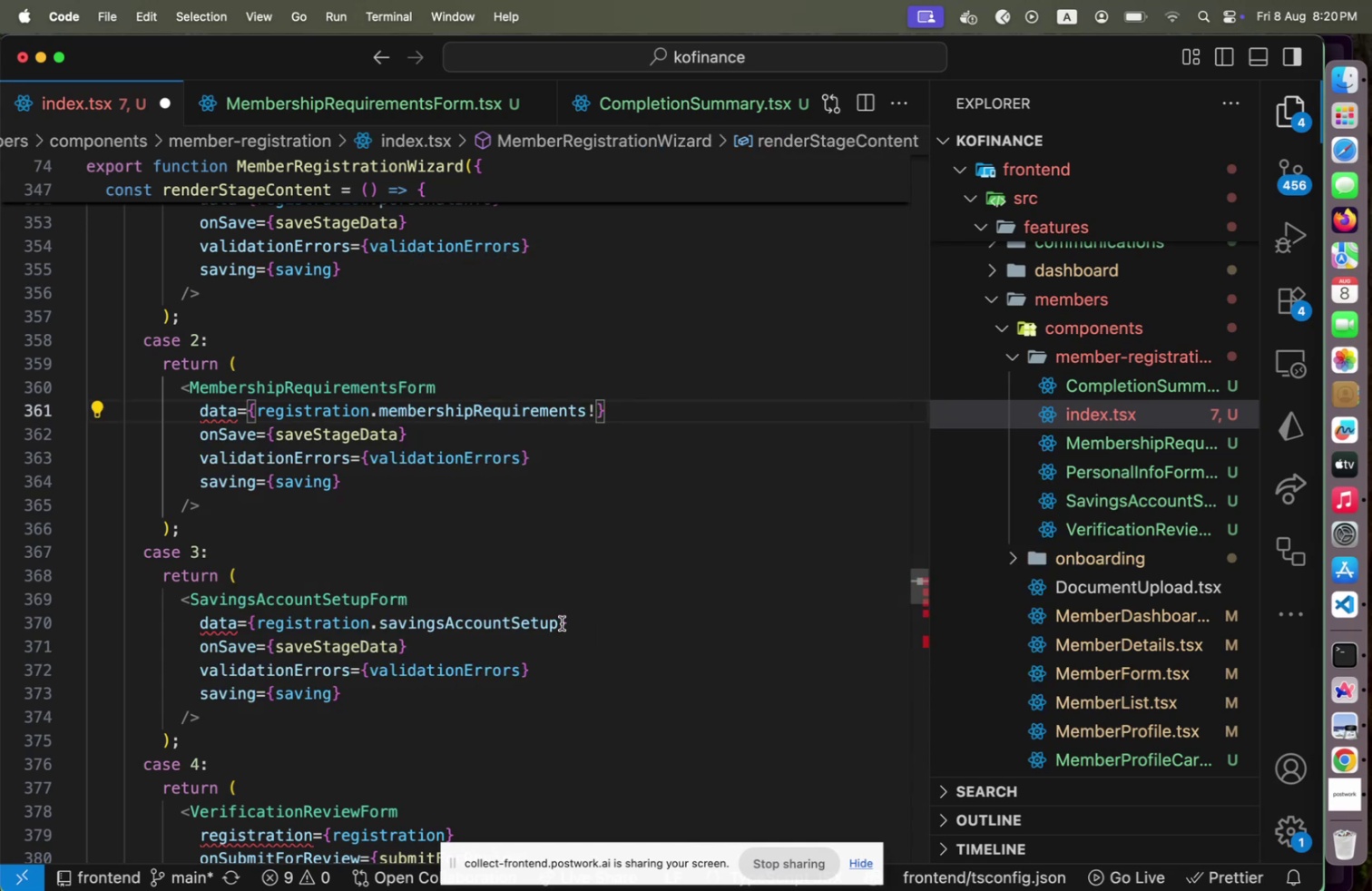 
left_click([561, 622])
 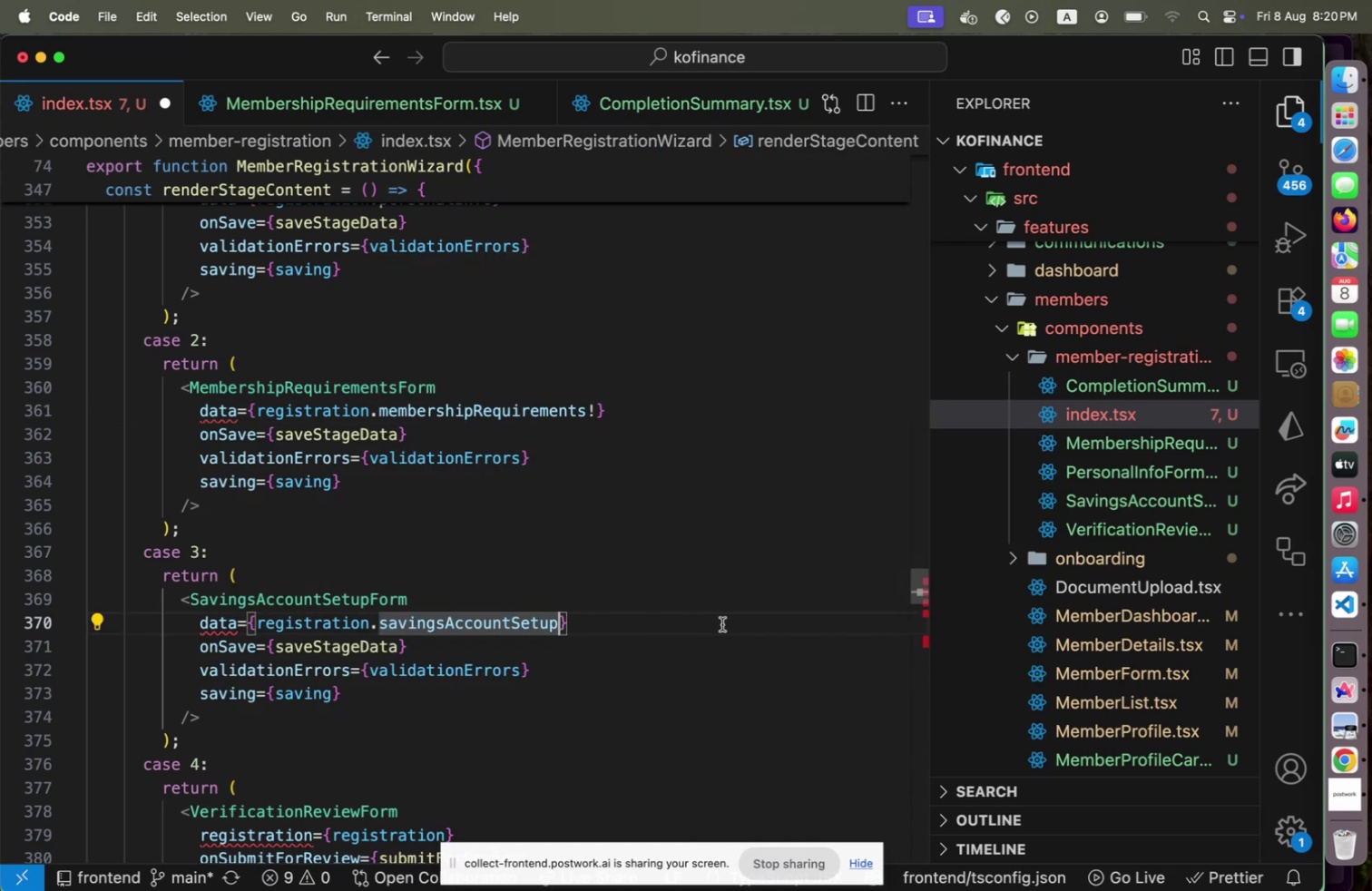 
key(Shift+1)
 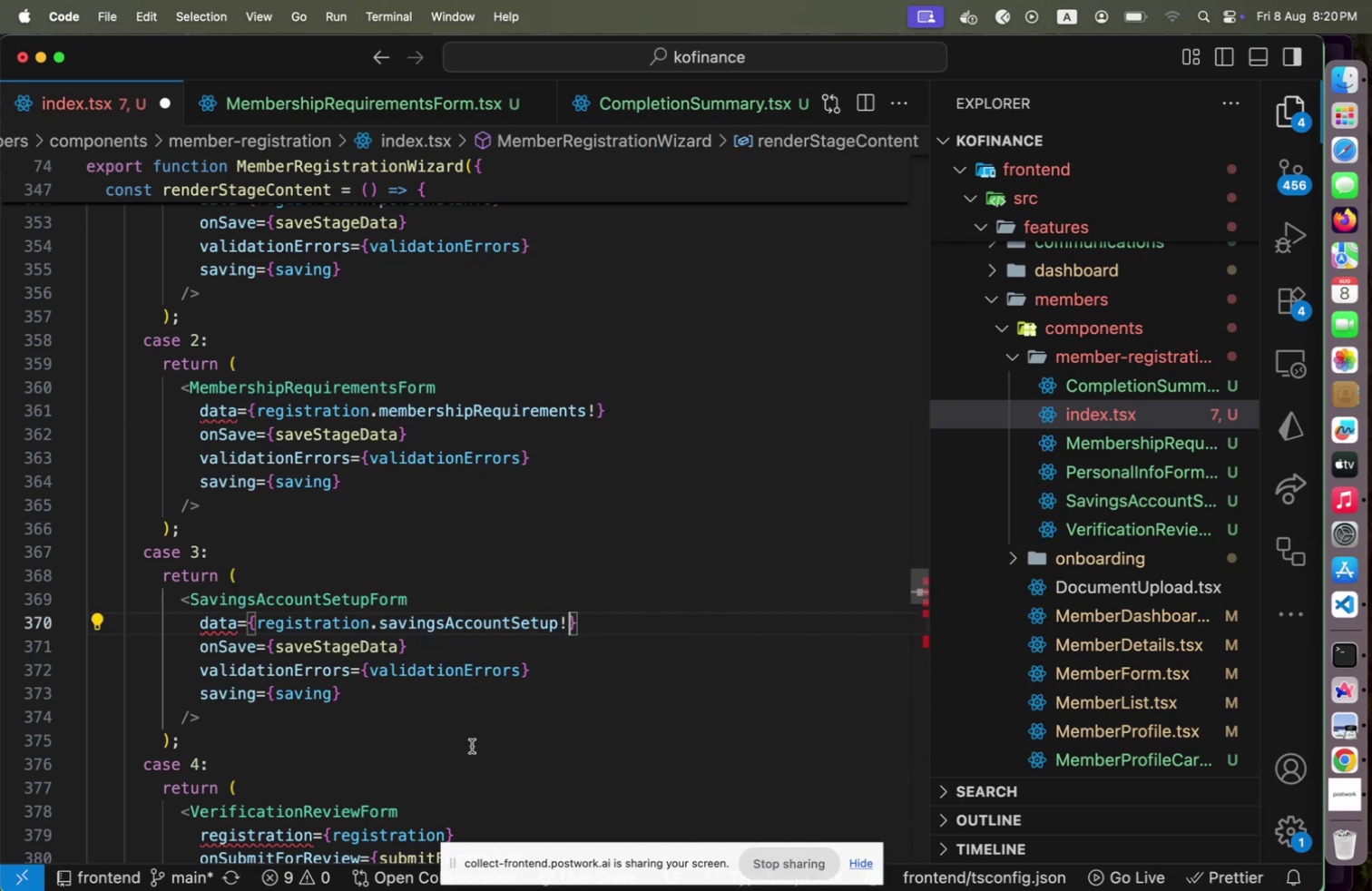 
scroll: coordinate [460, 721], scroll_direction: down, amount: 3.0
 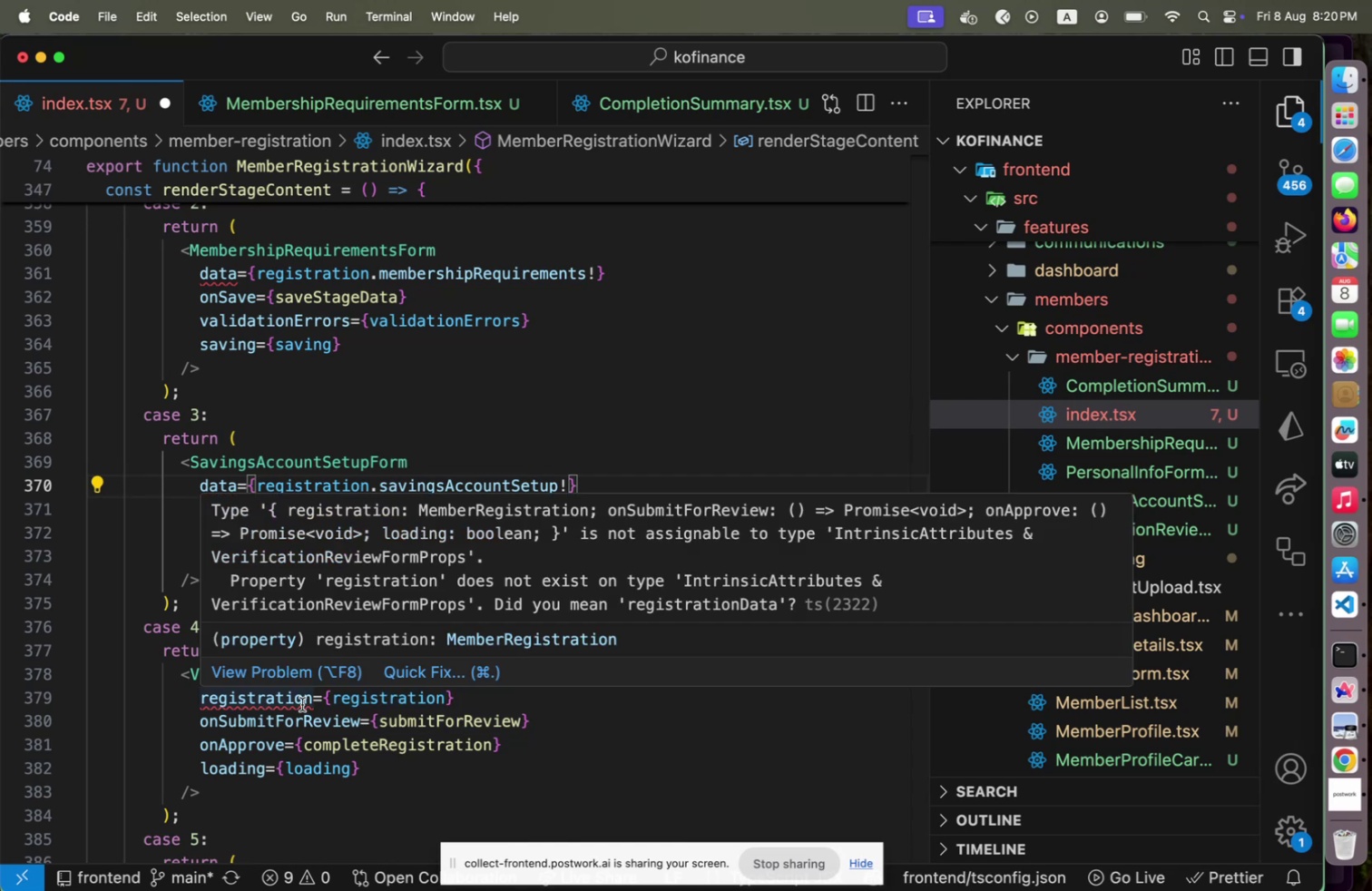 
wait(8.29)
 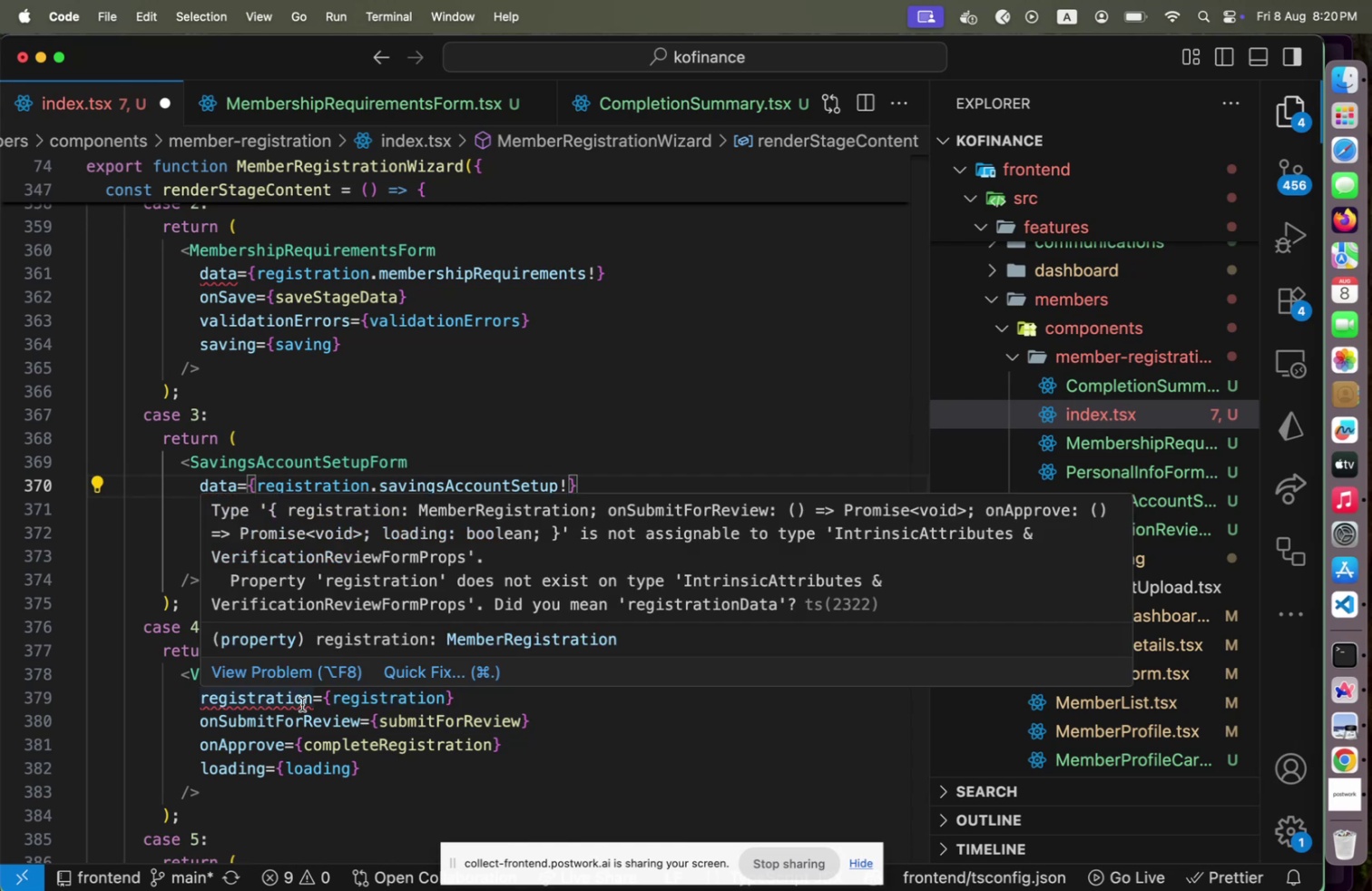 
scroll: coordinate [299, 598], scroll_direction: down, amount: 9.0
 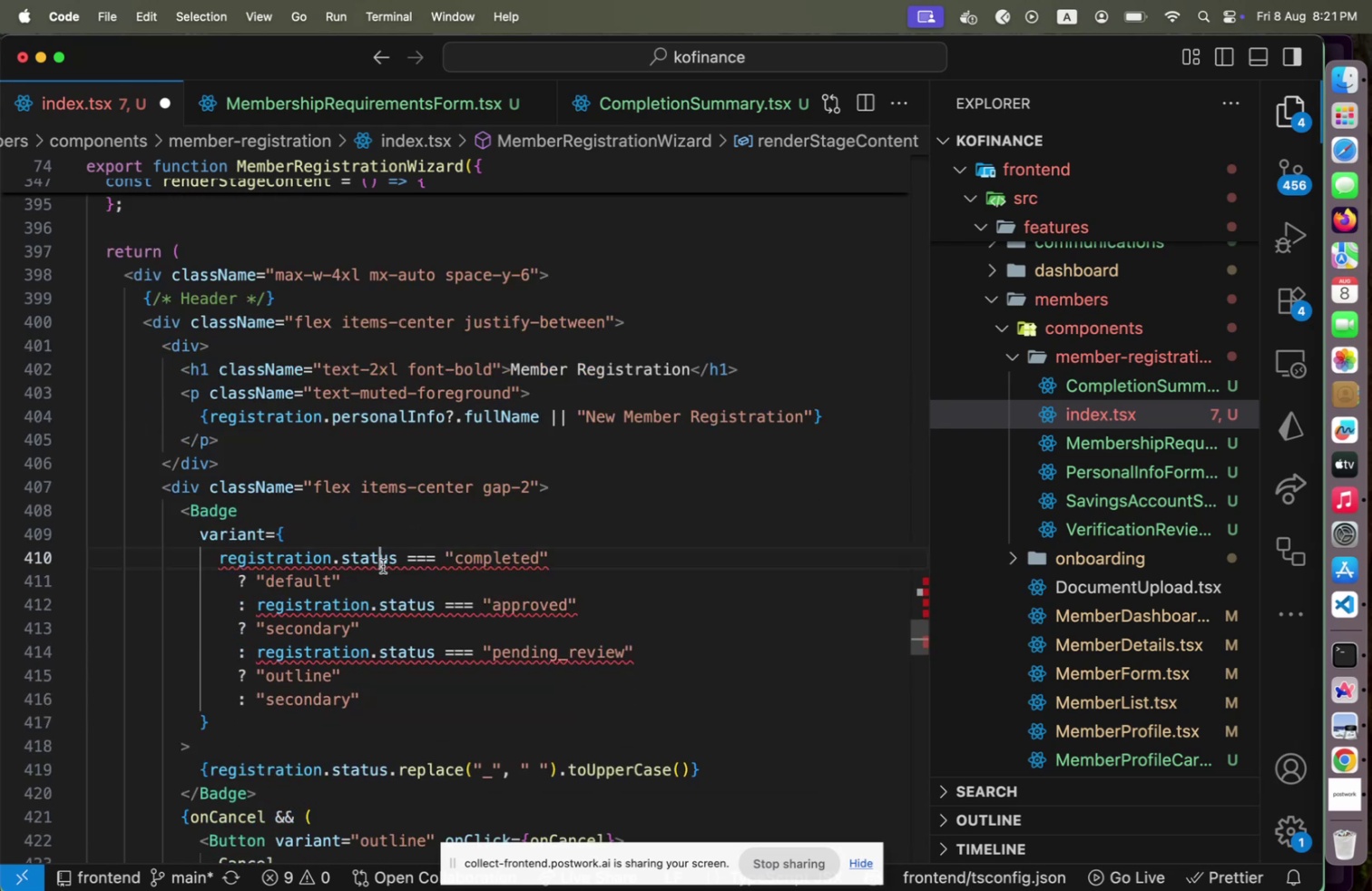 
left_click([383, 565])
 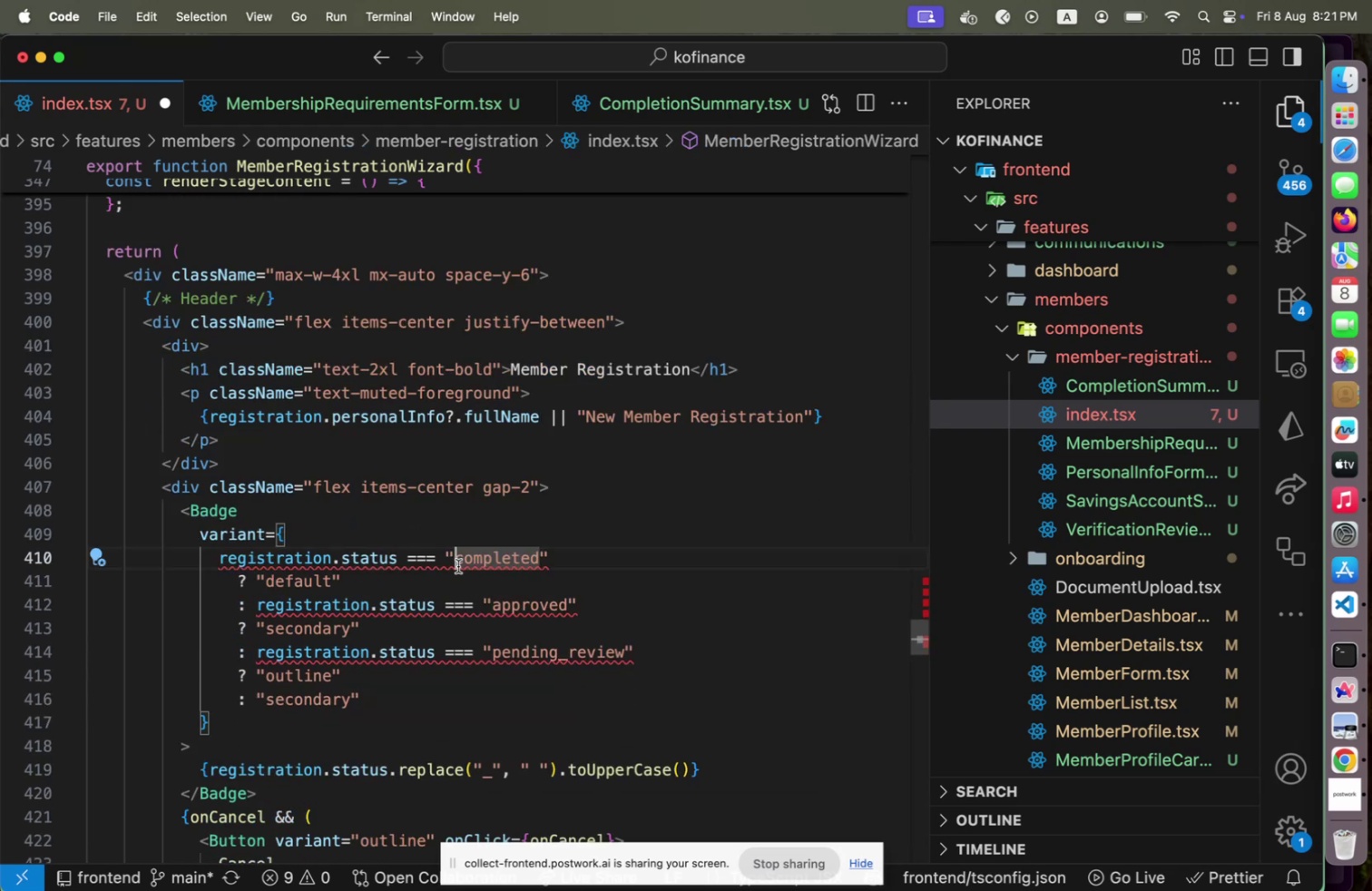 
left_click([458, 565])
 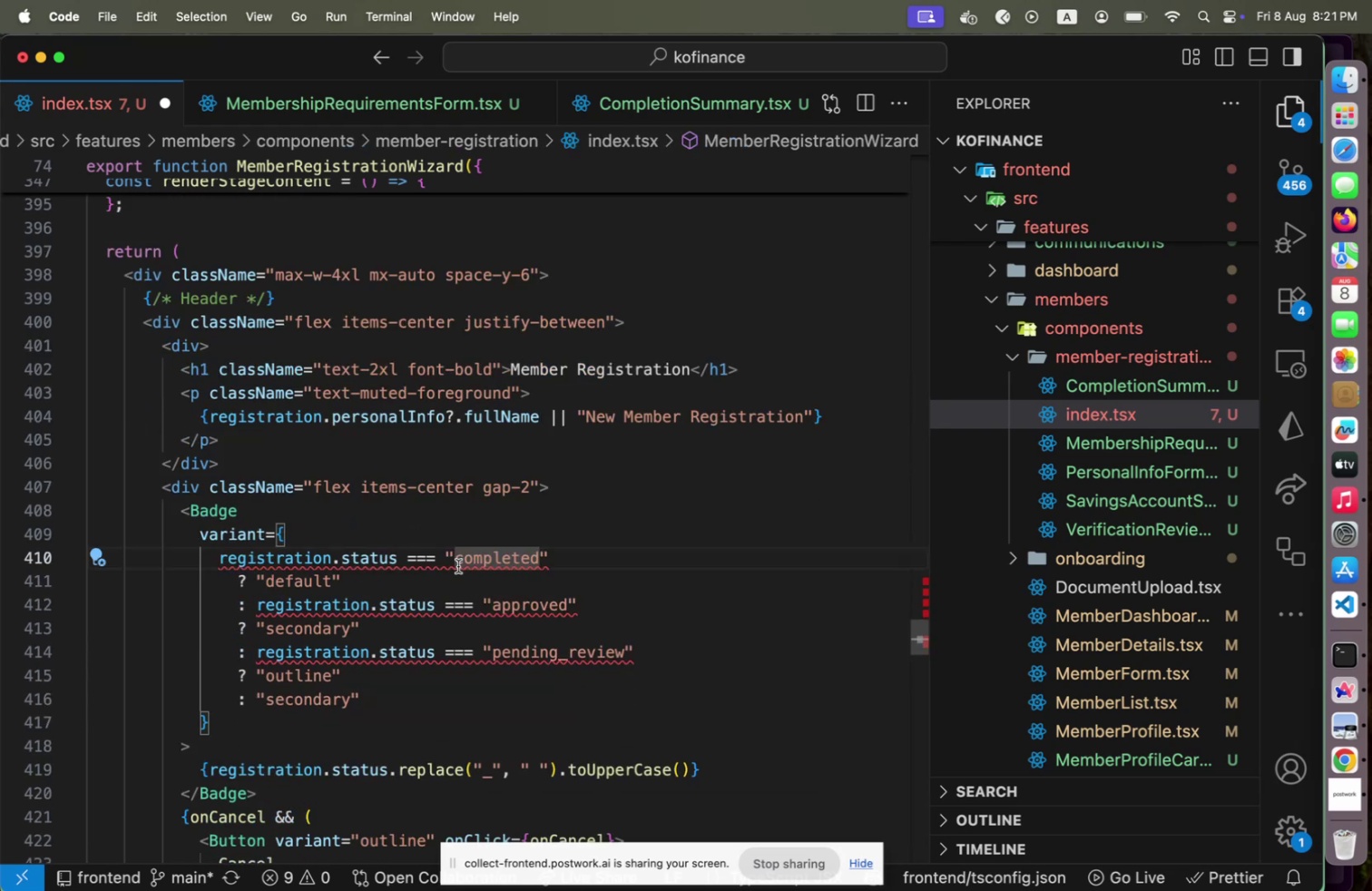 
key(ArrowLeft)
 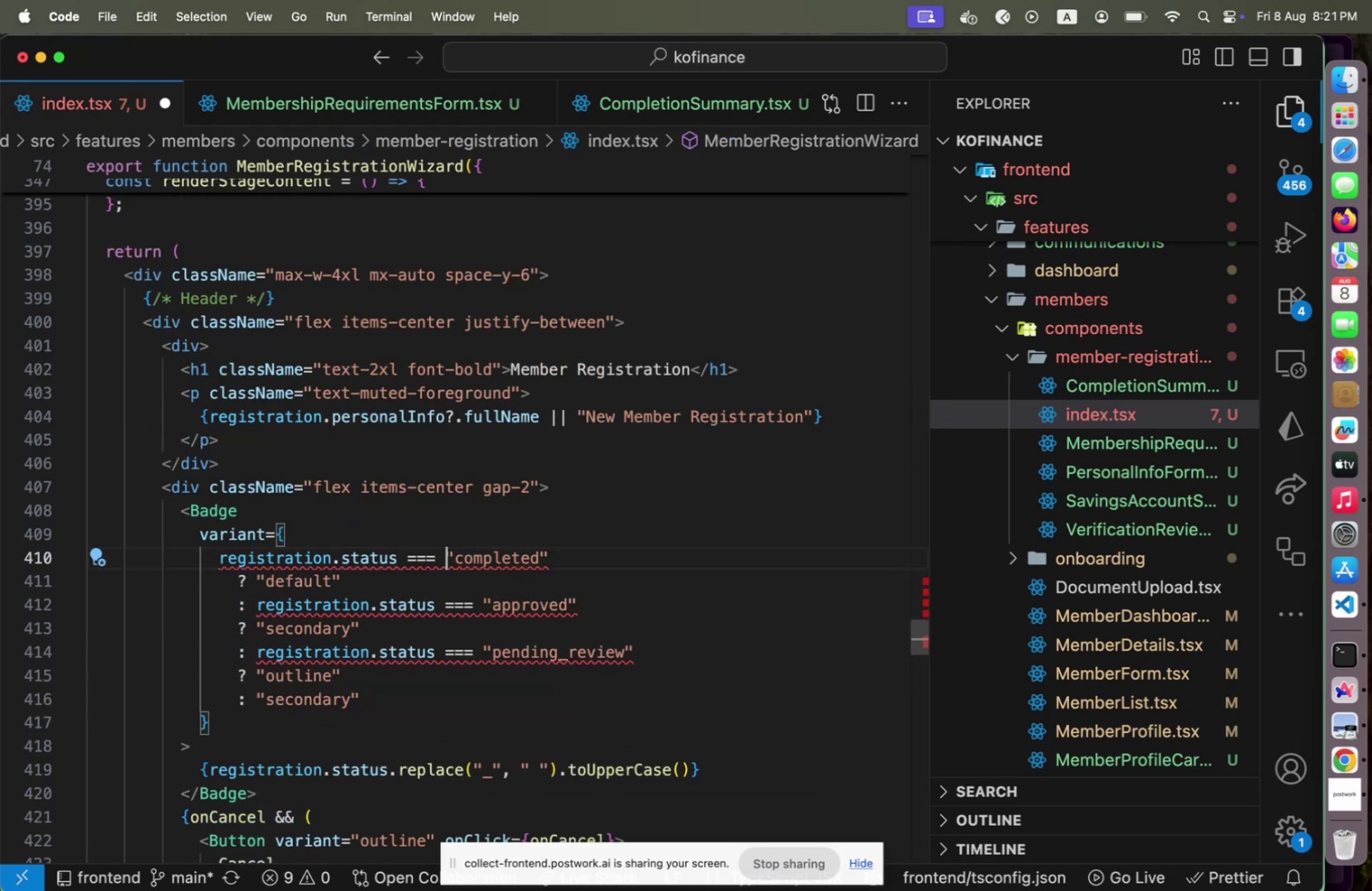 
type([End]MEM)
 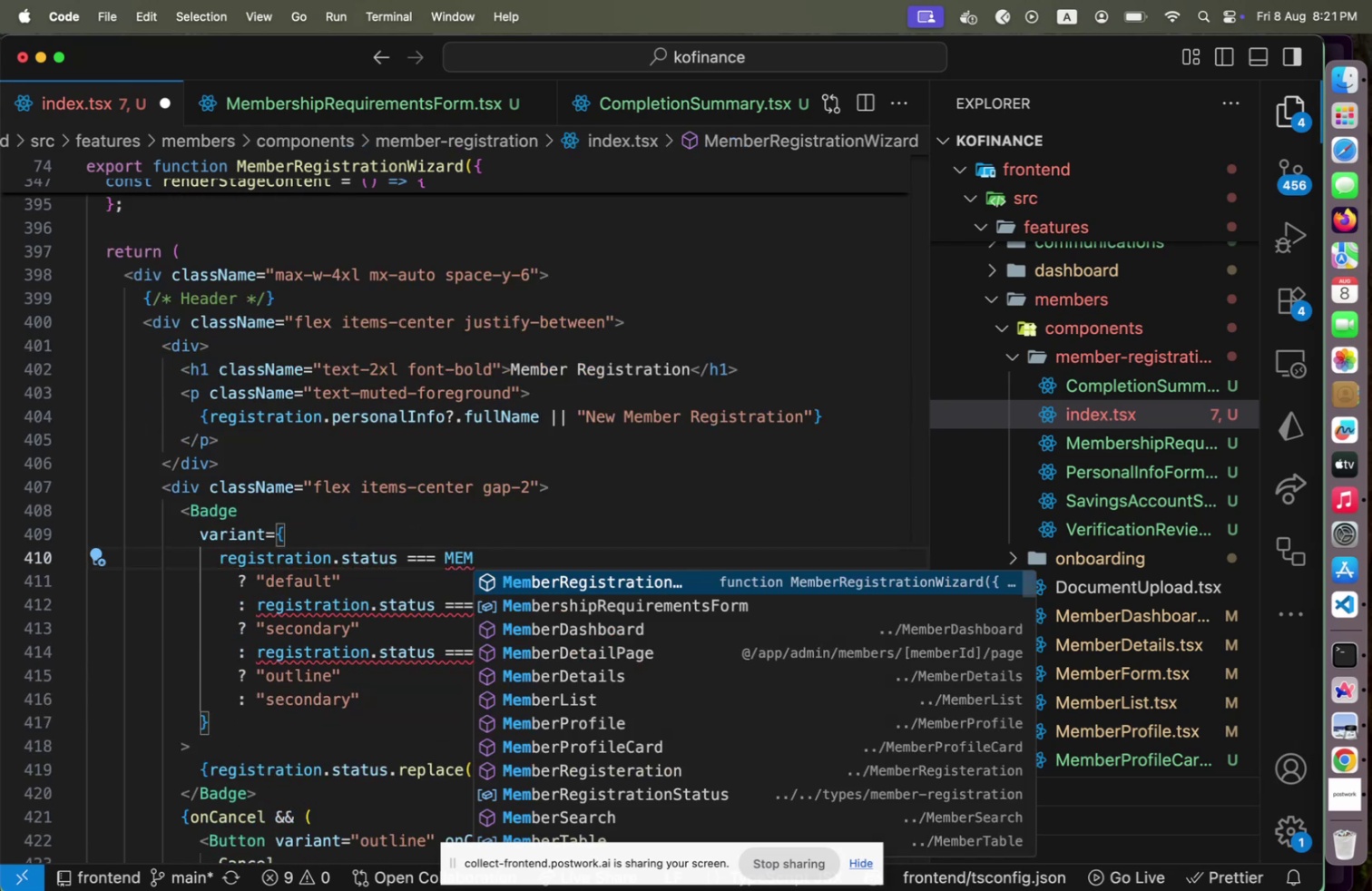 
key(ArrowDown)
 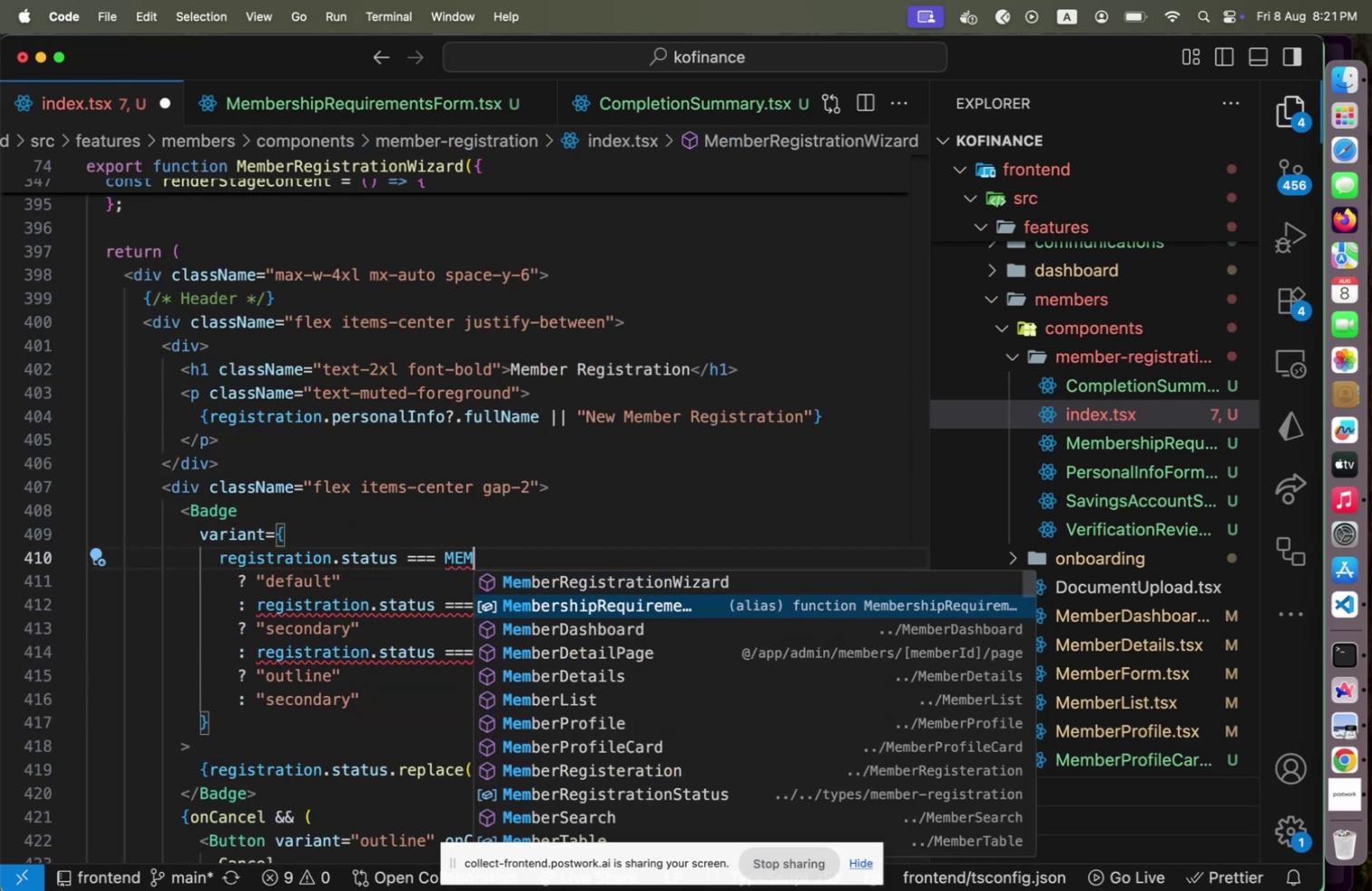 
key(ArrowUp)
 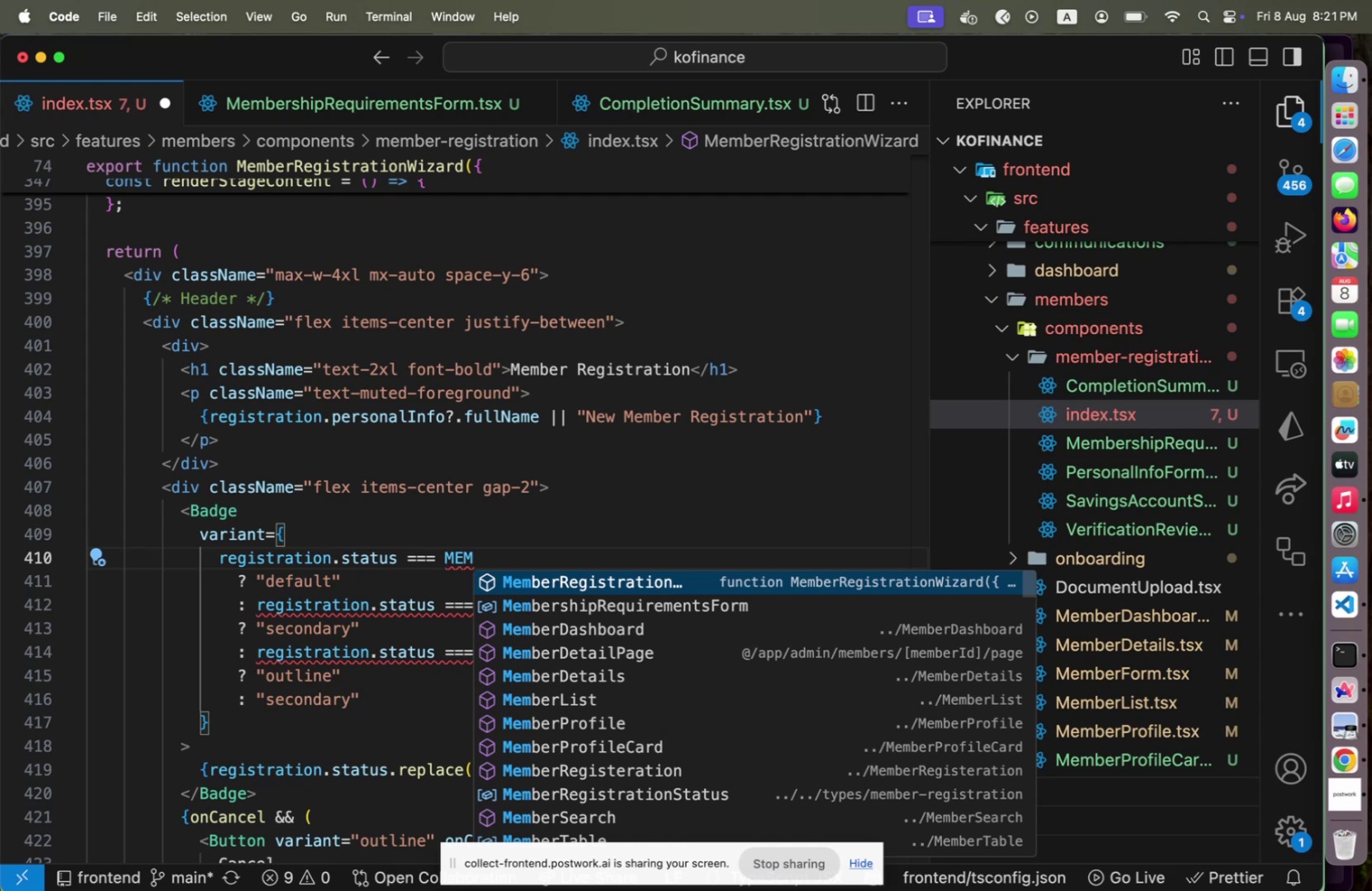 
key(Backspace)
key(Backspace)
type(ember)
 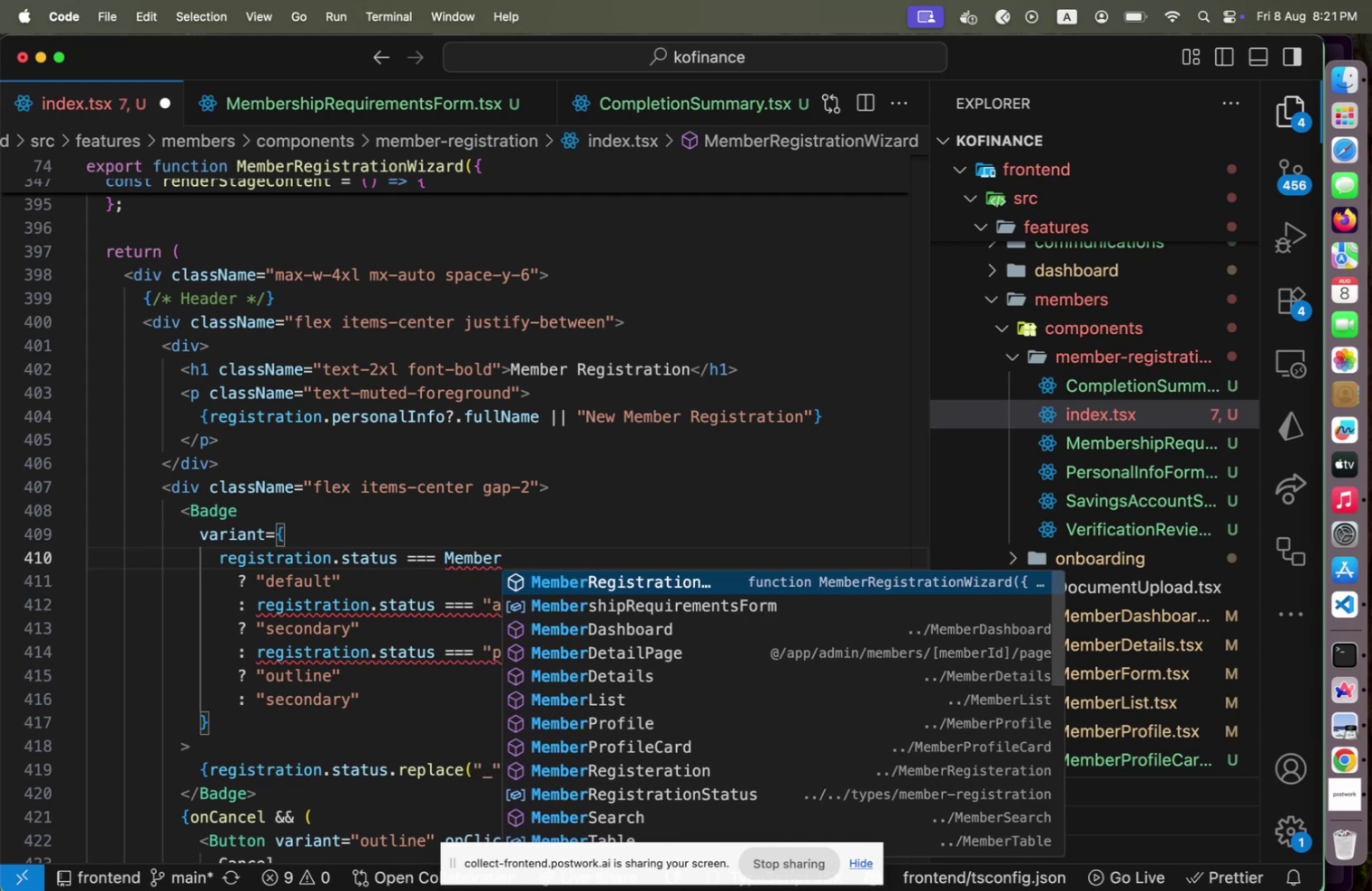 
hold_key(key=ArrowDown, duration=1.05)
 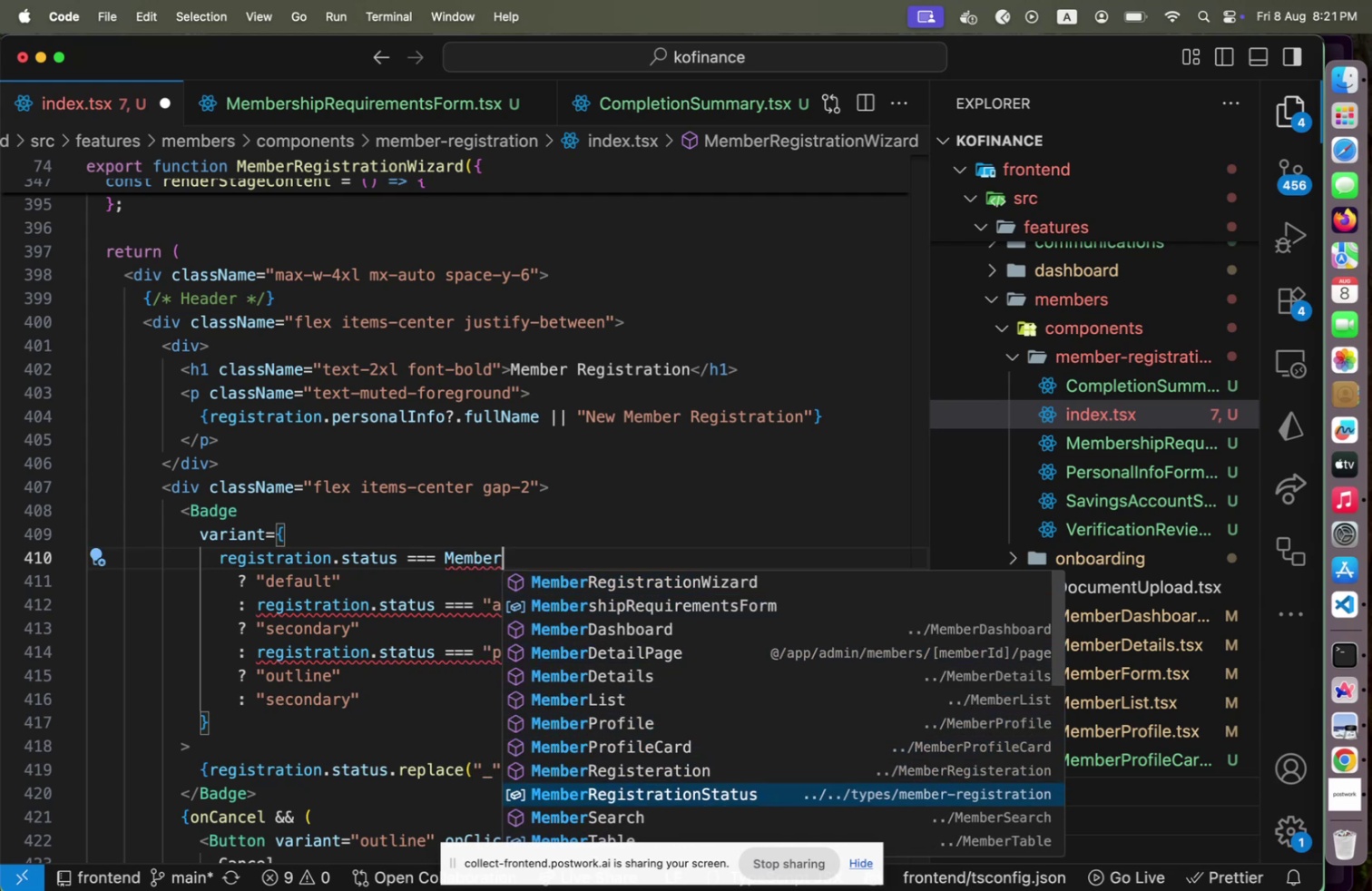 
key(ArrowDown)
 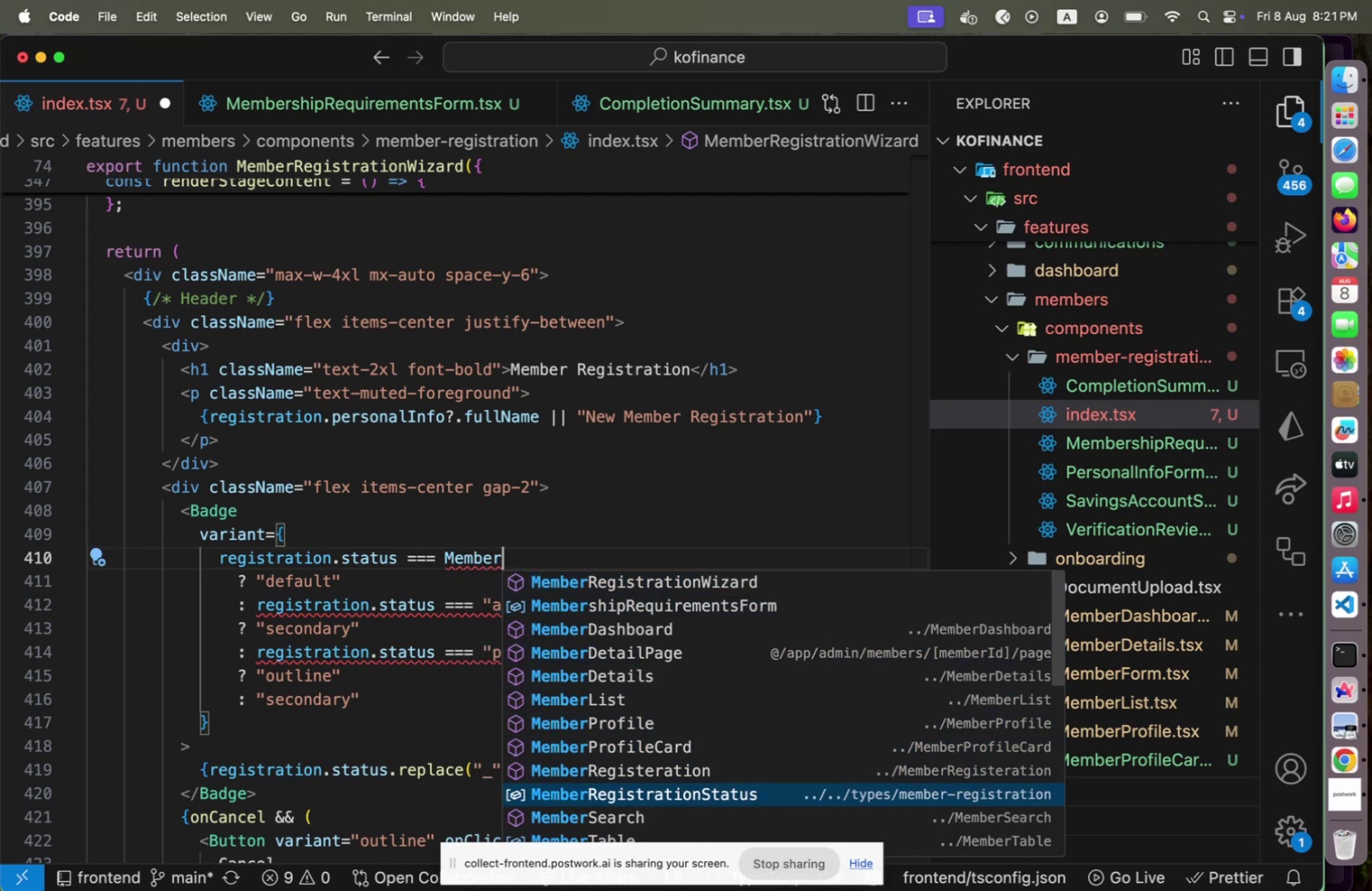 
key(Meta+Z)
 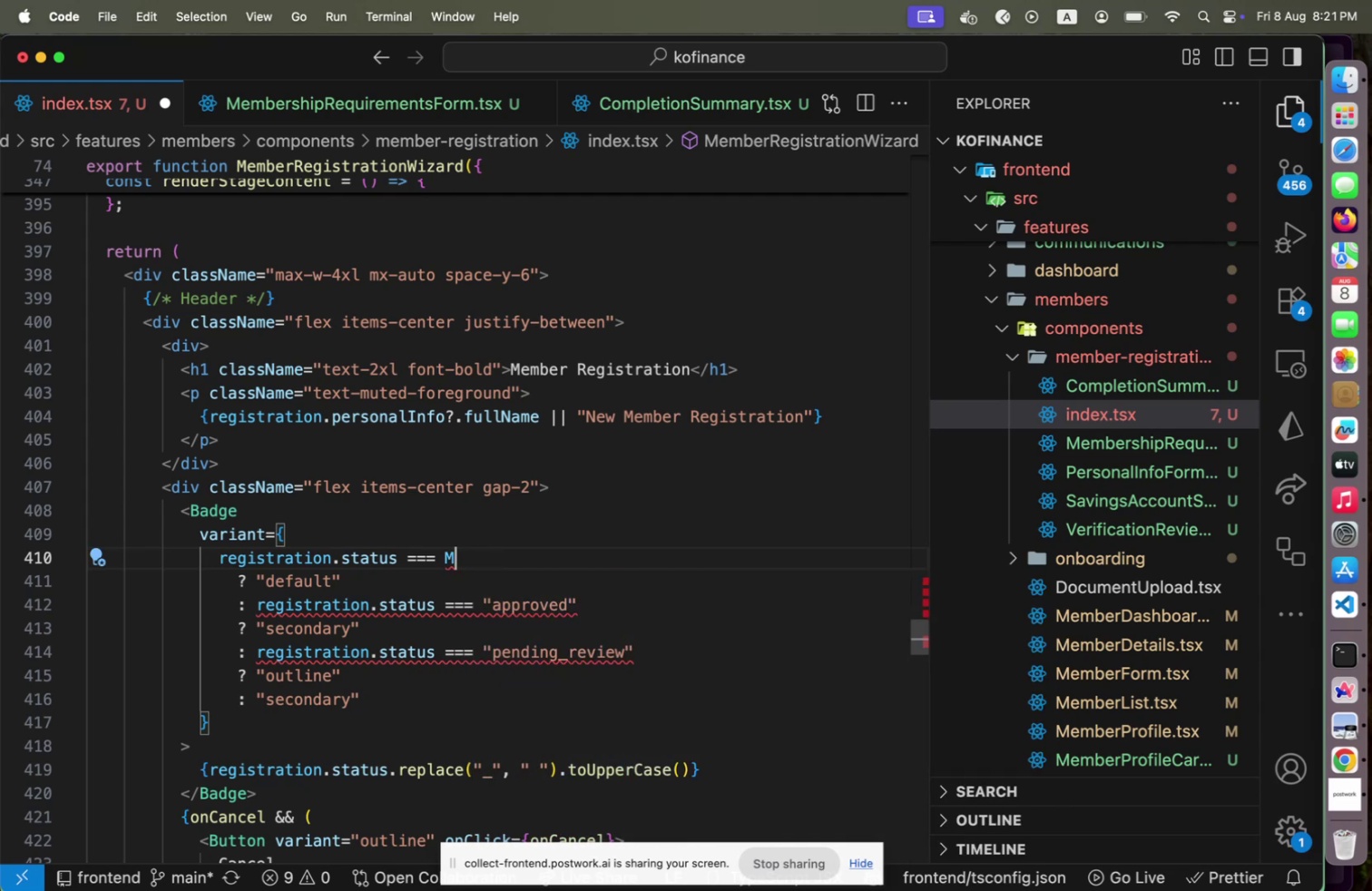 
key(Meta+CommandLeft)
 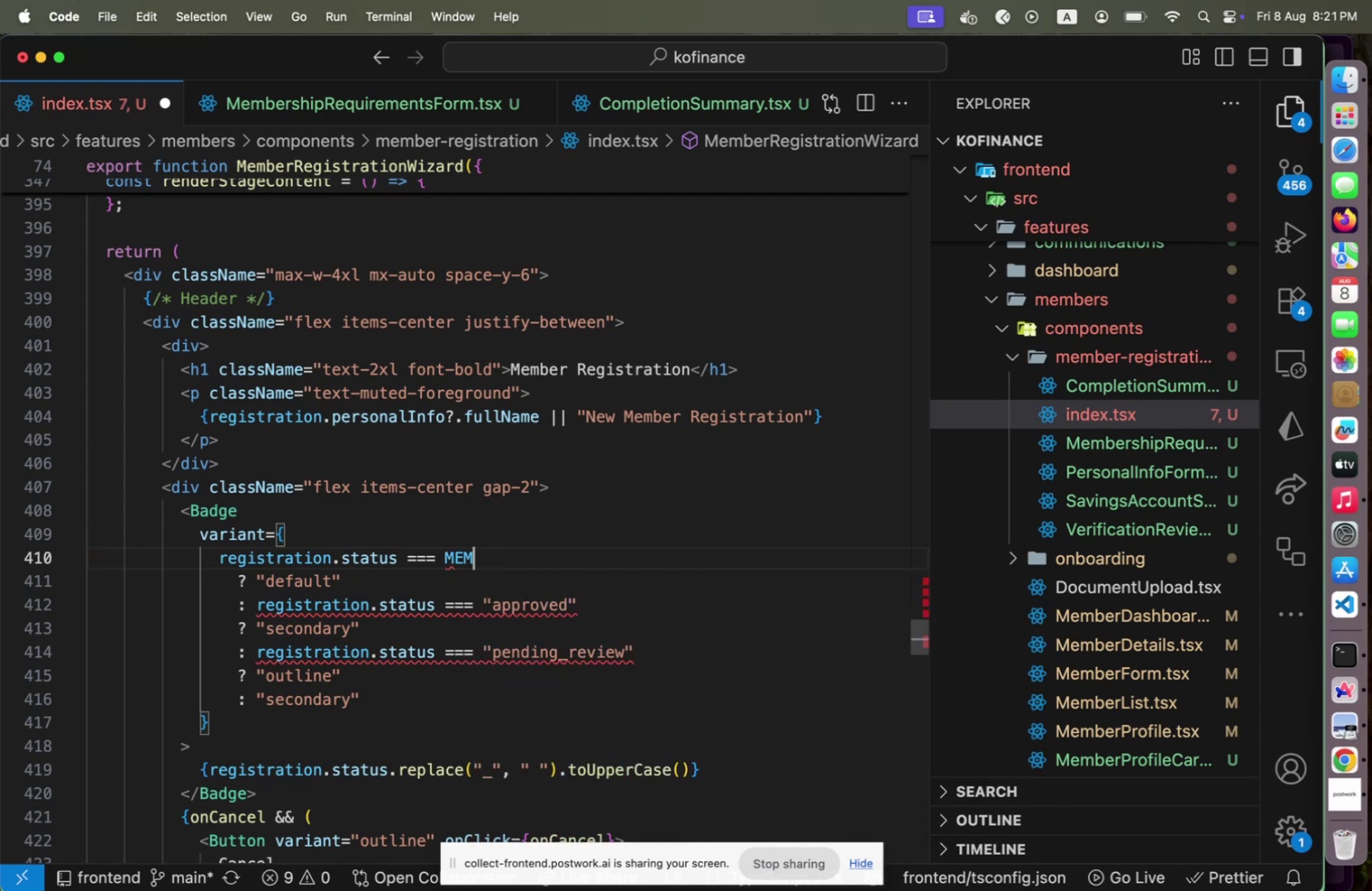 
key(Meta+Z)
 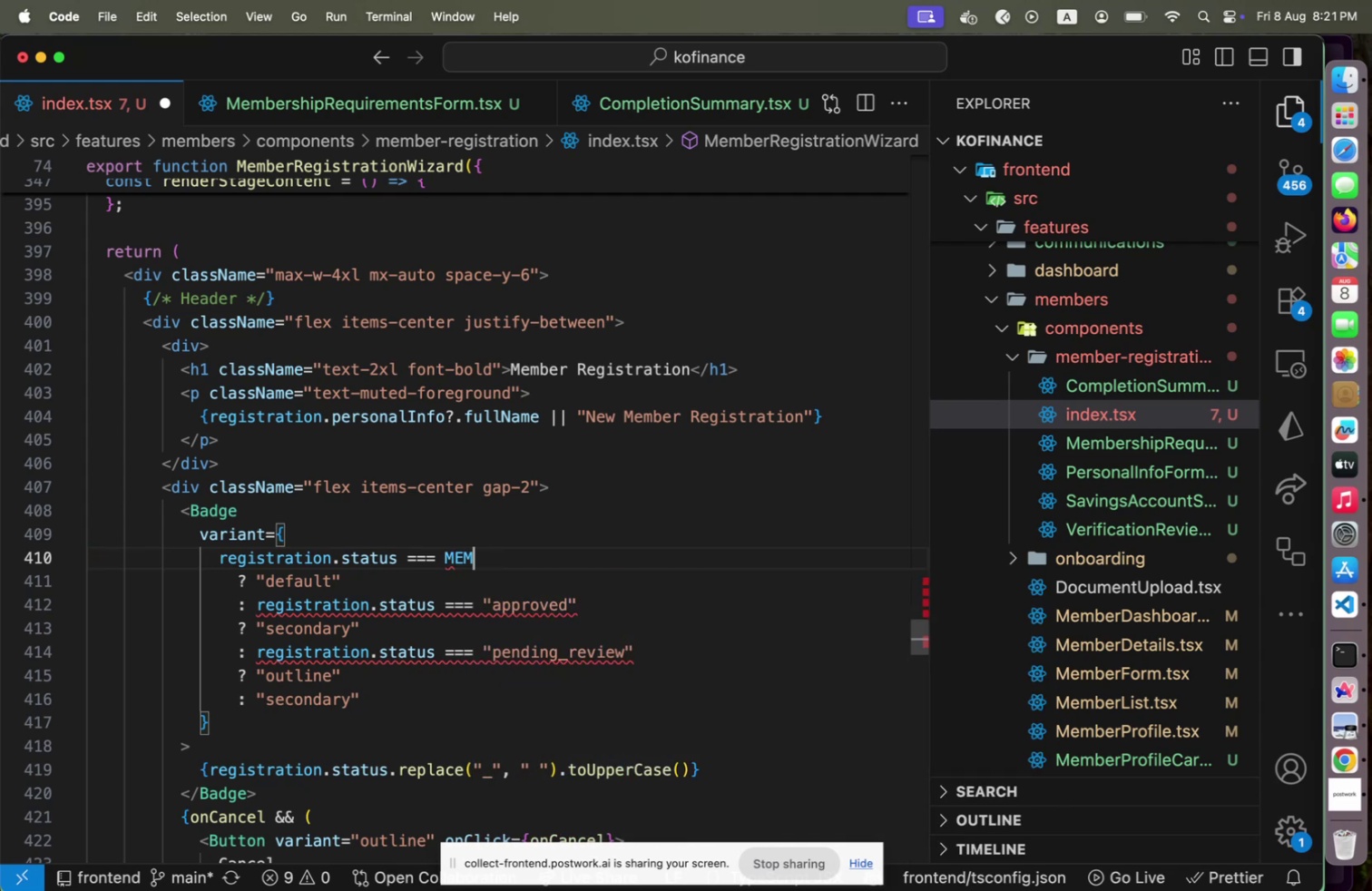 
key(Meta+CommandLeft)
 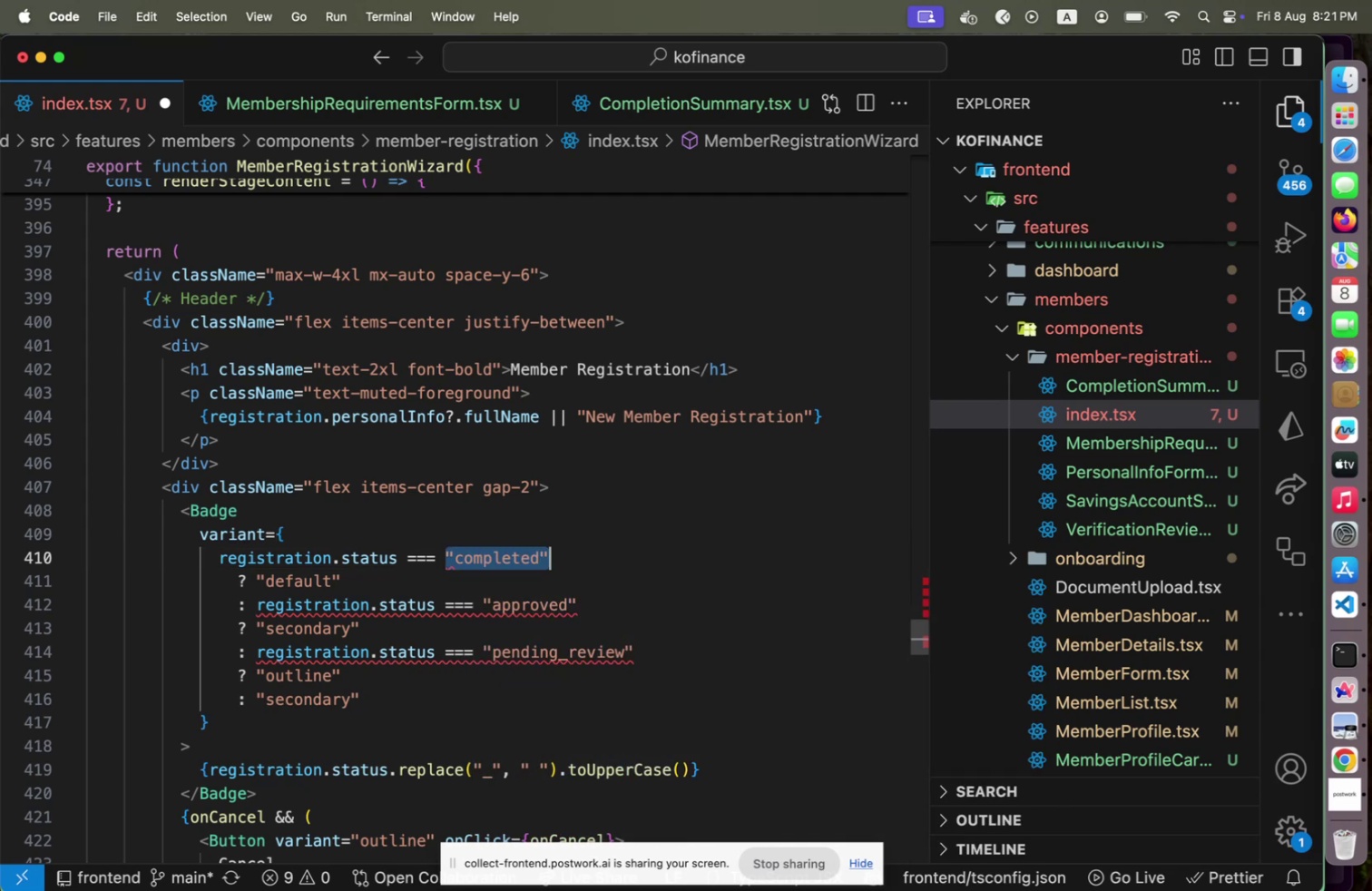 
key(Meta+Z)
 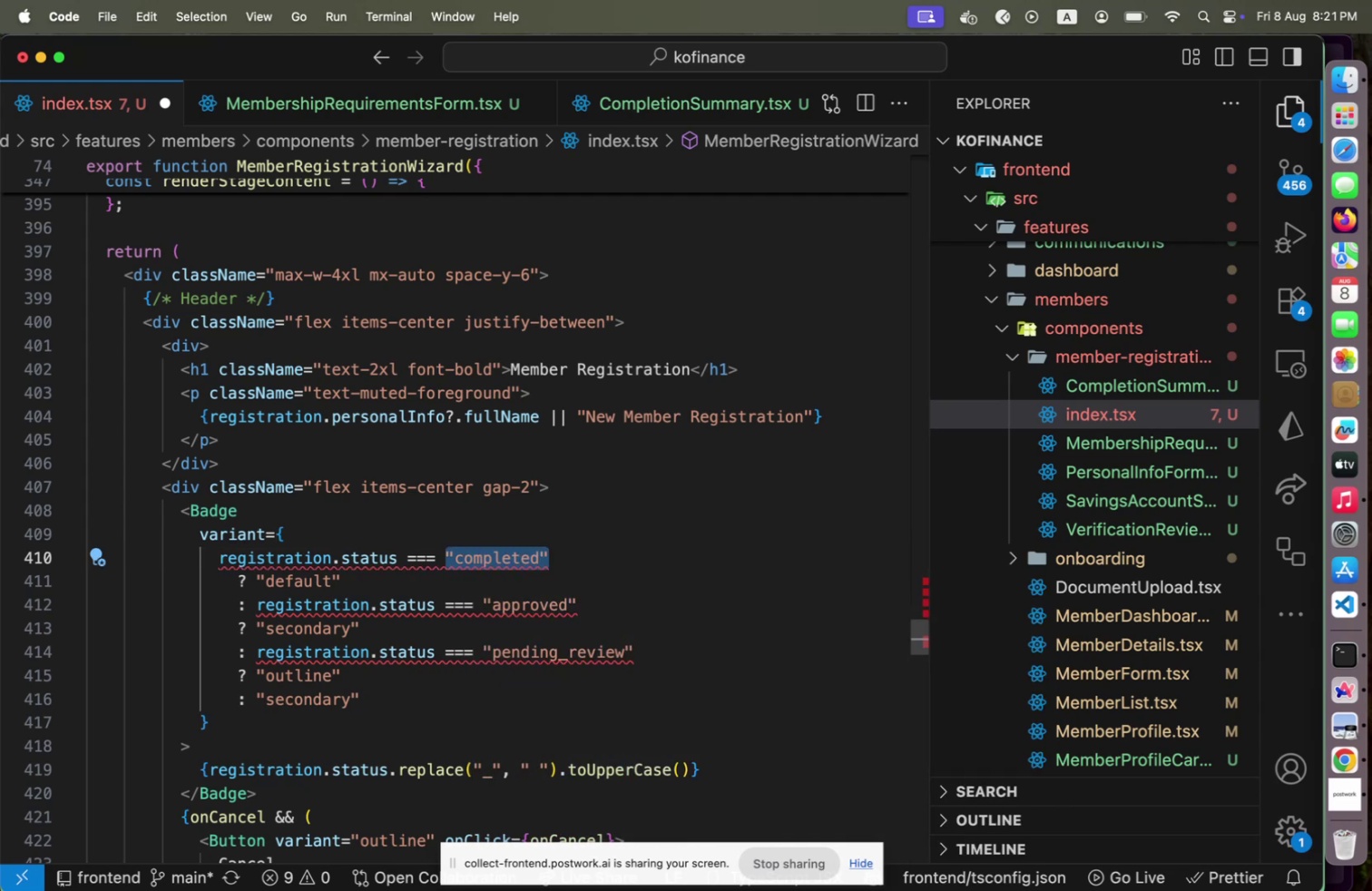 
type(MemberREg)
 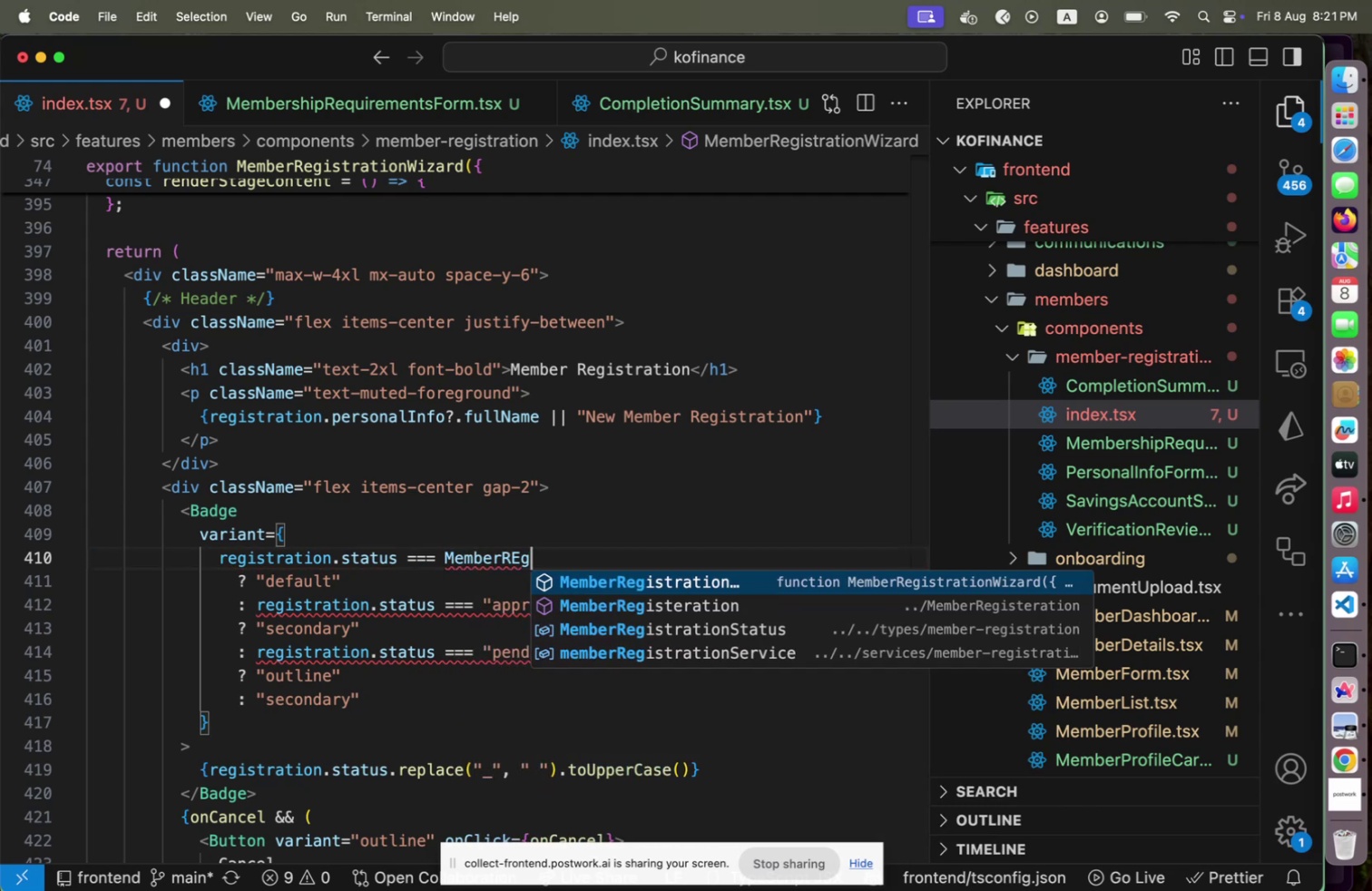 
key(ArrowDown)
 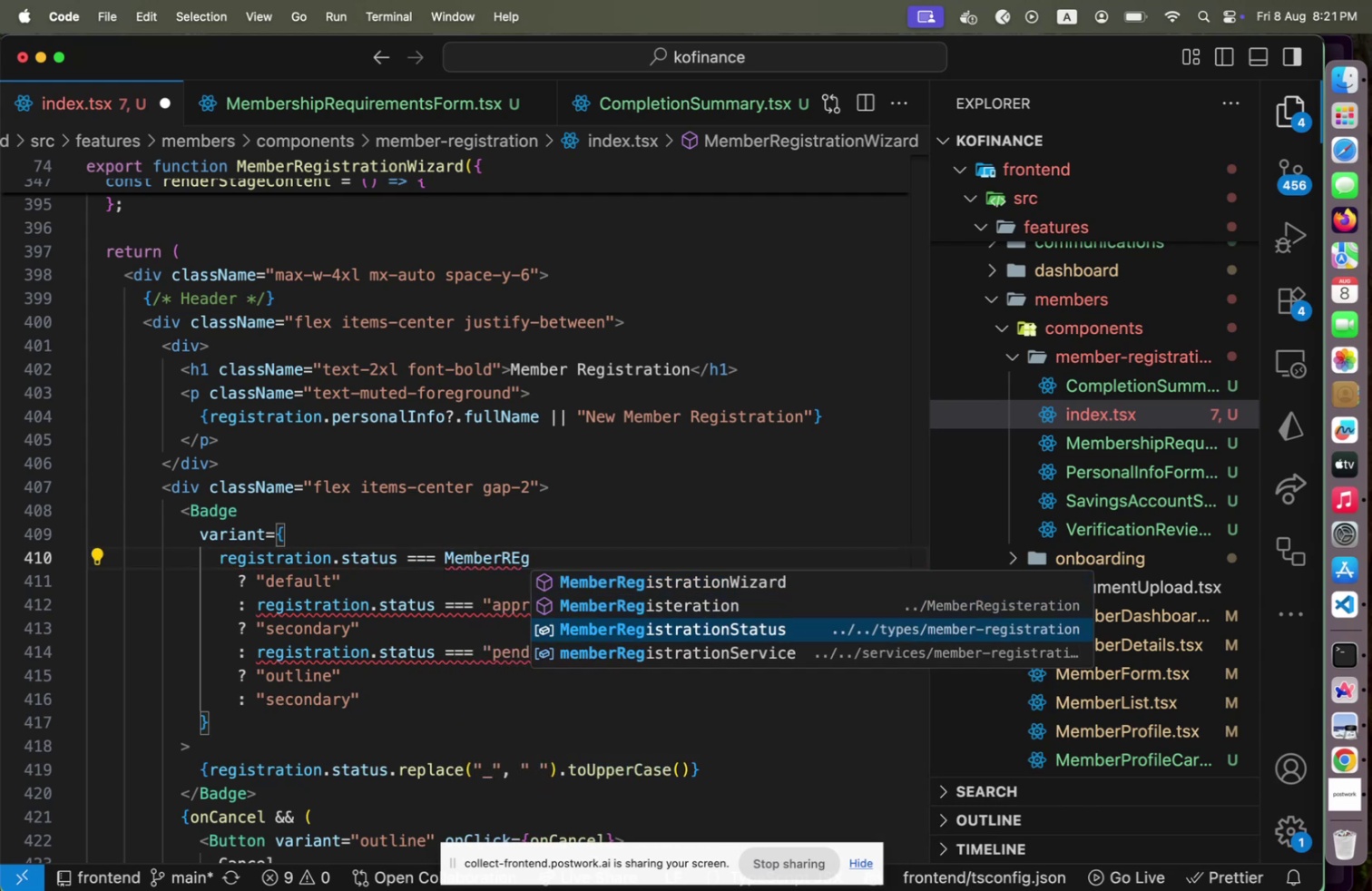 
key(ArrowDown)
 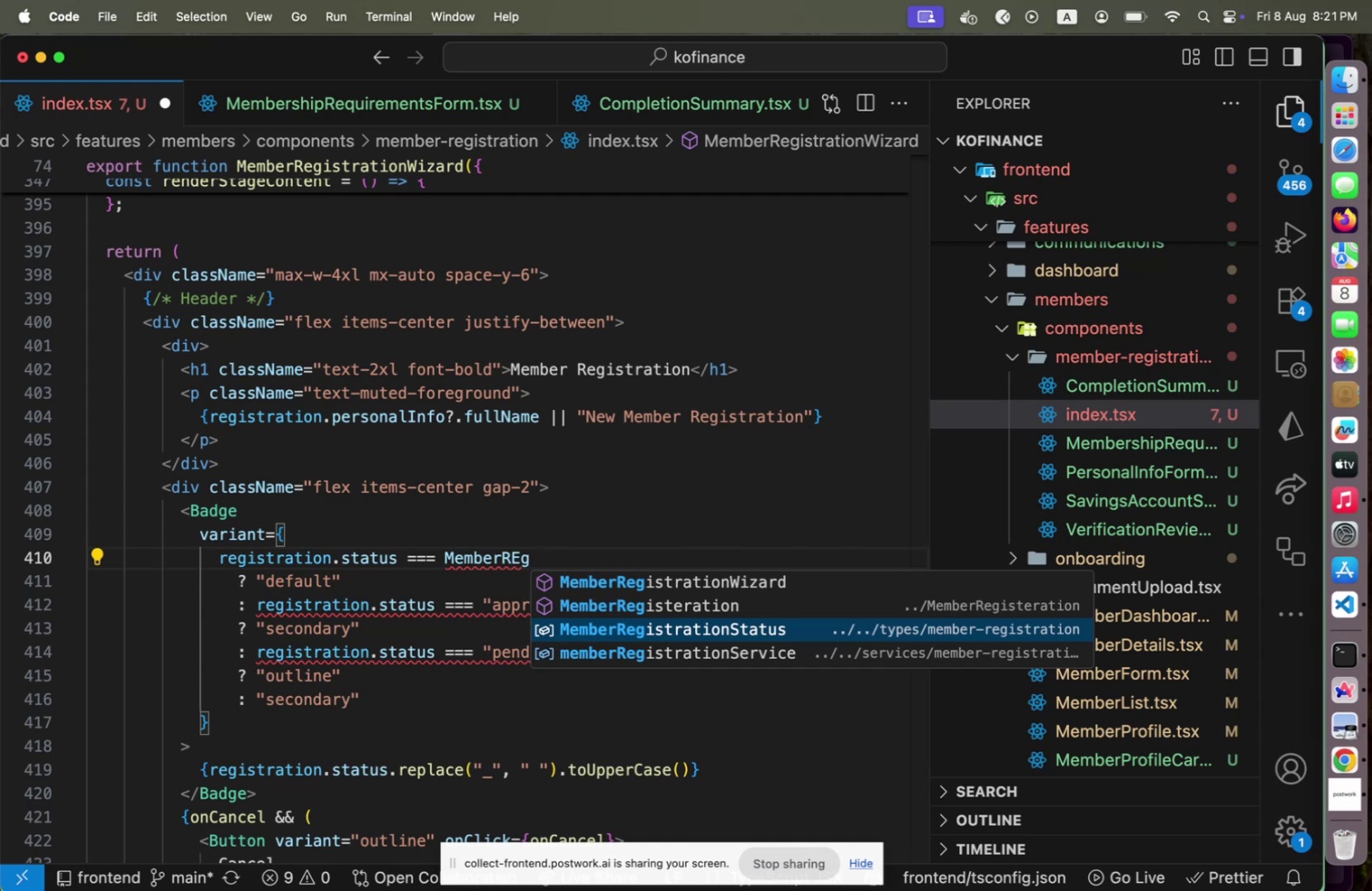 
key(Enter)
 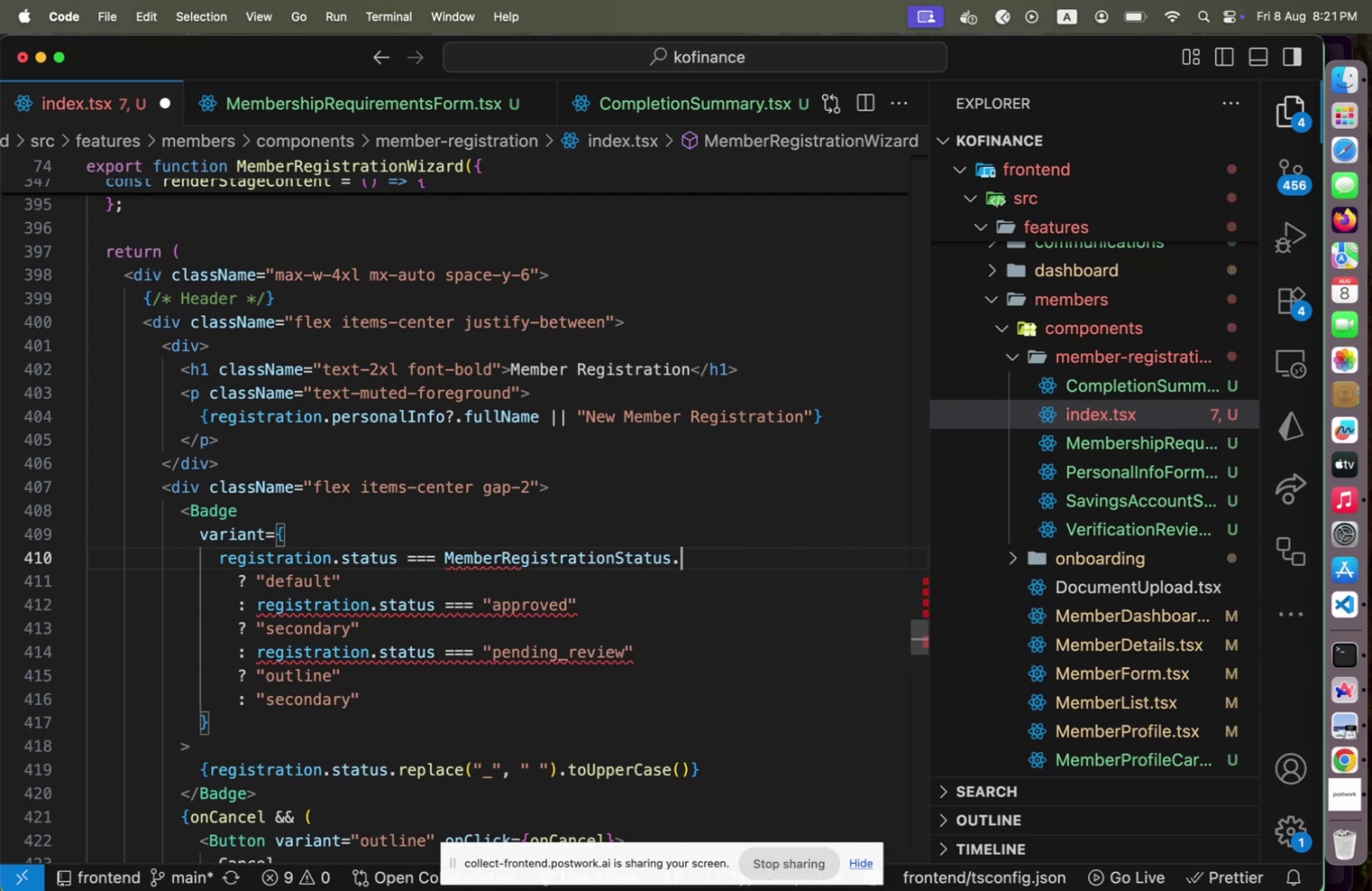 
key(Period)
 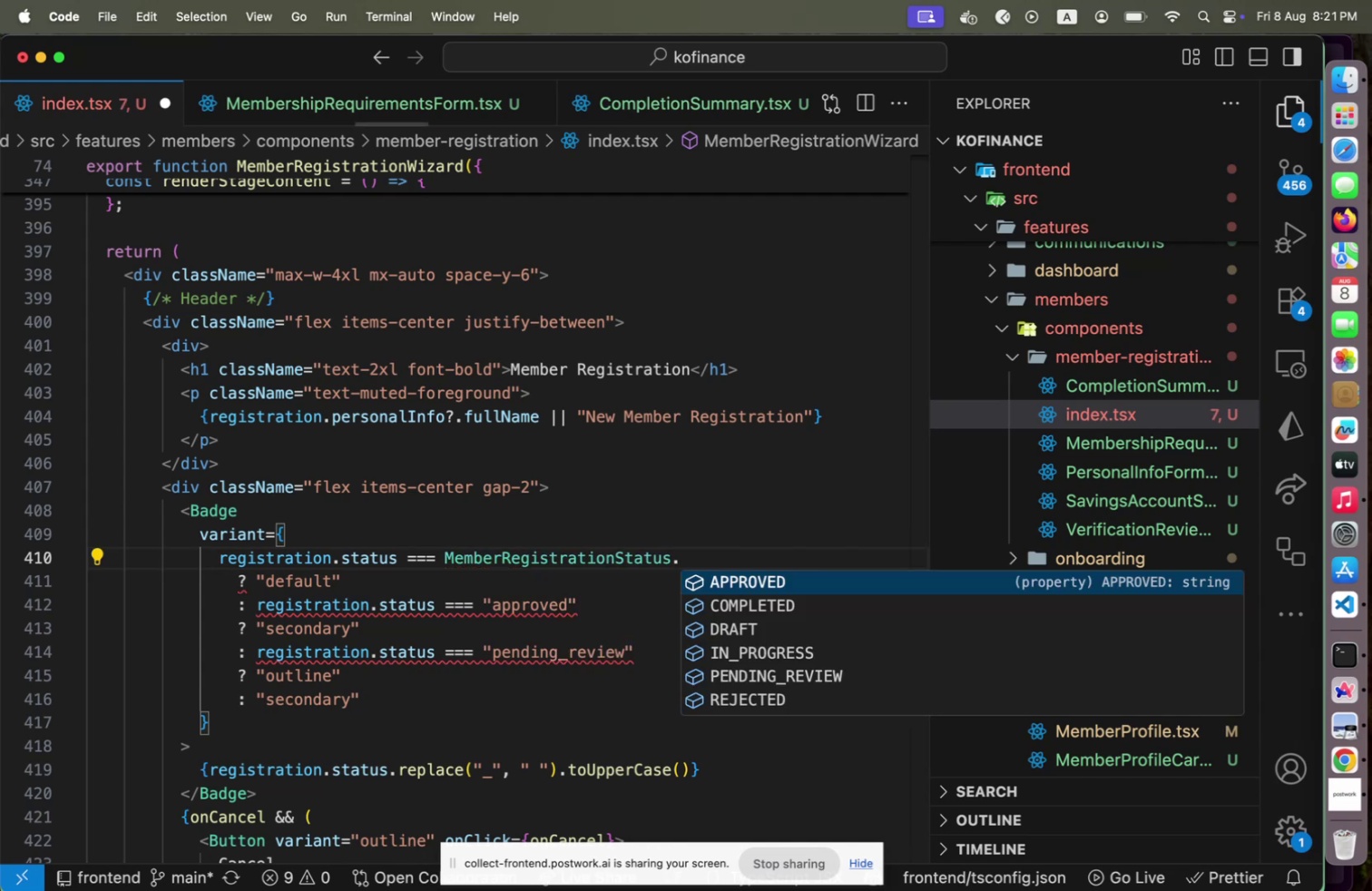 
key(ArrowDown)
 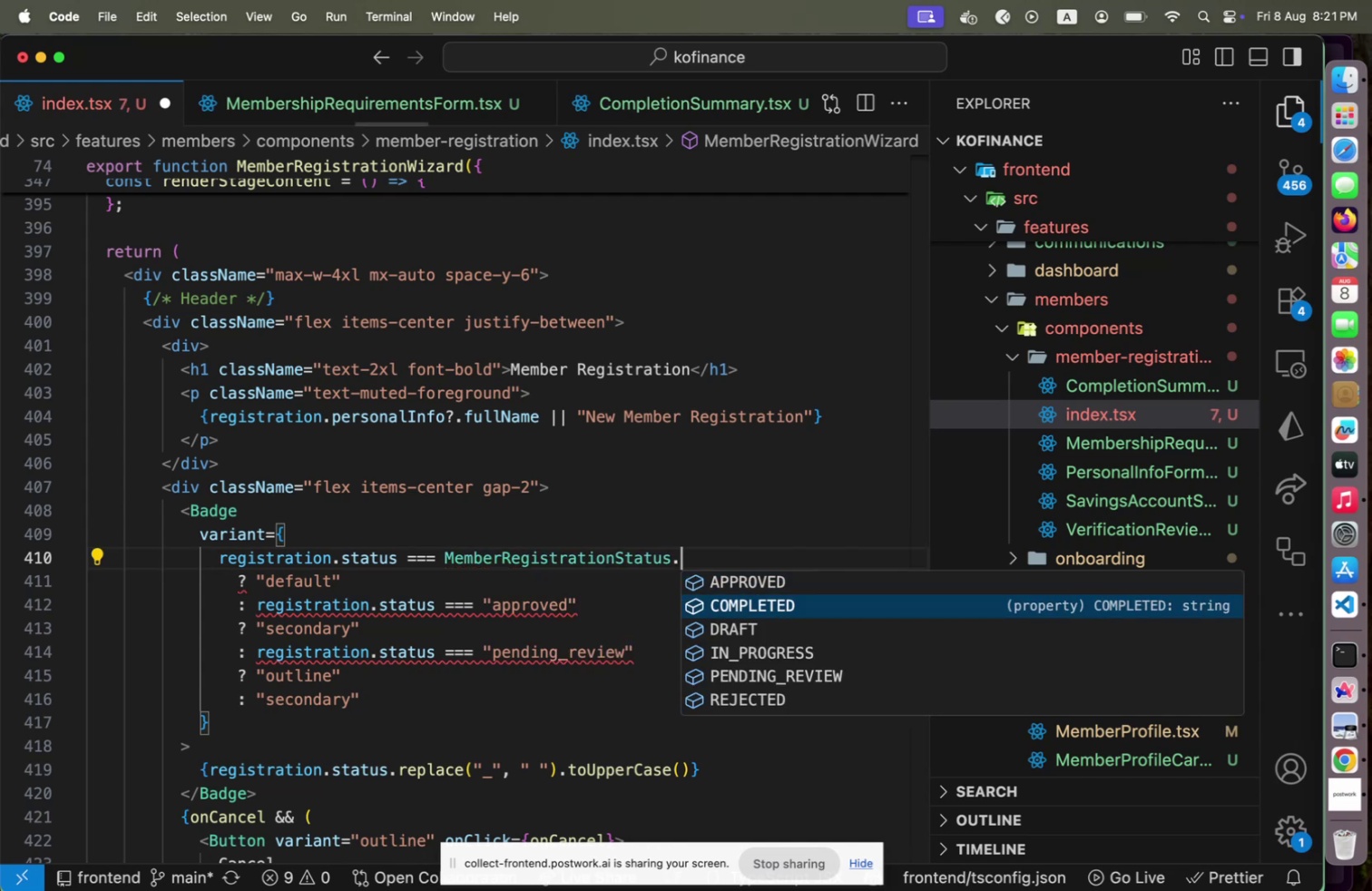 
key(Enter)
 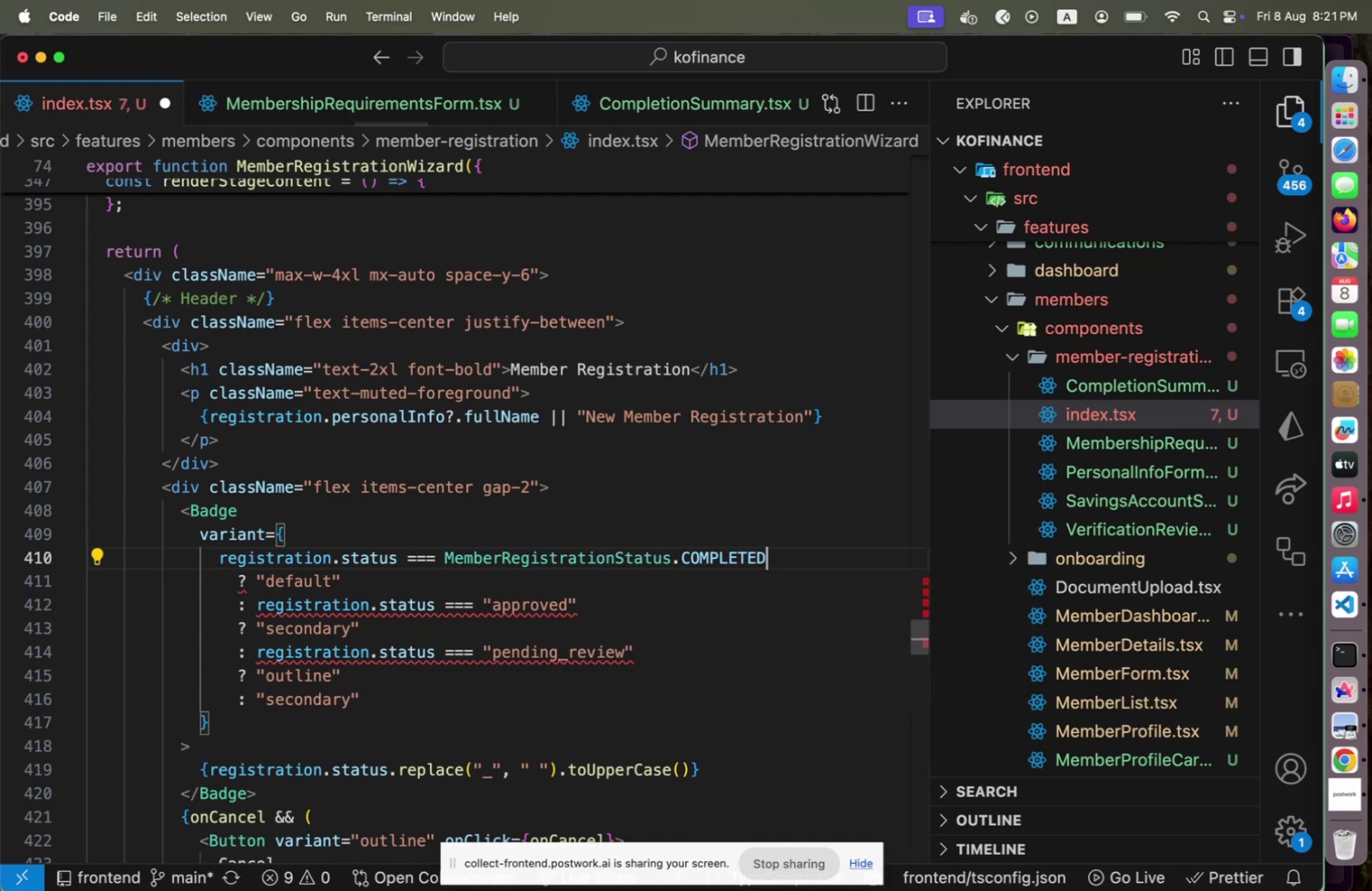 
key(ArrowDown)
 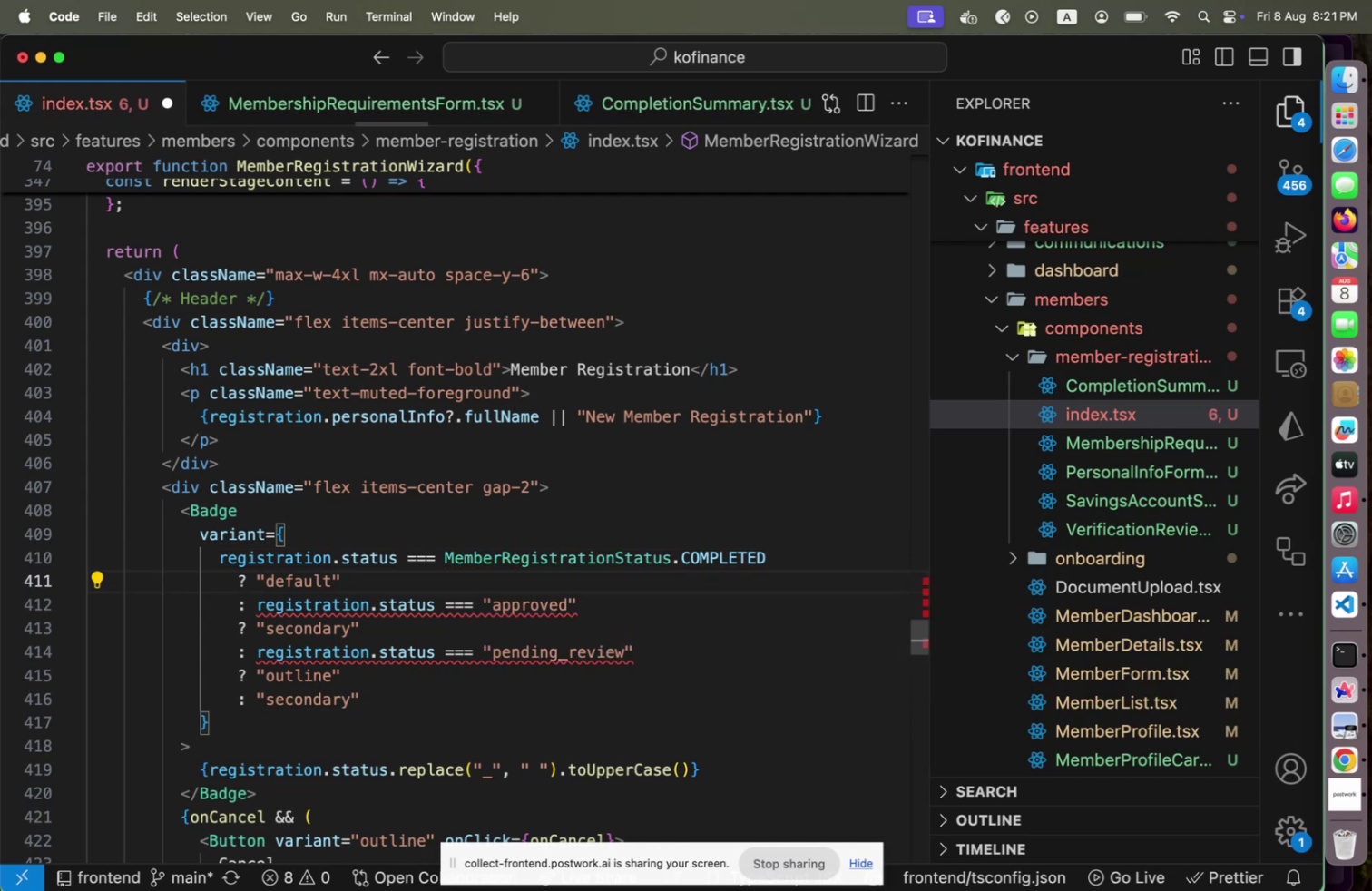 
key(ArrowLeft)
 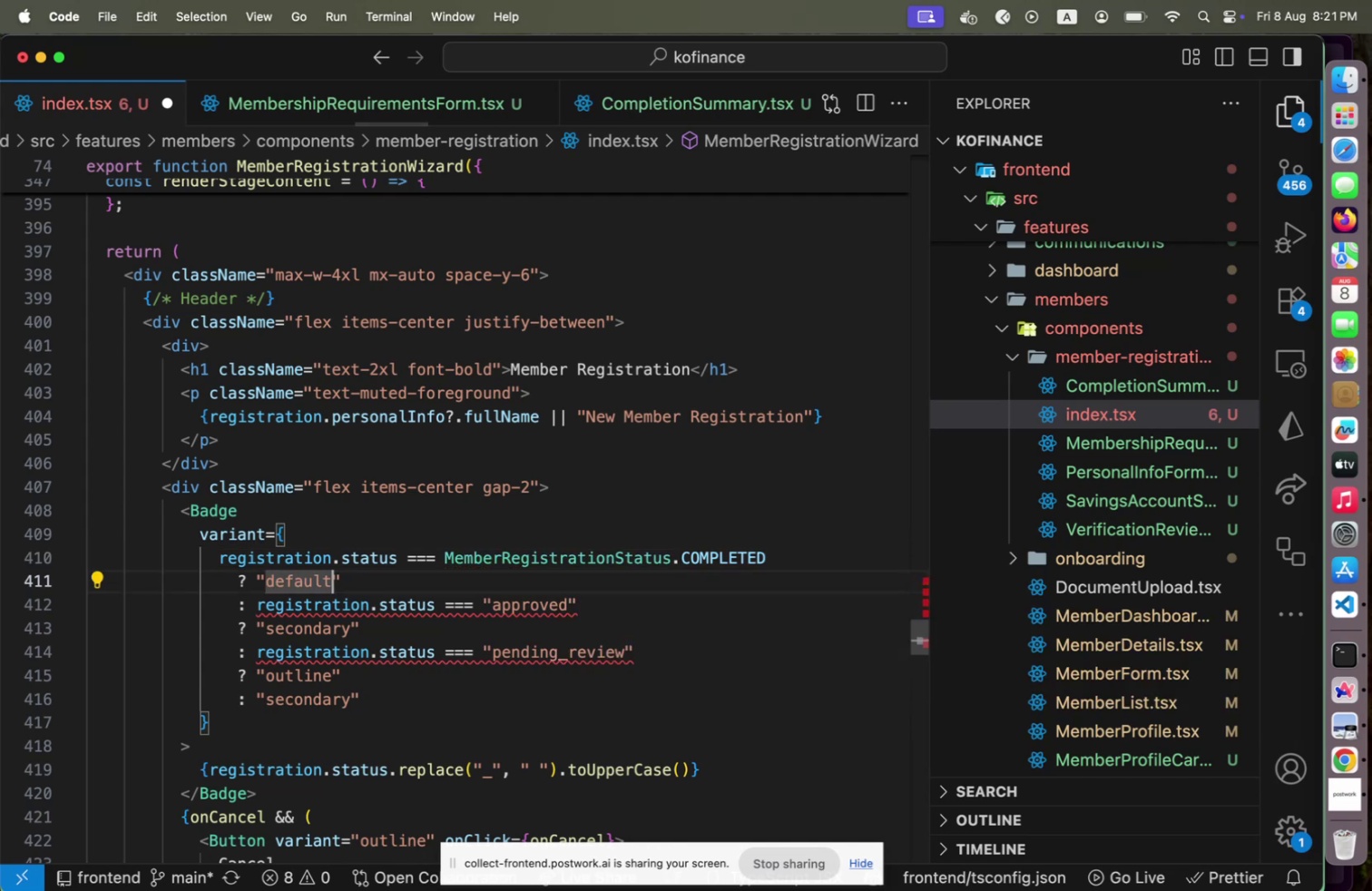 
key(ArrowDown)
 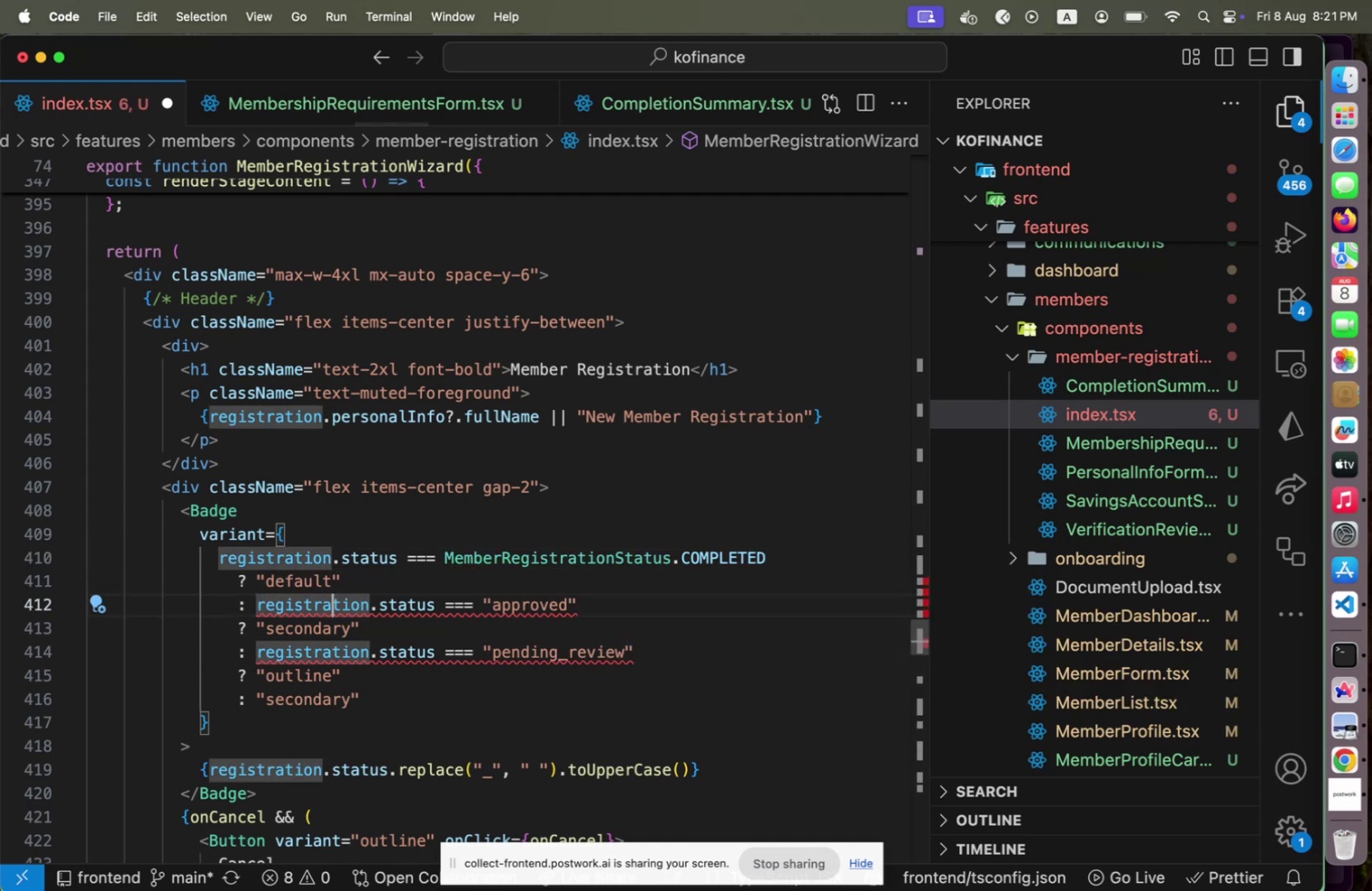 
hold_key(key=ArrowLeft, duration=0.63)
 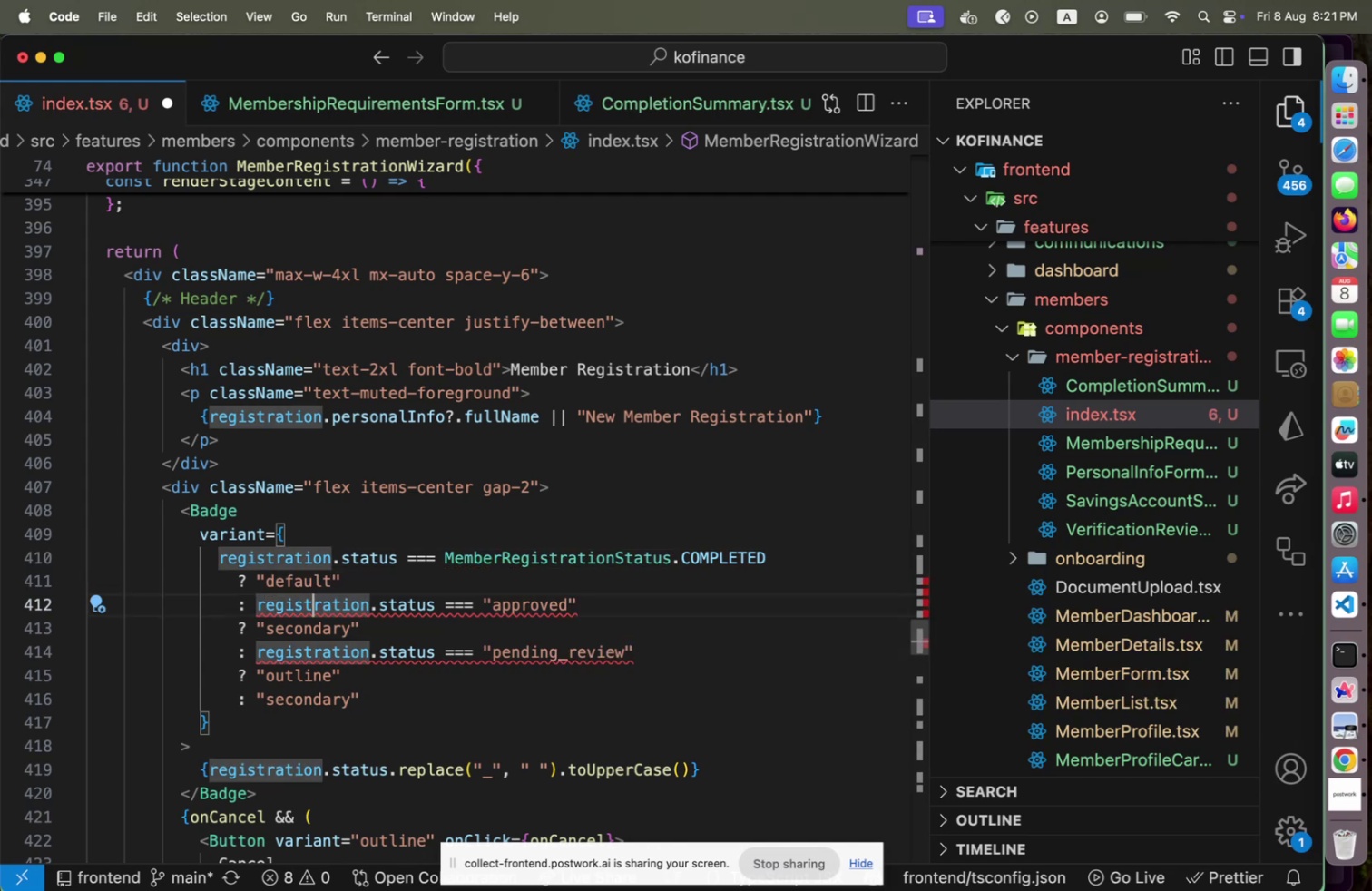 
hold_key(key=ArrowRight, duration=1.5)
 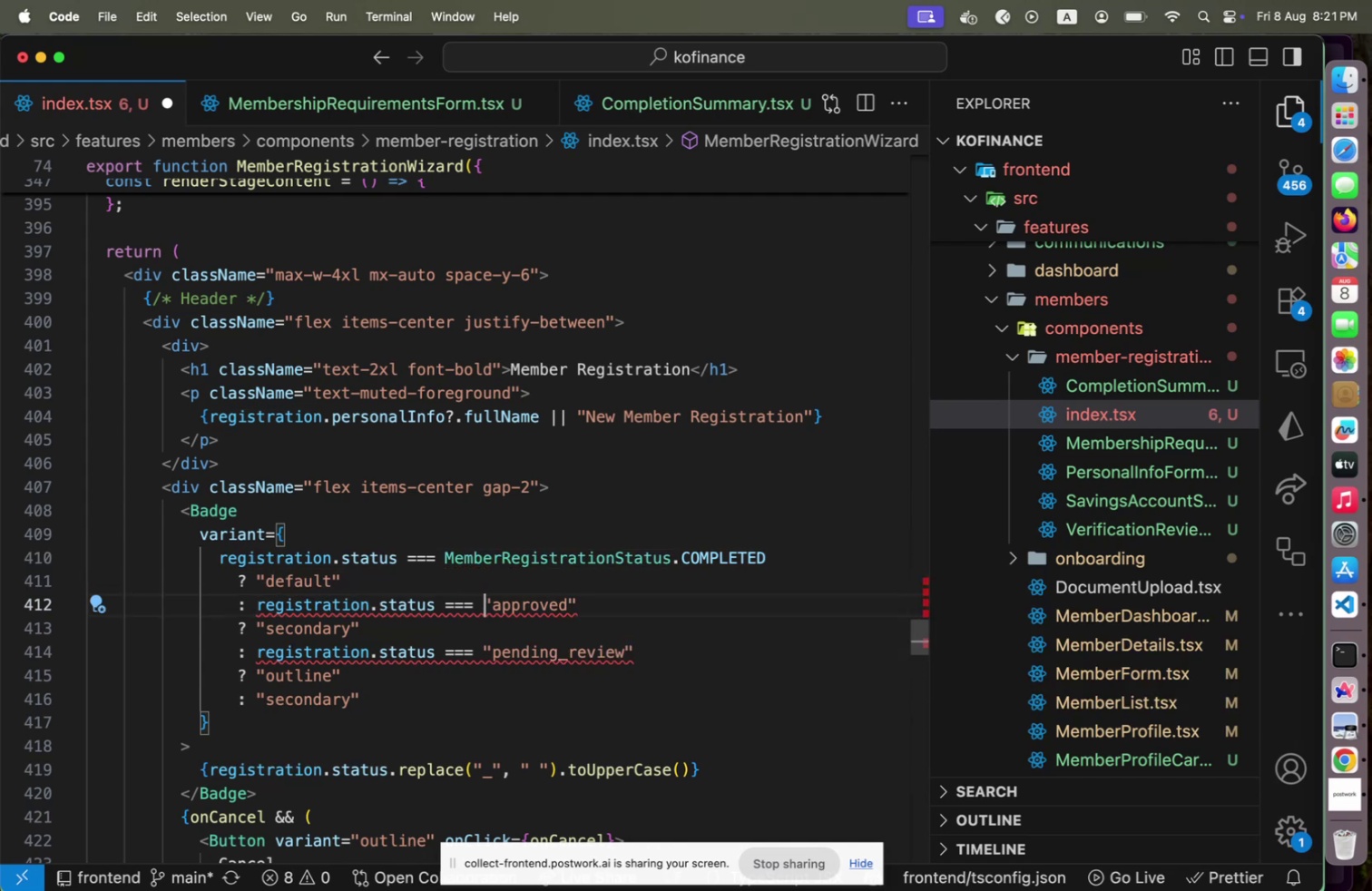 
hold_key(key=ArrowRight, duration=0.47)
 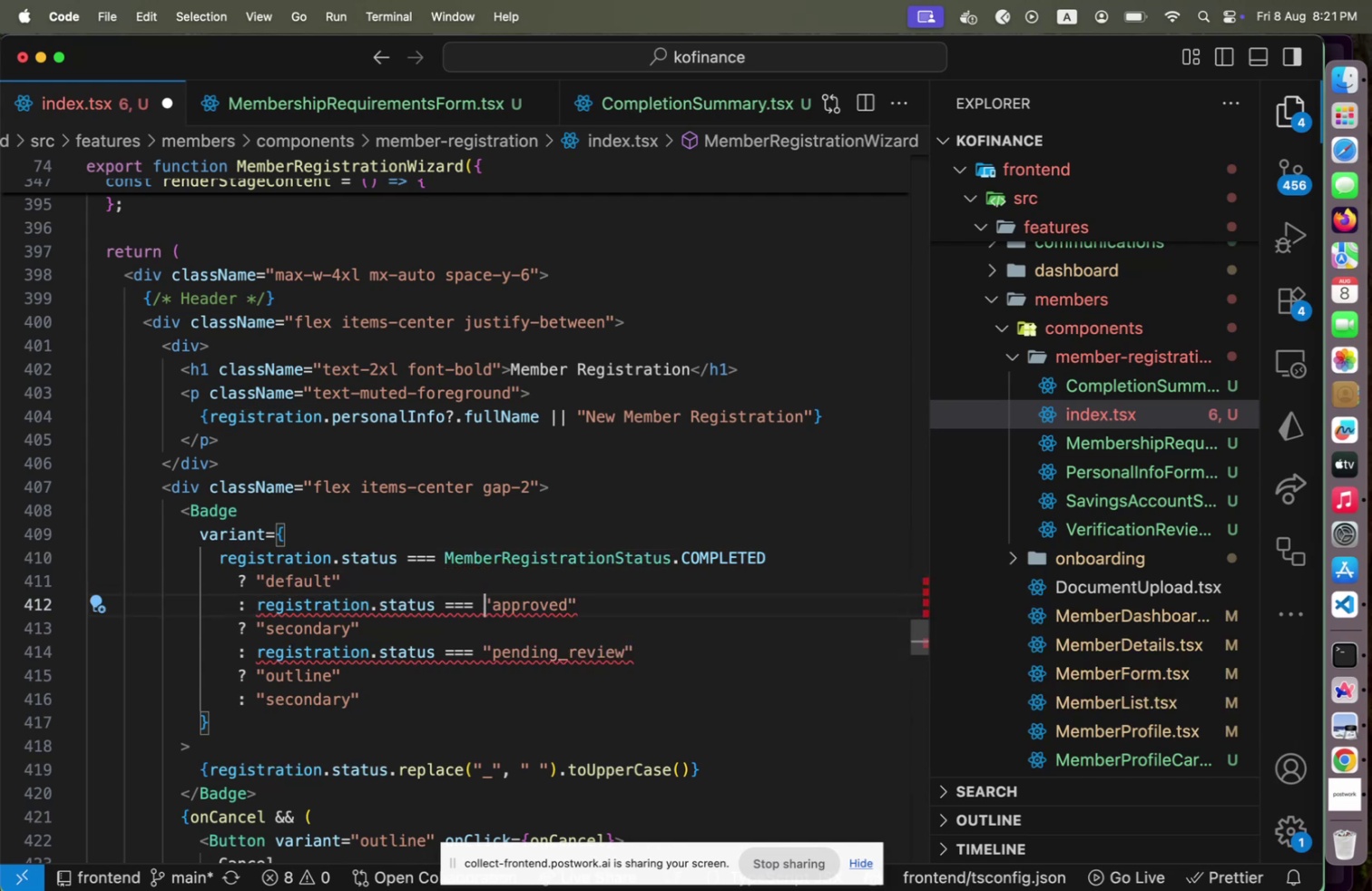 
key(Shift+End)
 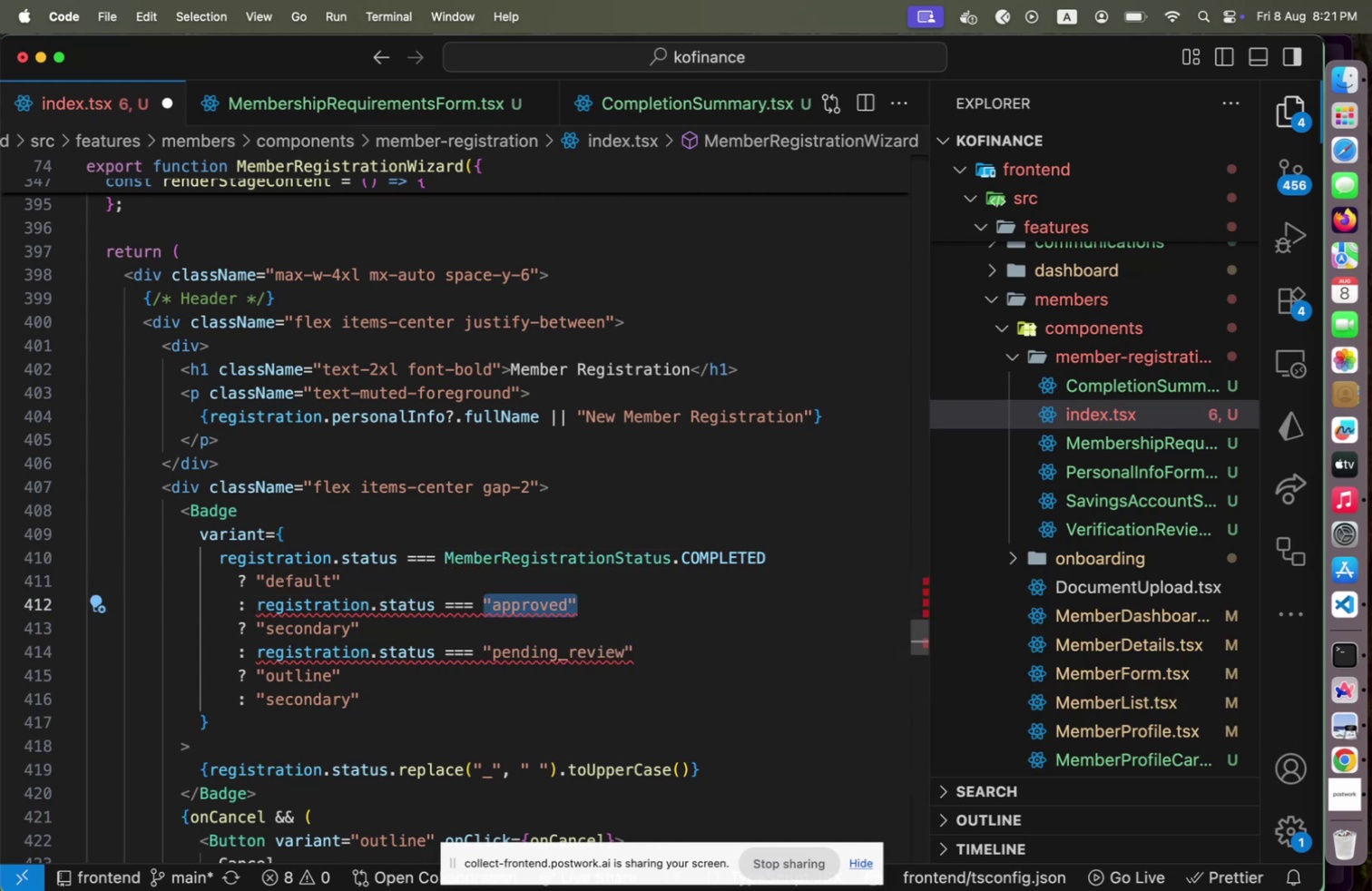 
key(Shift+M)
 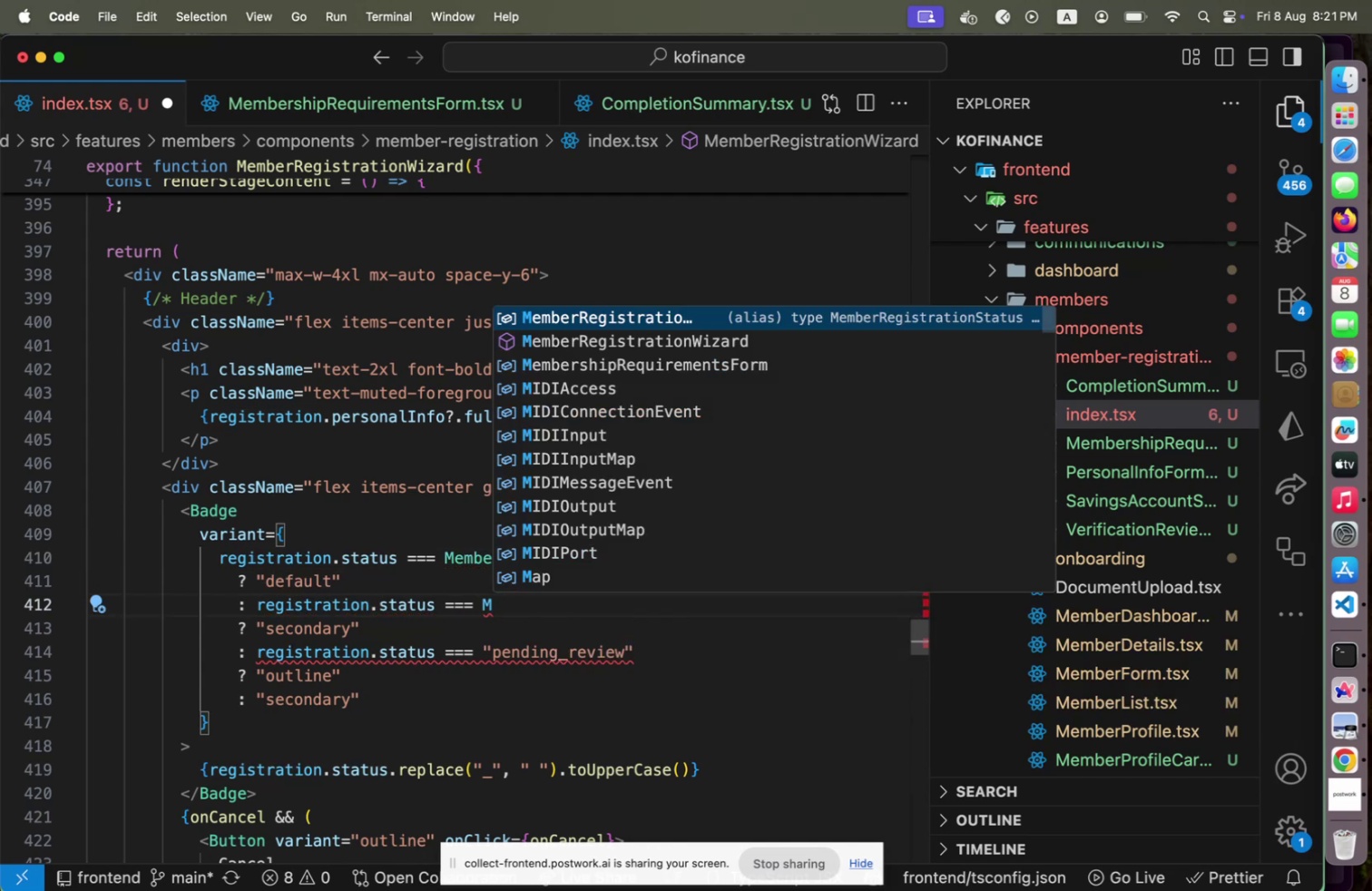 
key(ArrowDown)
 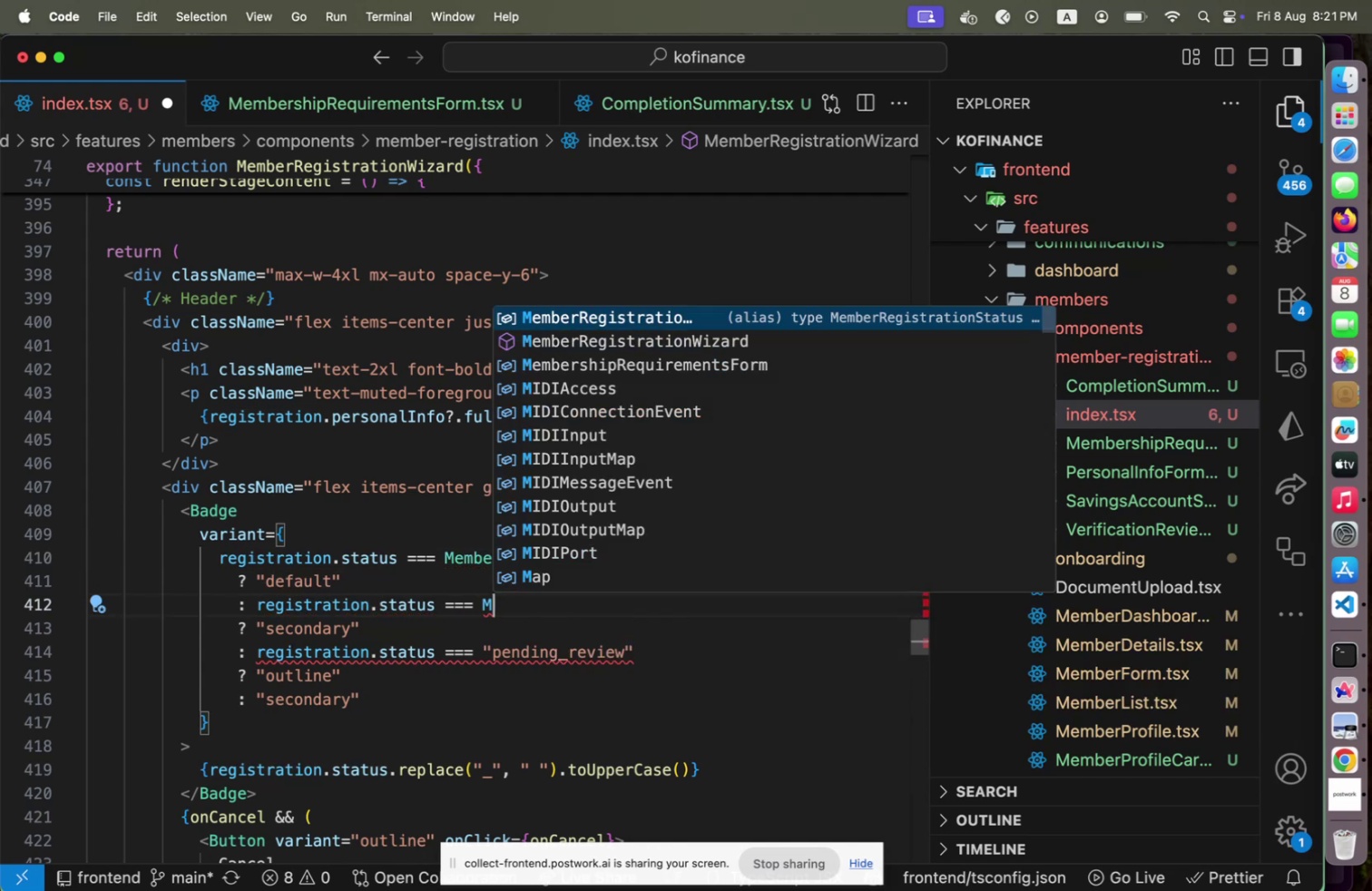 
key(ArrowUp)
 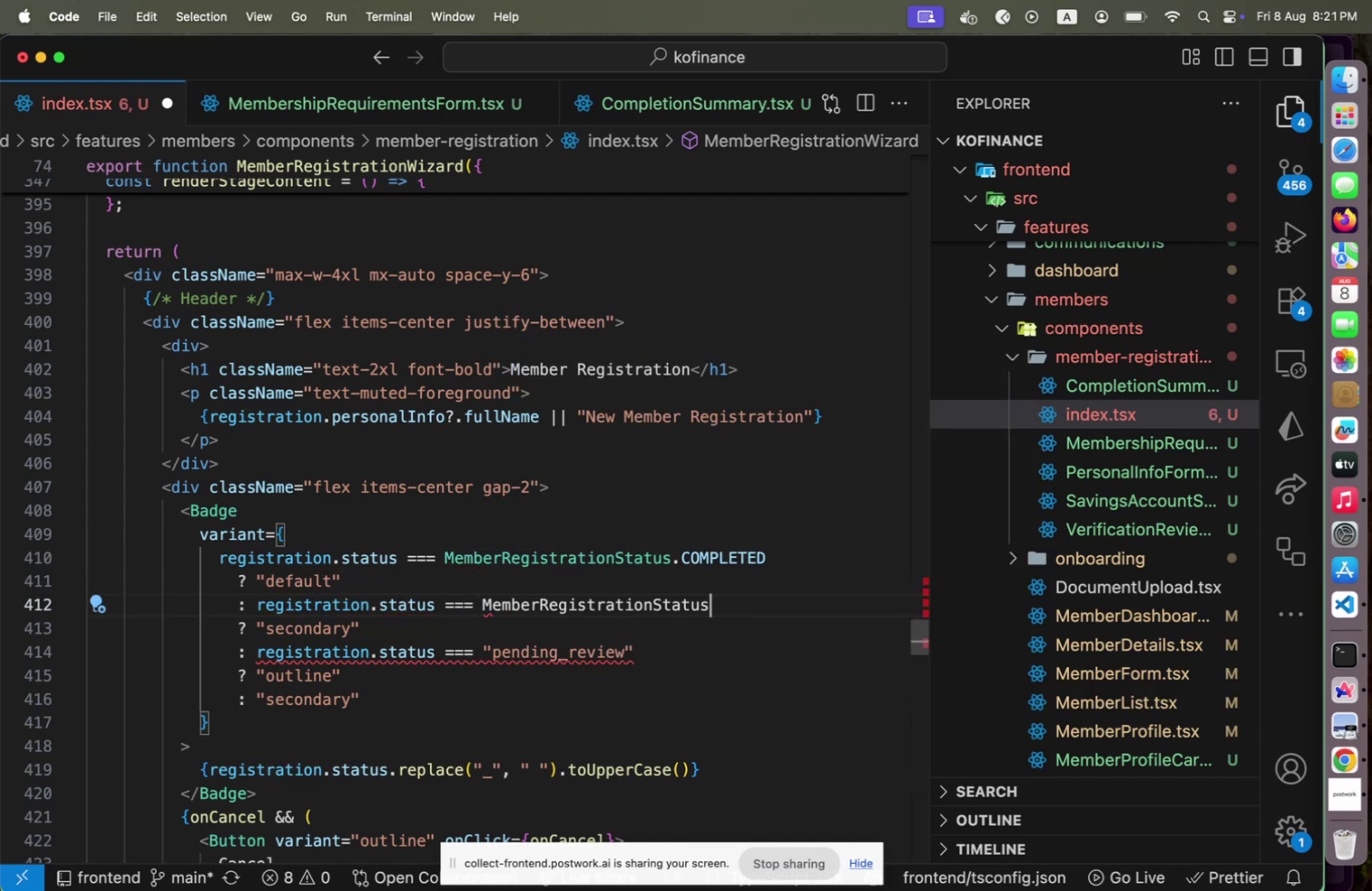 
key(Enter)
 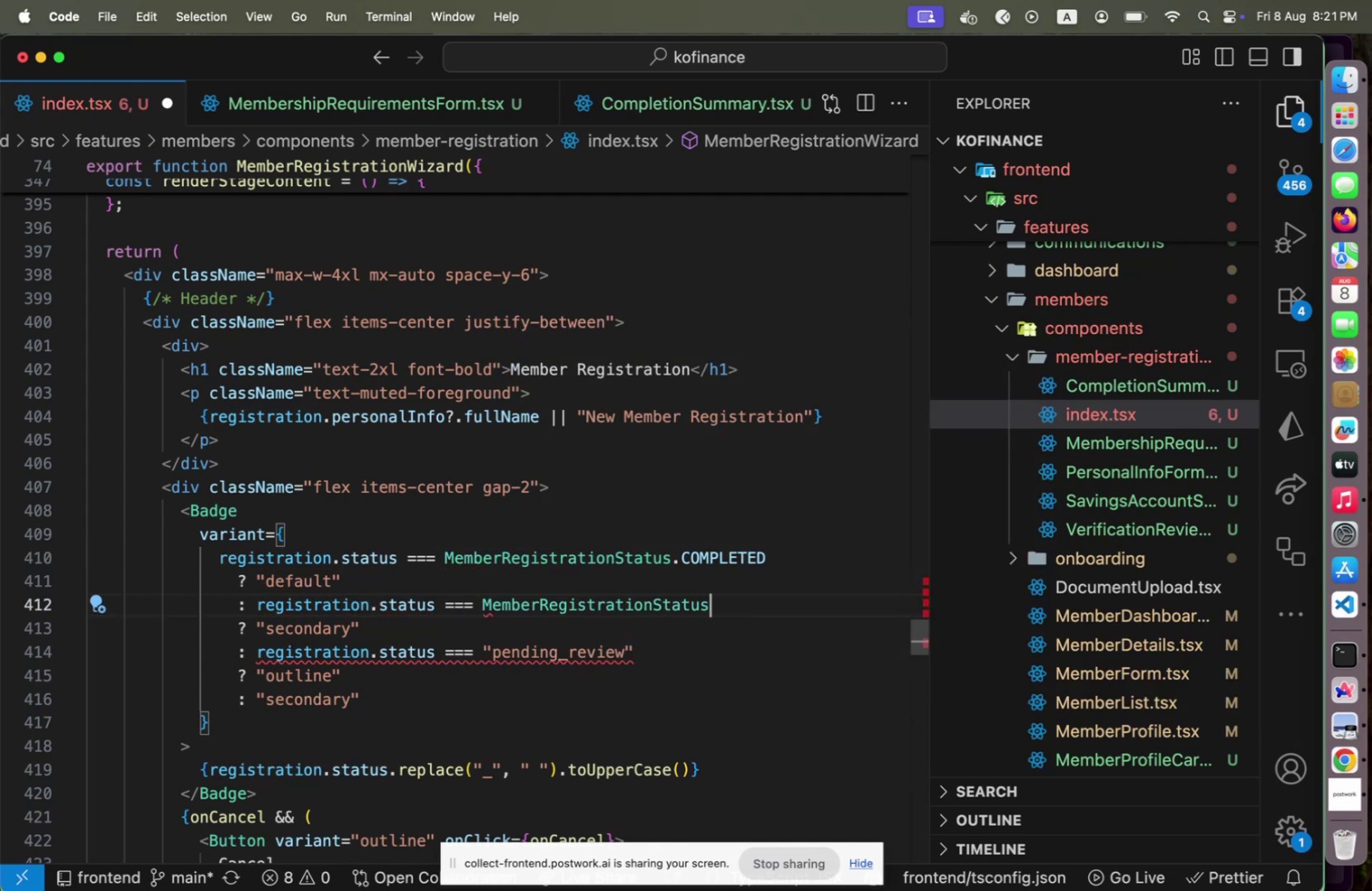 
key(Period)
 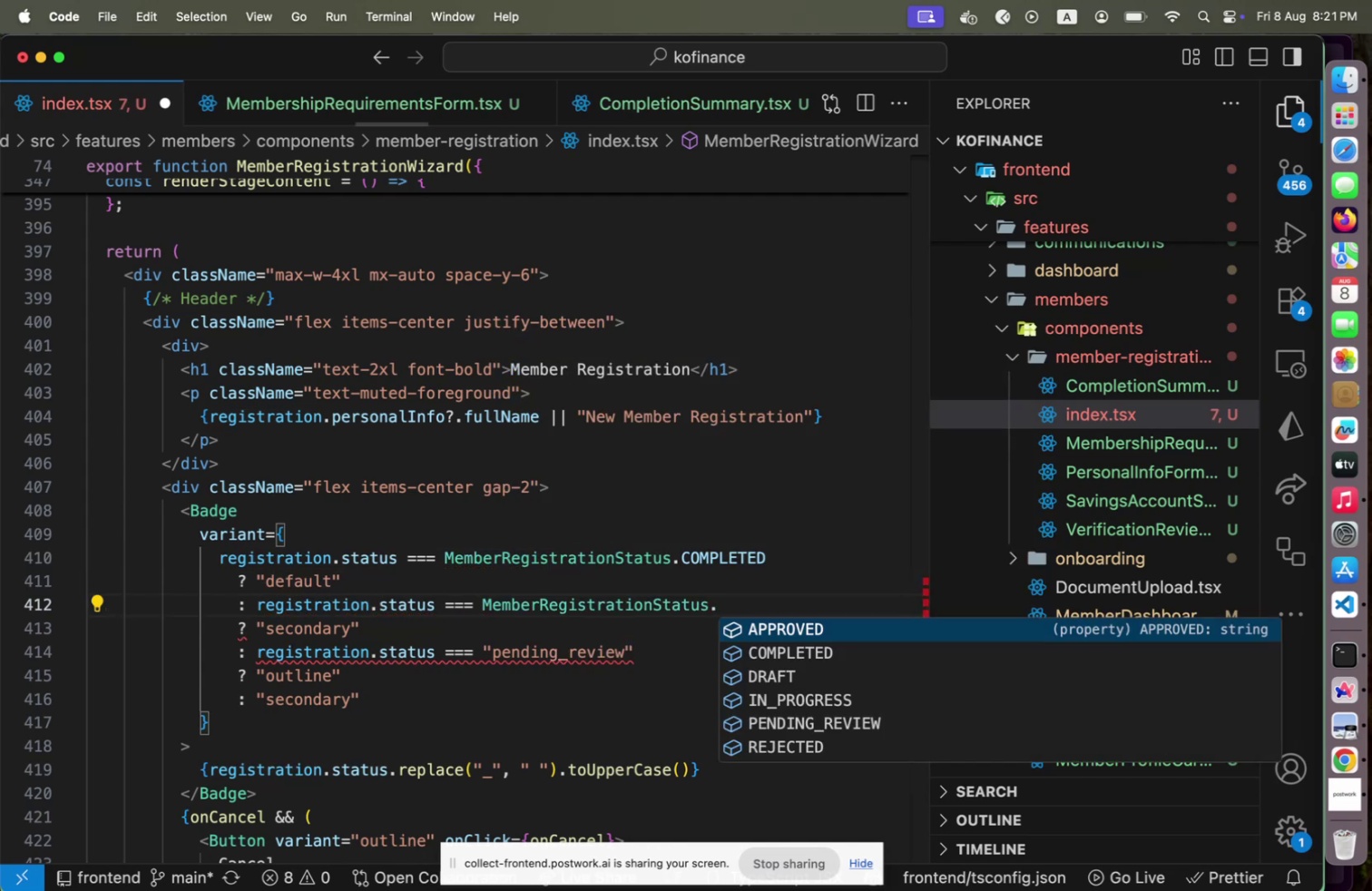 
key(Shift+A)
 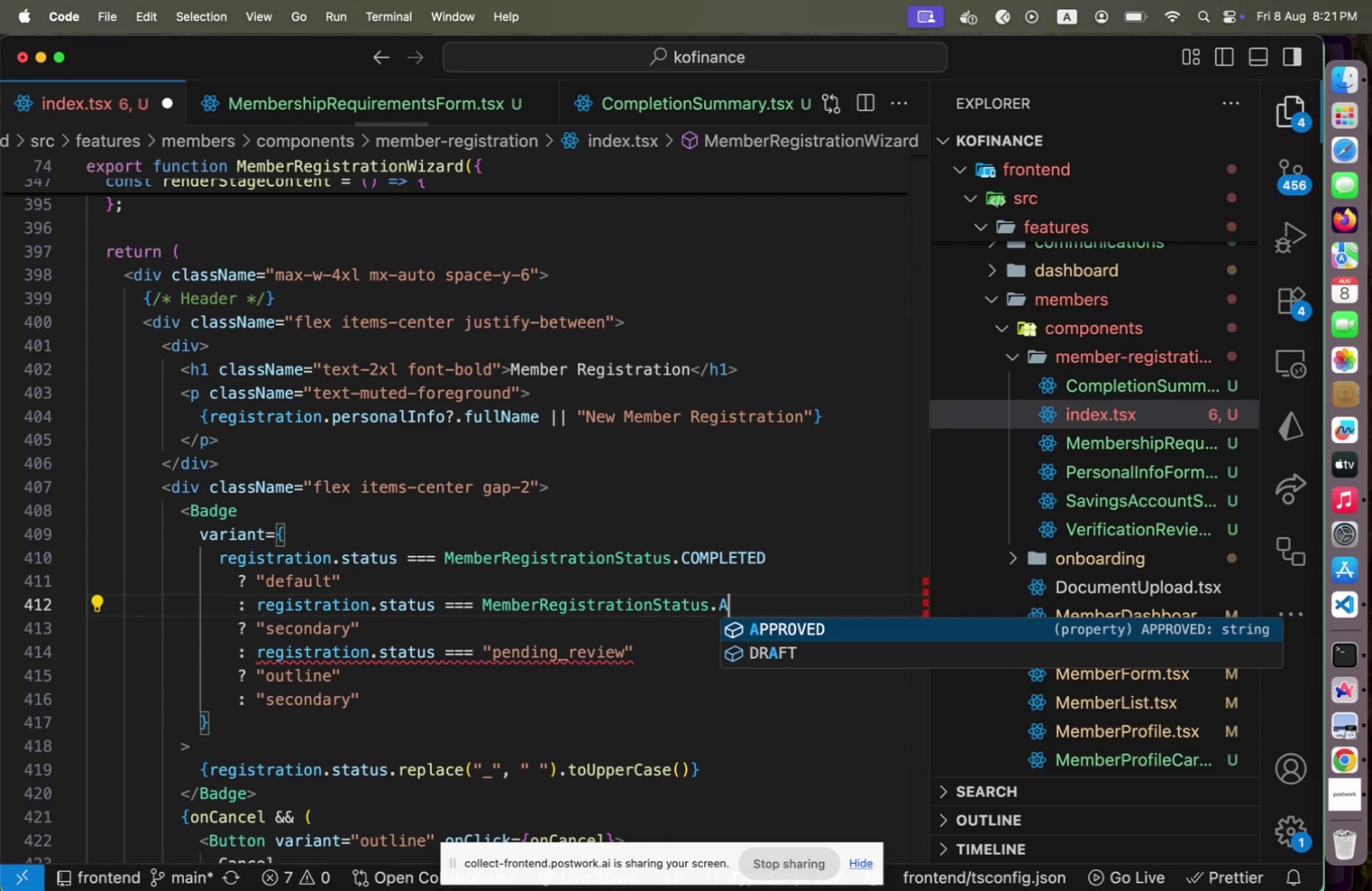 
key(Enter)
 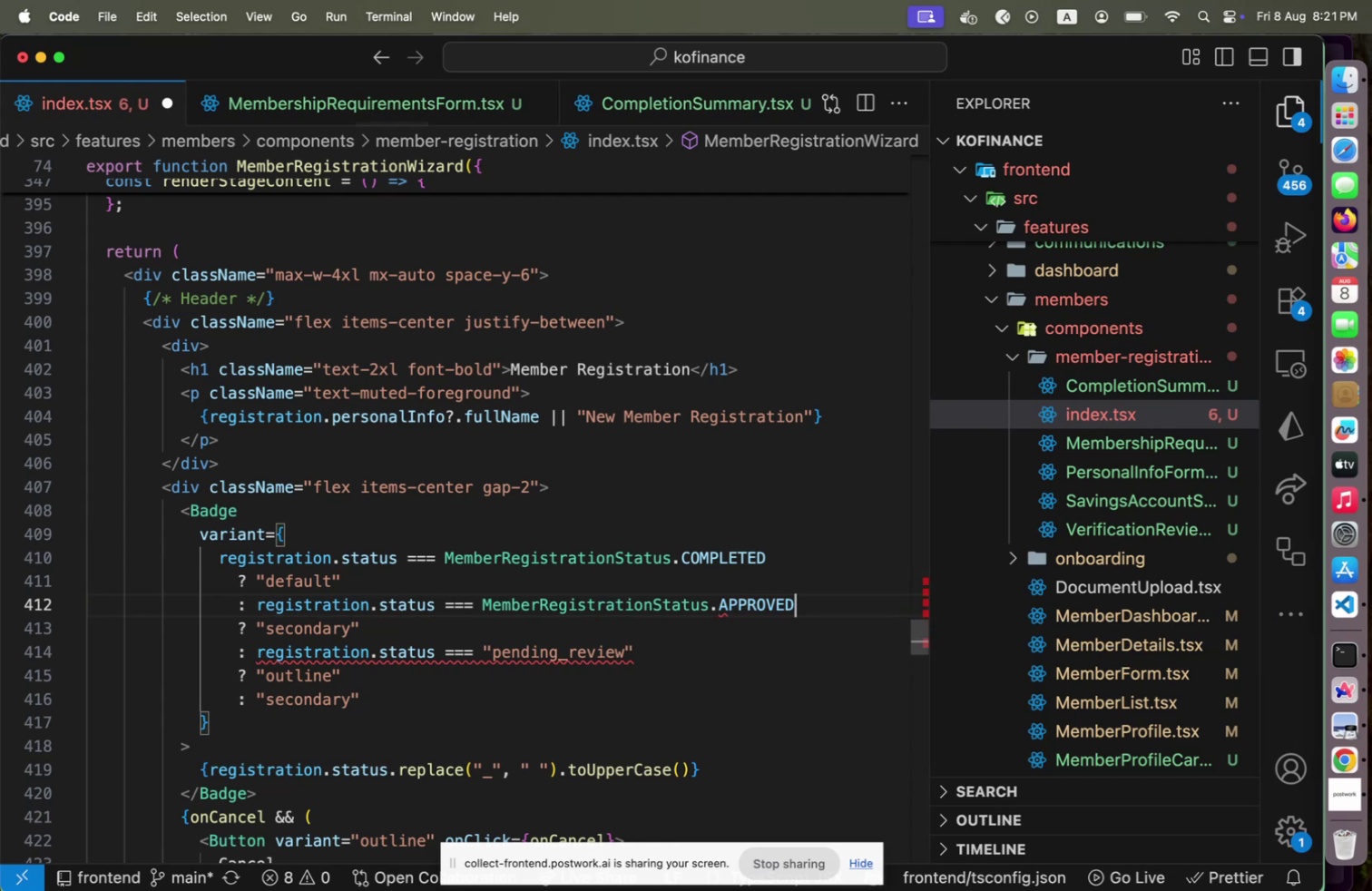 
key(ArrowDown)
 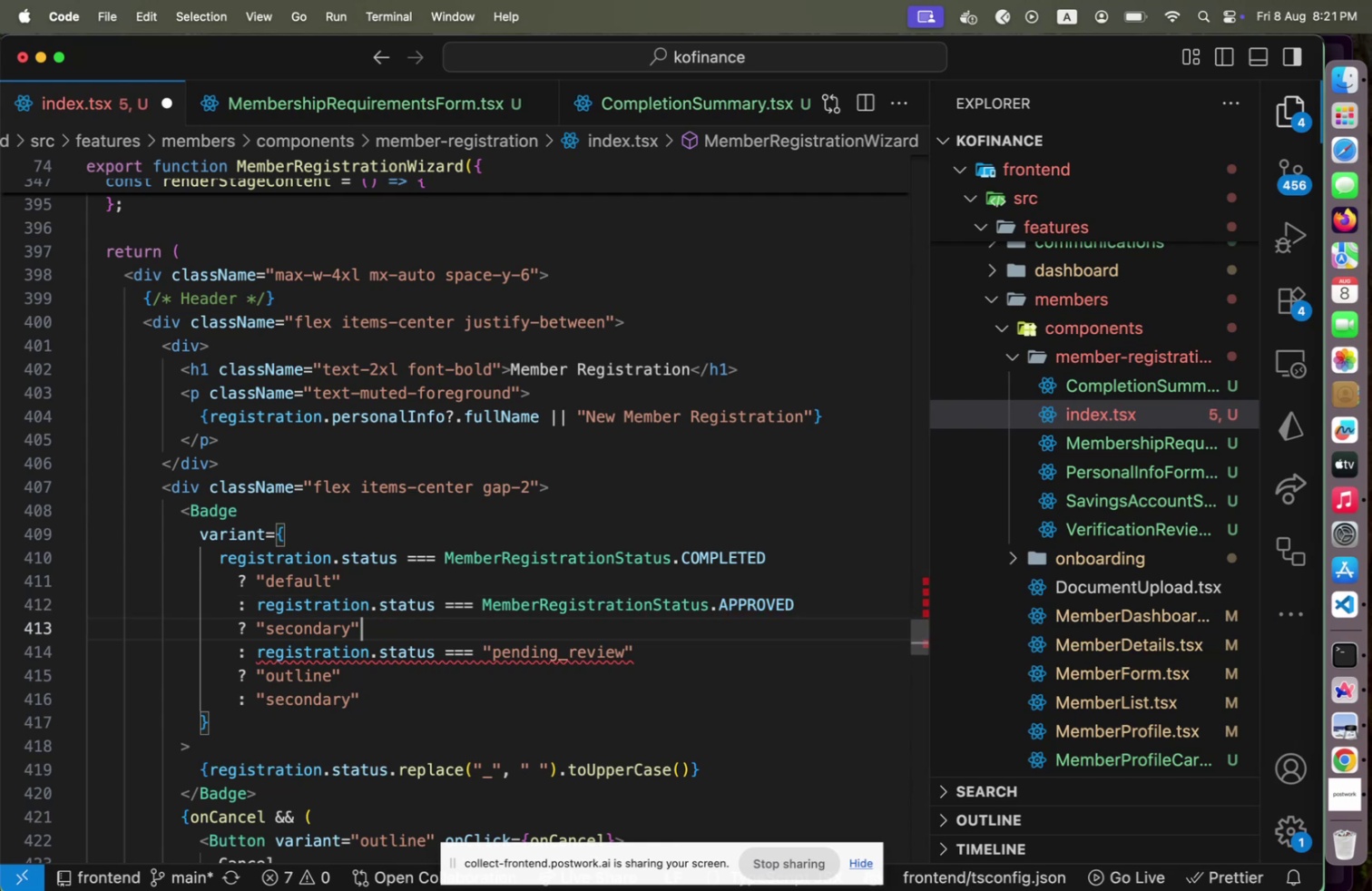 
key(ArrowLeft)
 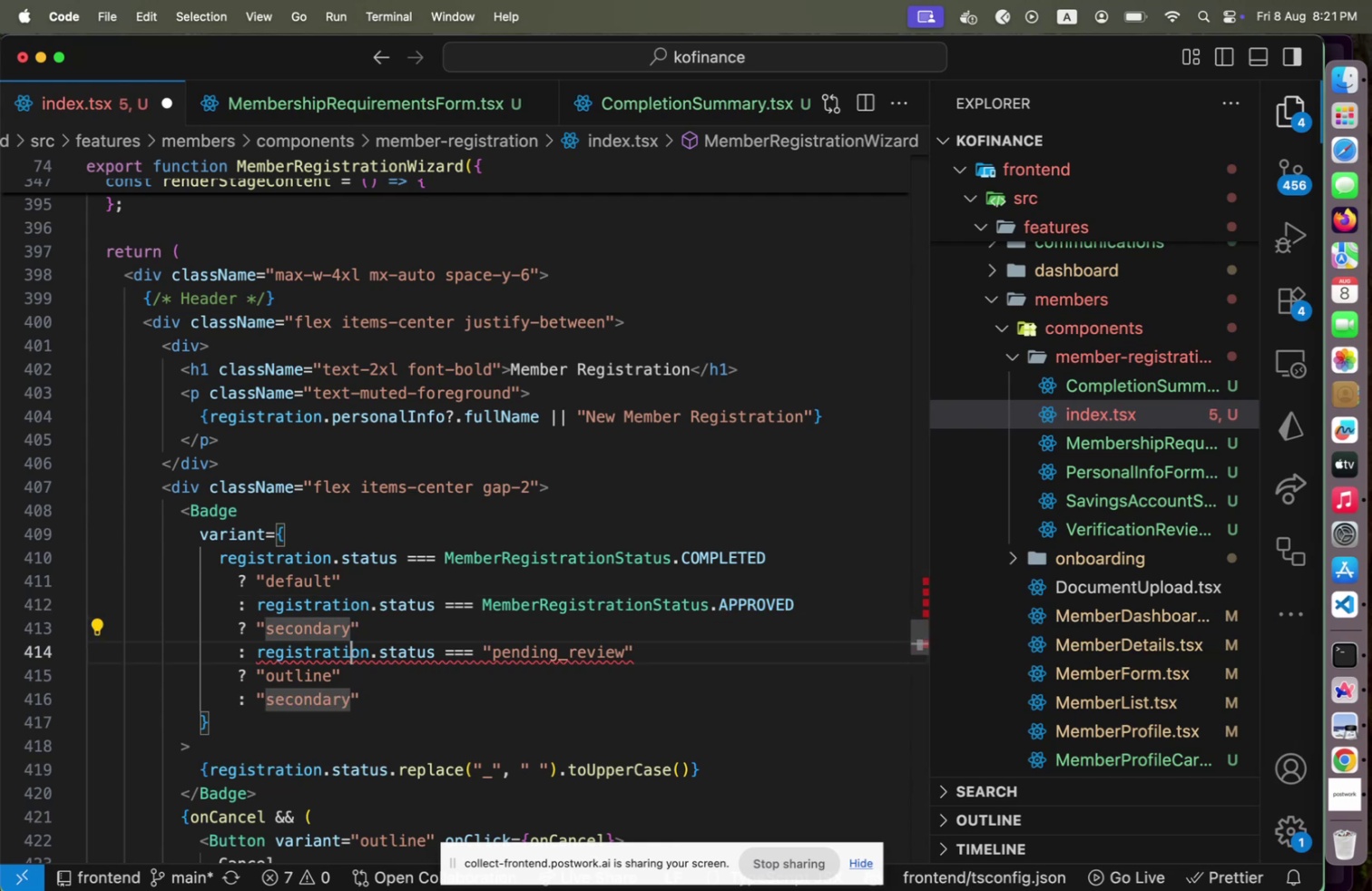 
key(ArrowDown)
 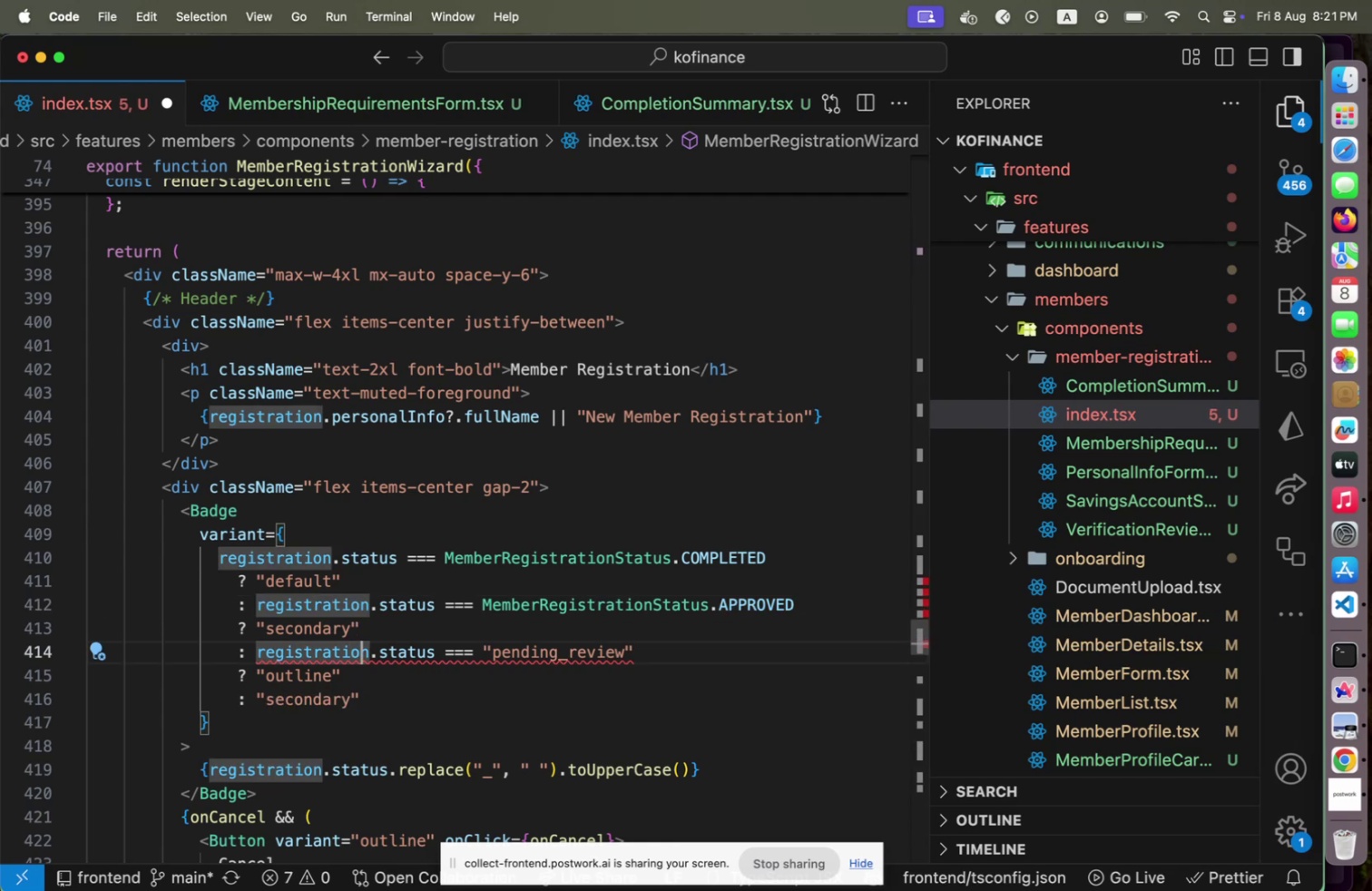 
hold_key(key=ArrowRight, duration=1.37)
 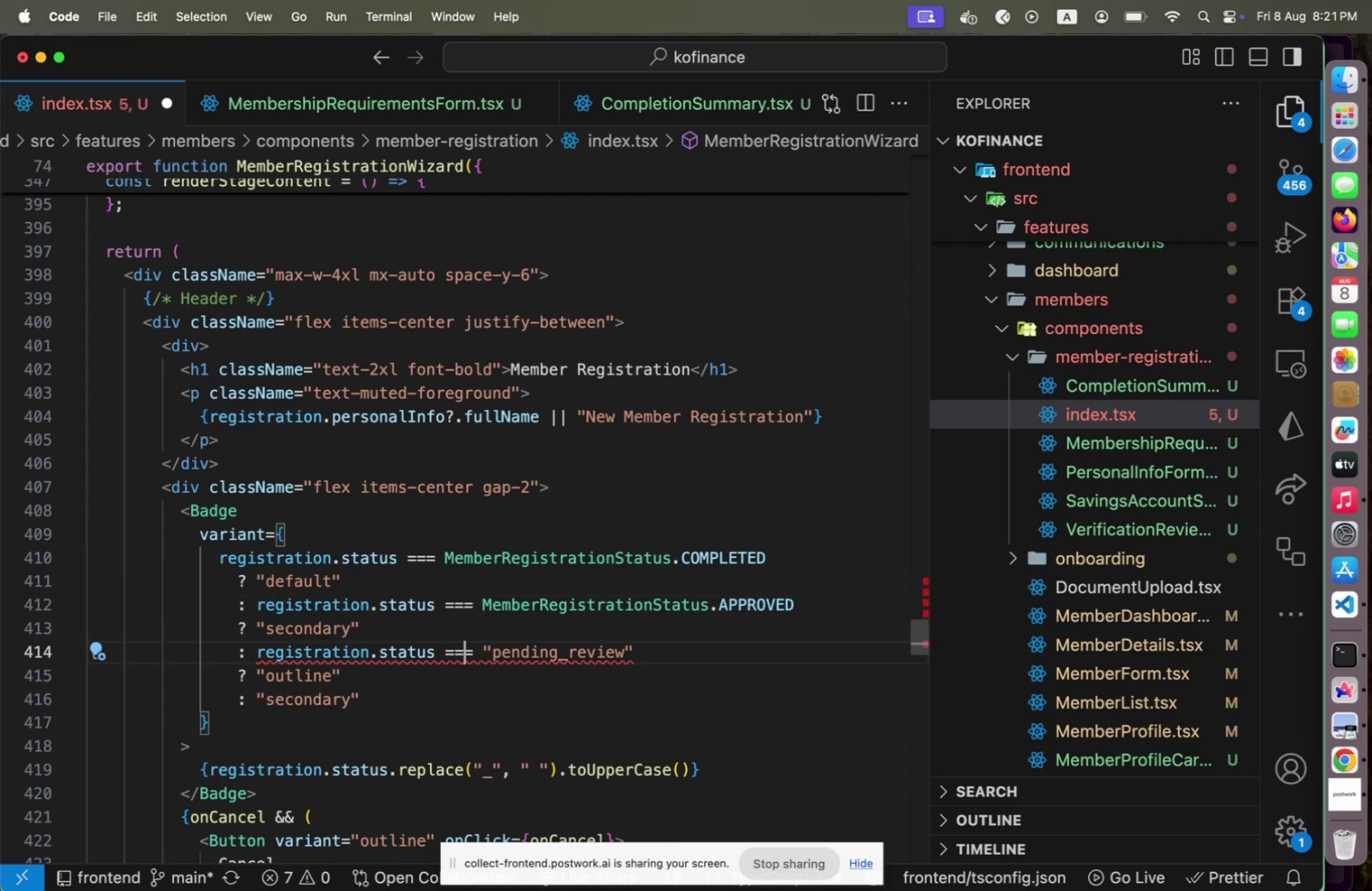 
key(ArrowRight)
 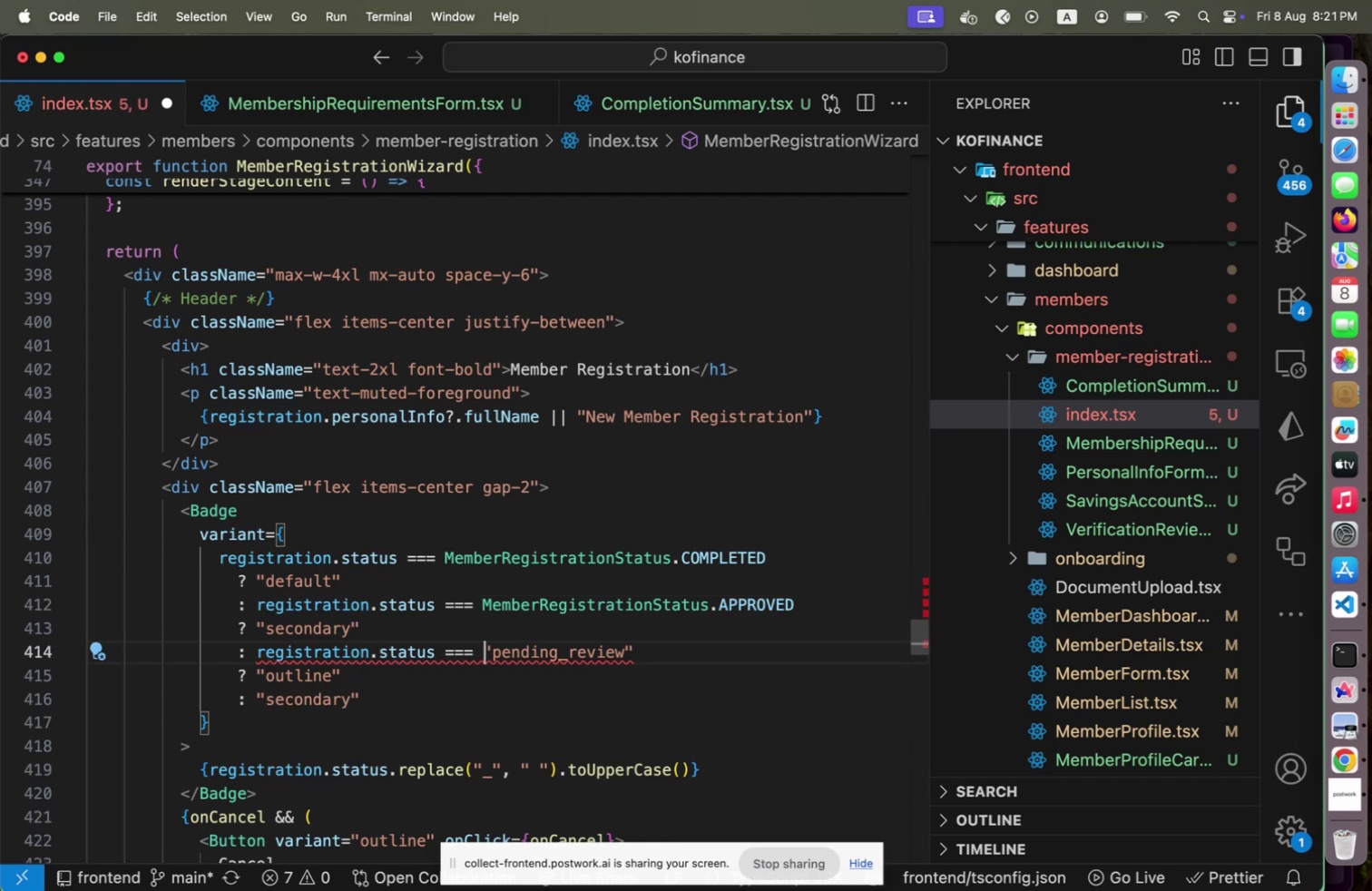 
key(ArrowRight)
 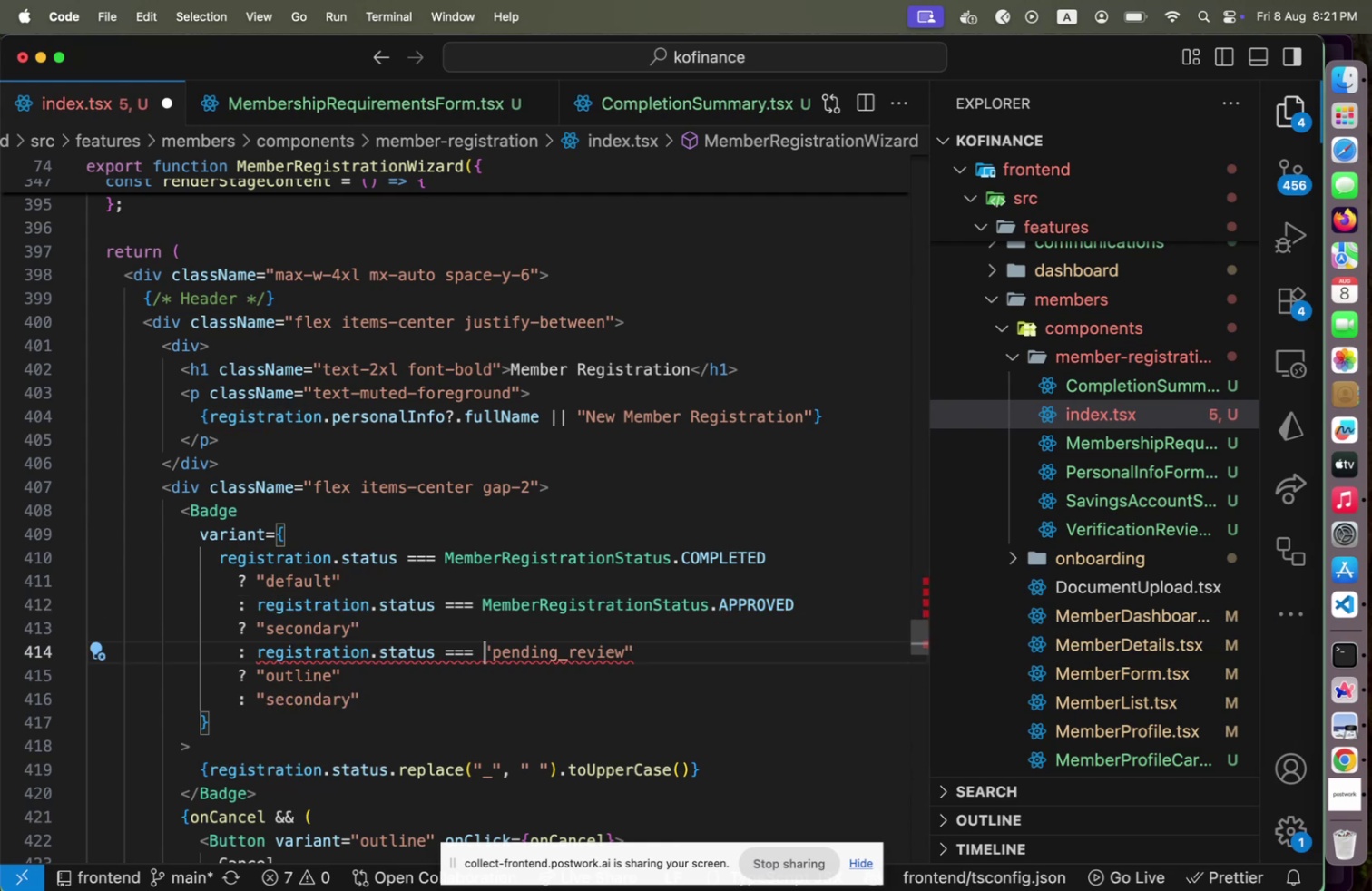 
type([End]Me,)
key(Backspace)
type(.)
 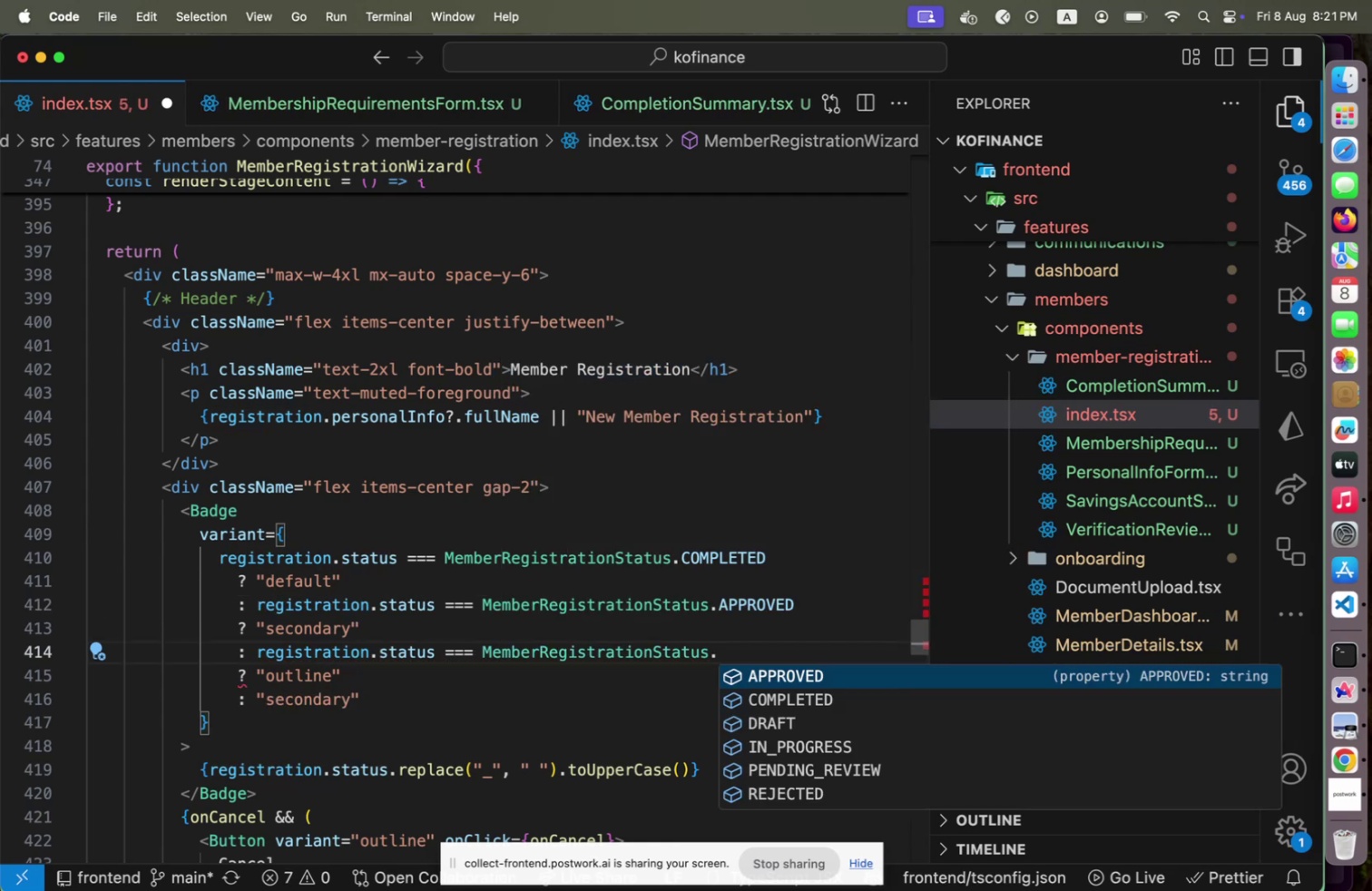 
key(ArrowDown)
 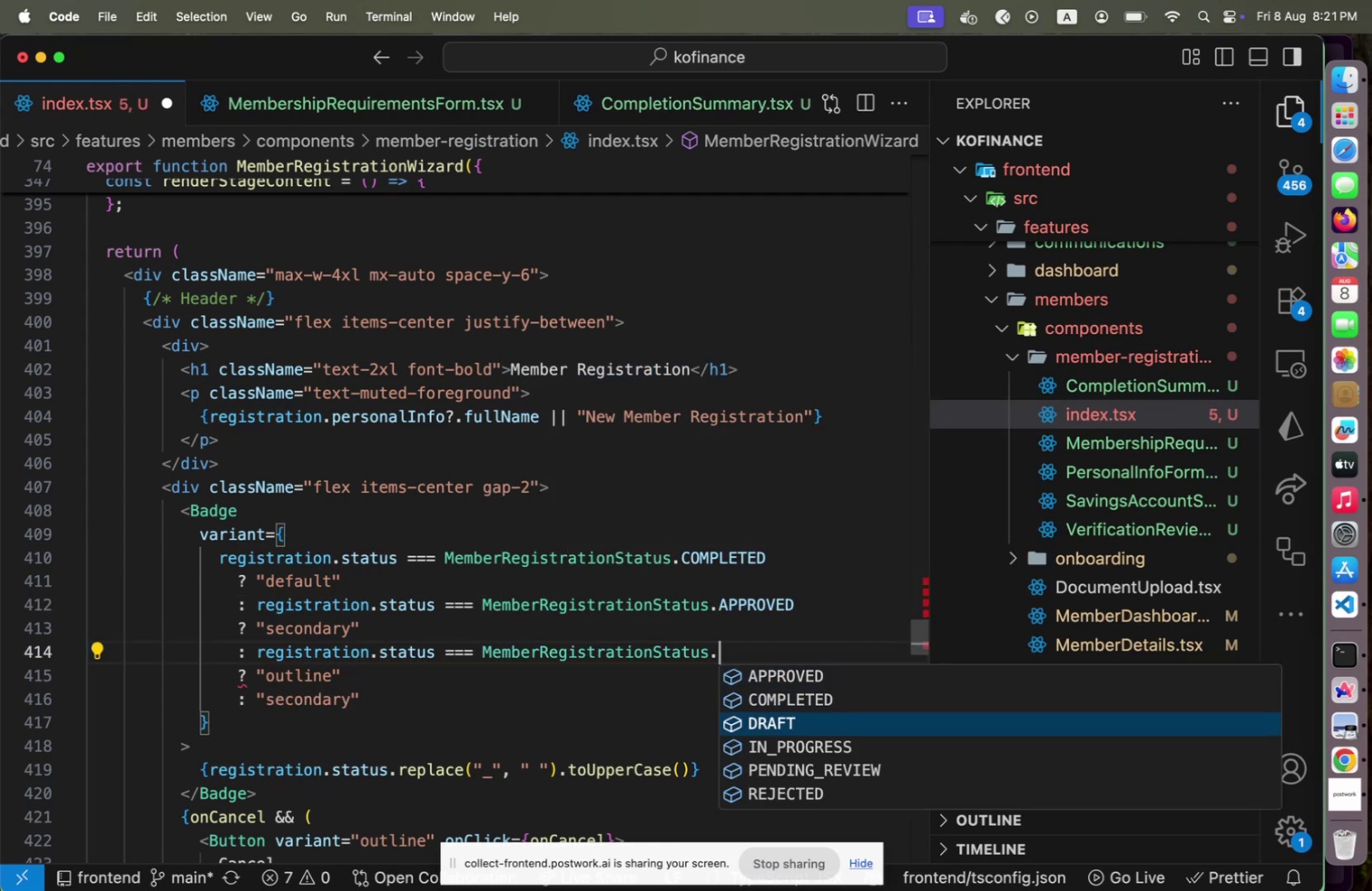 
key(ArrowDown)
 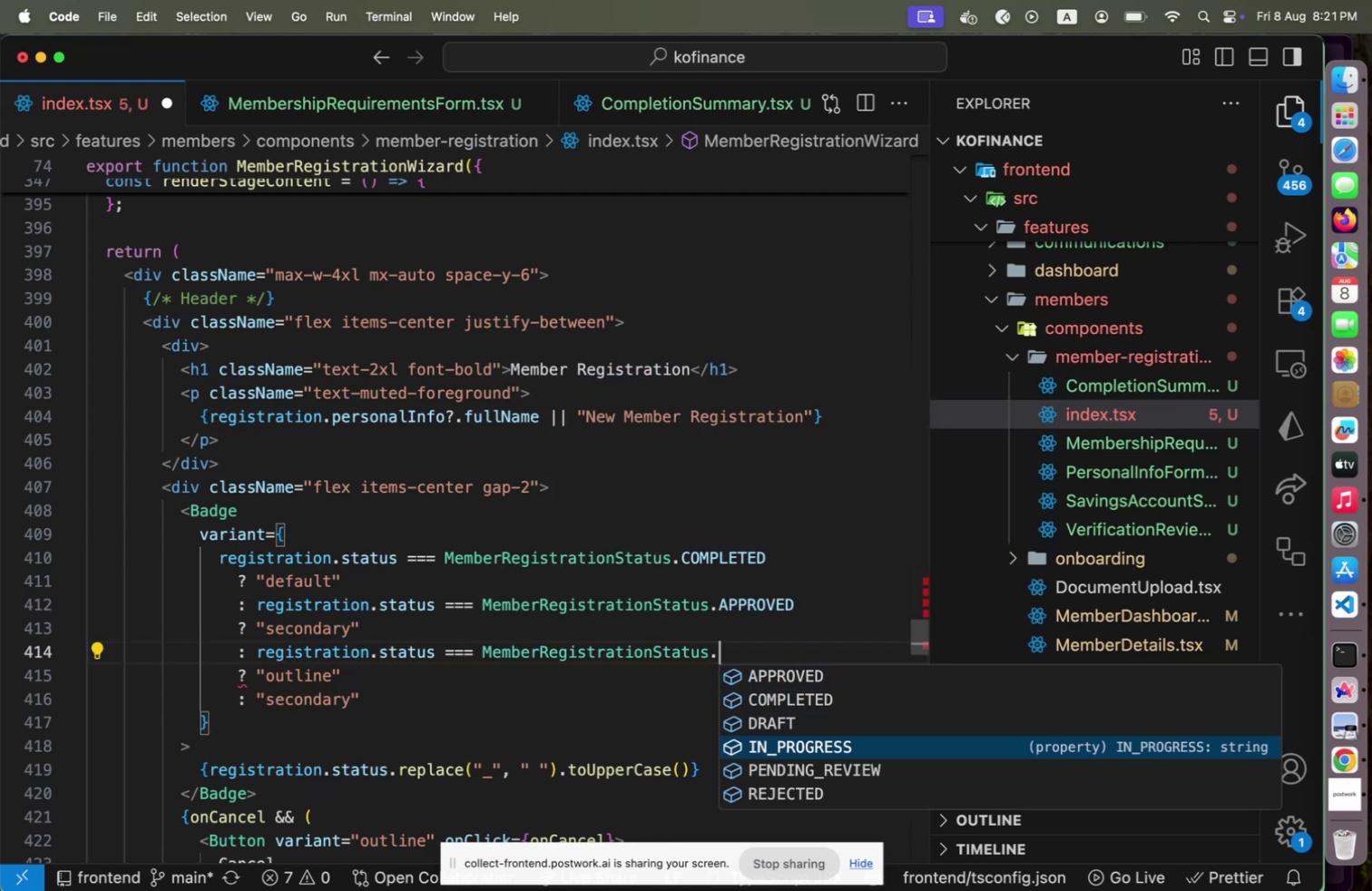 
key(ArrowDown)
 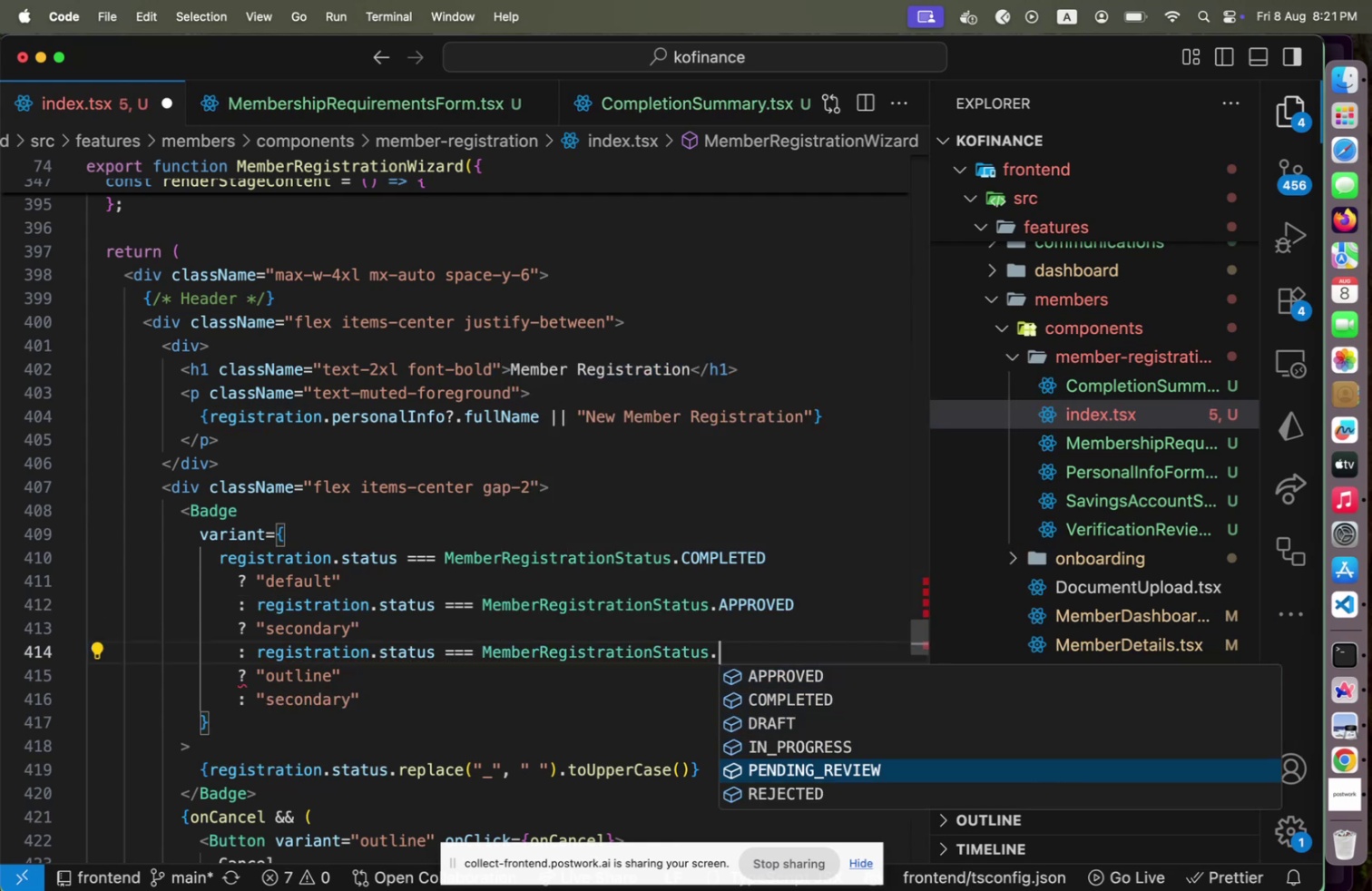 
key(ArrowDown)
 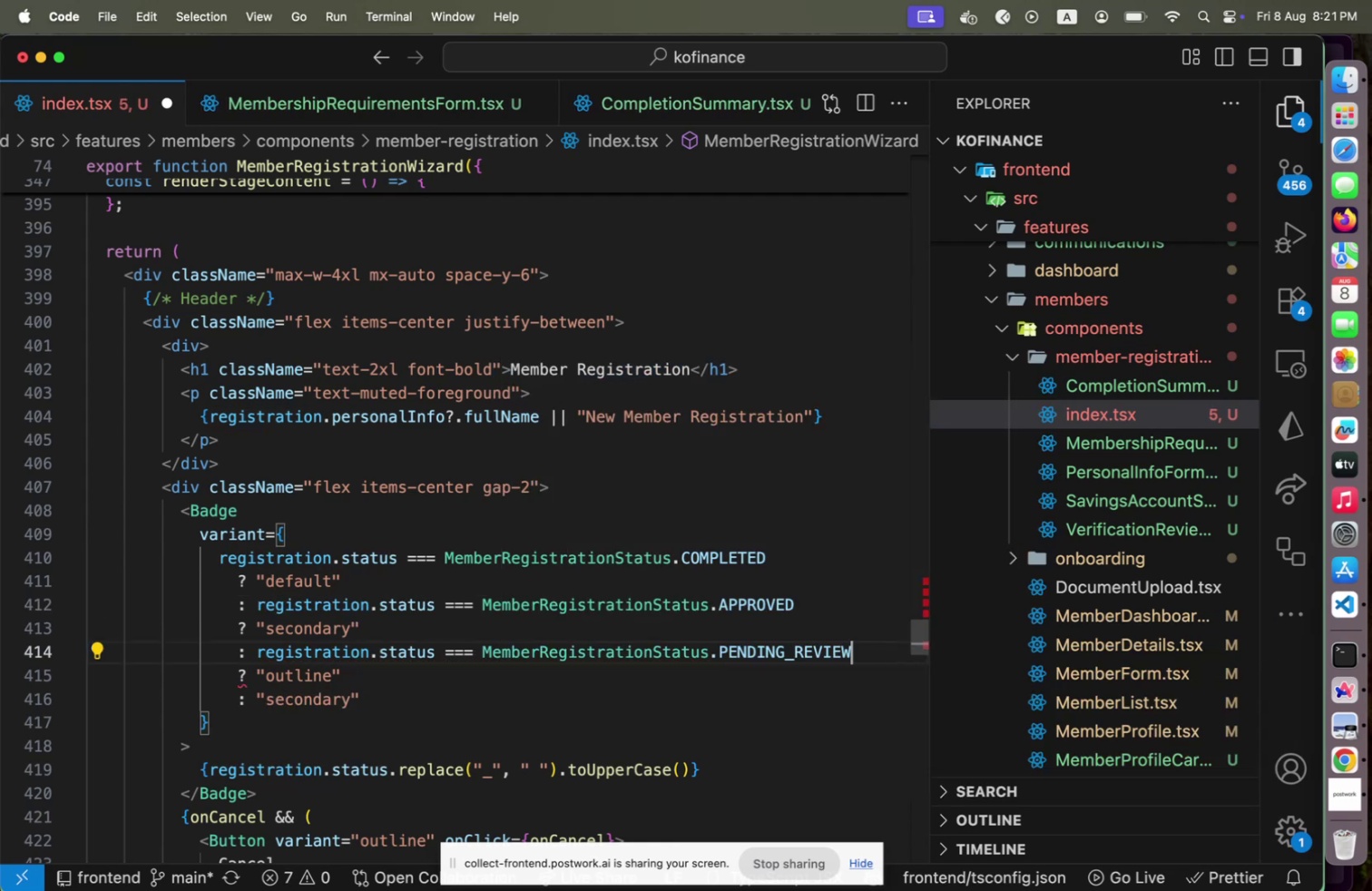 
key(Enter)
 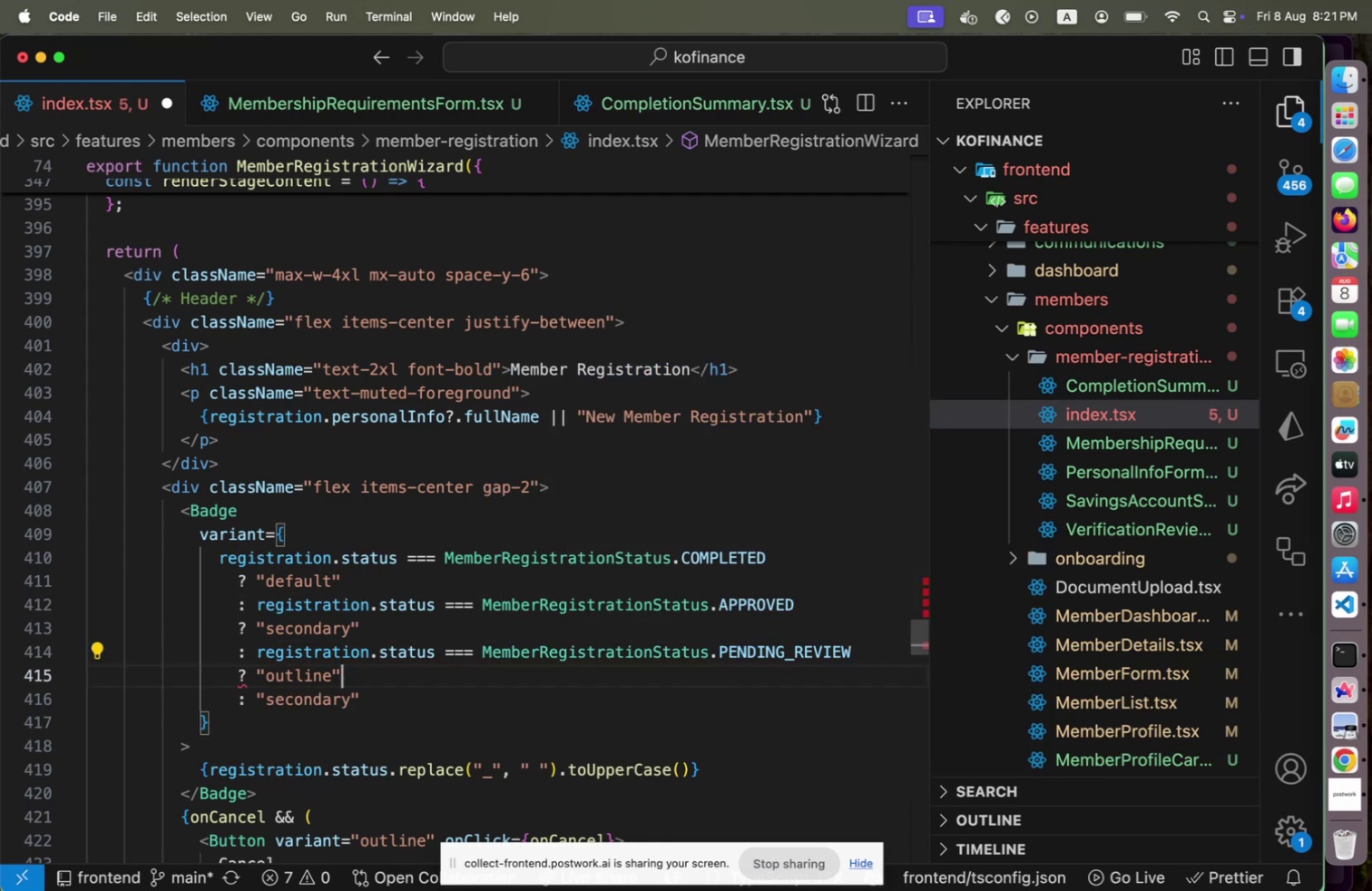 
key(ArrowDown)
 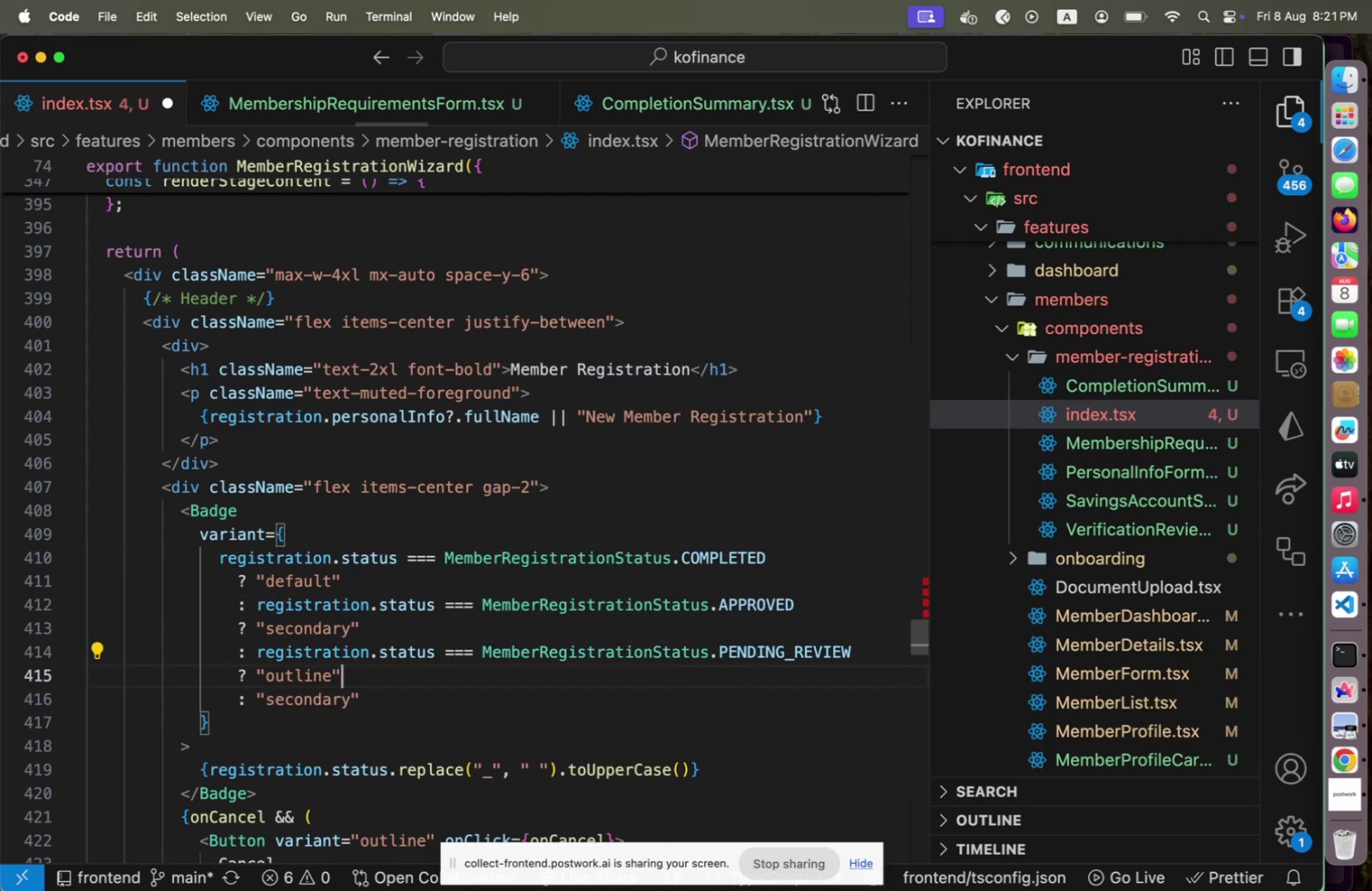 
key(ArrowDown)
 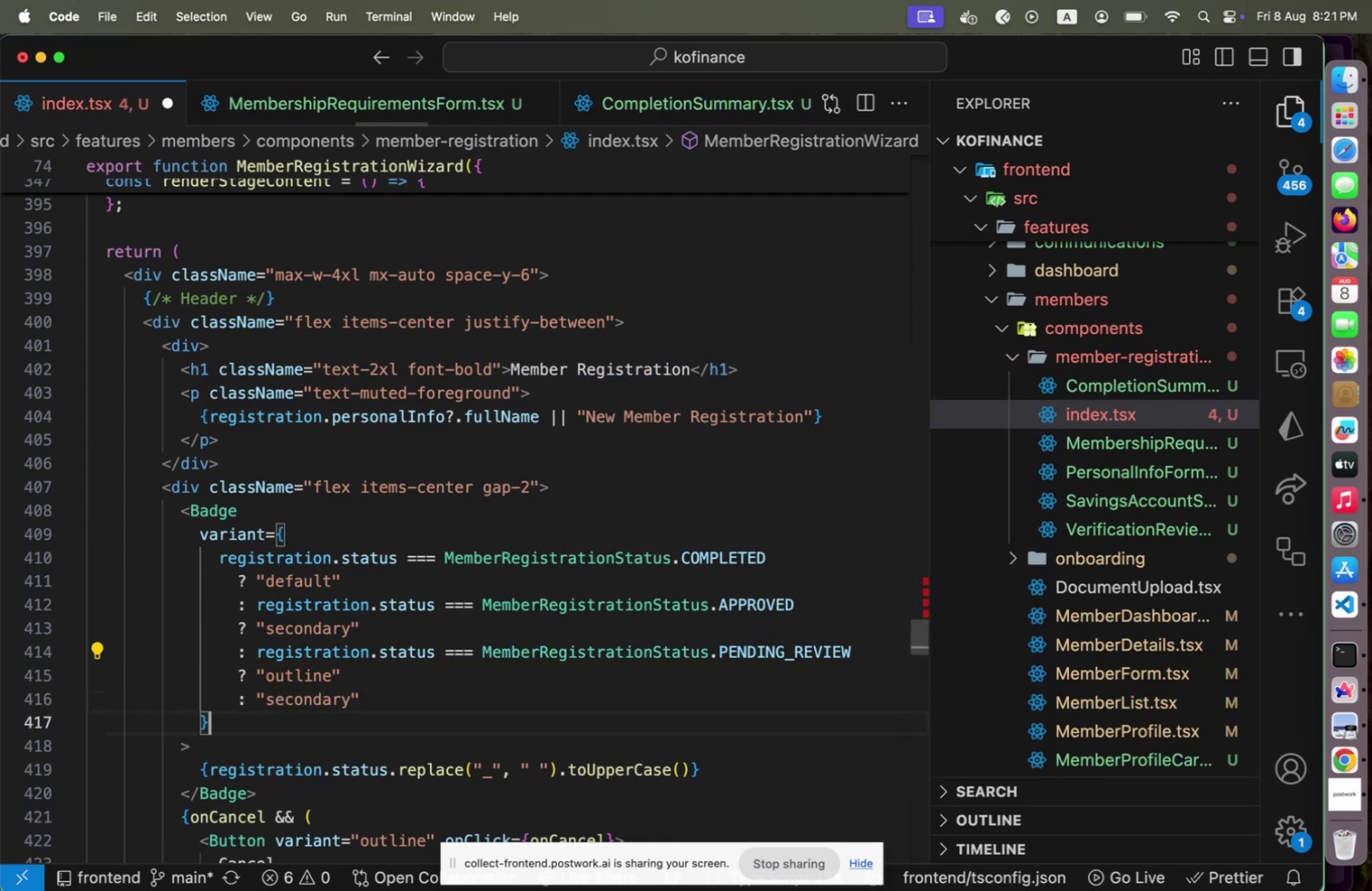 
key(ArrowDown)
 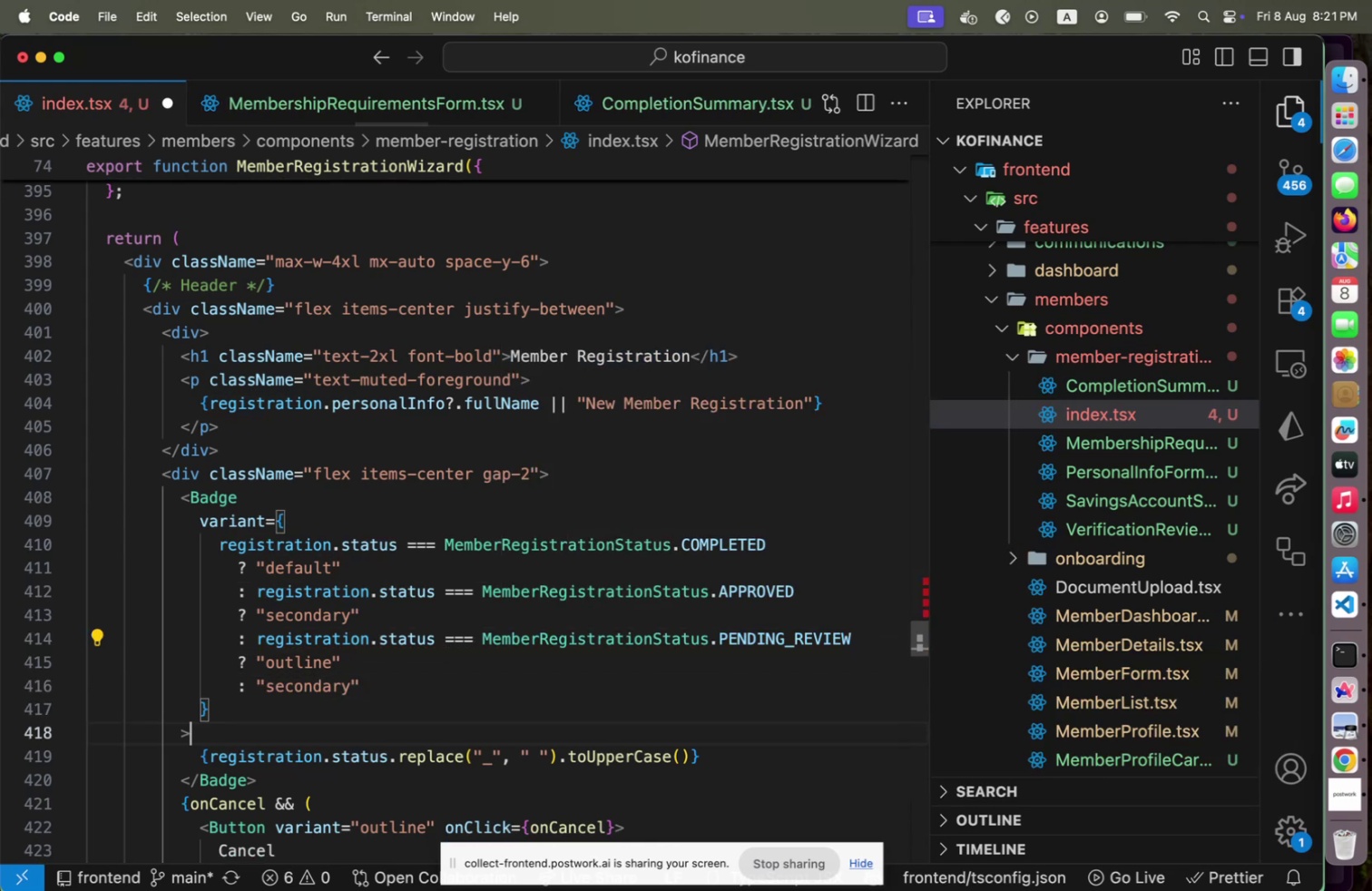 
key(ArrowDown)
 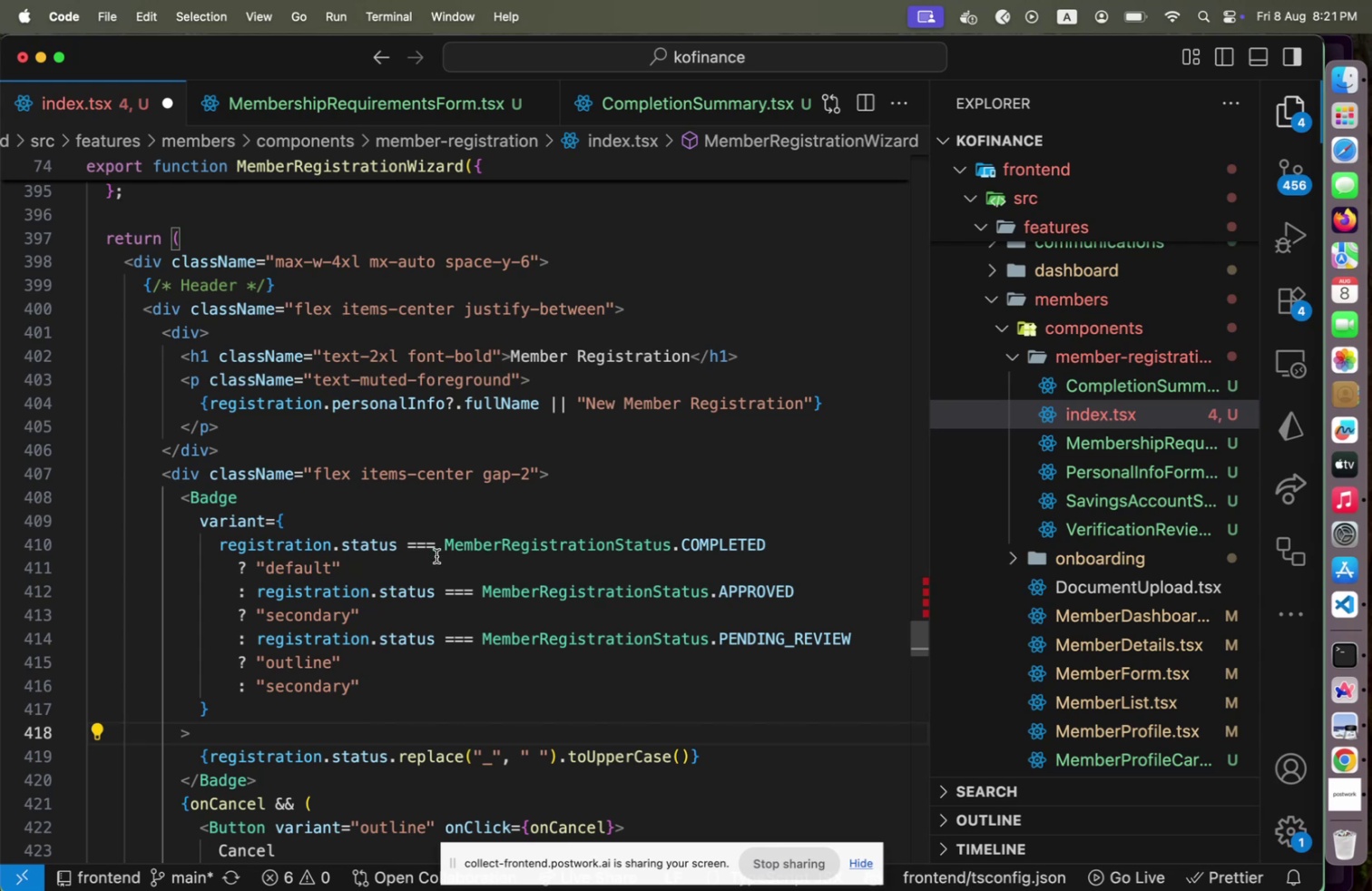 
scroll: coordinate [423, 576], scroll_direction: down, amount: 33.0
 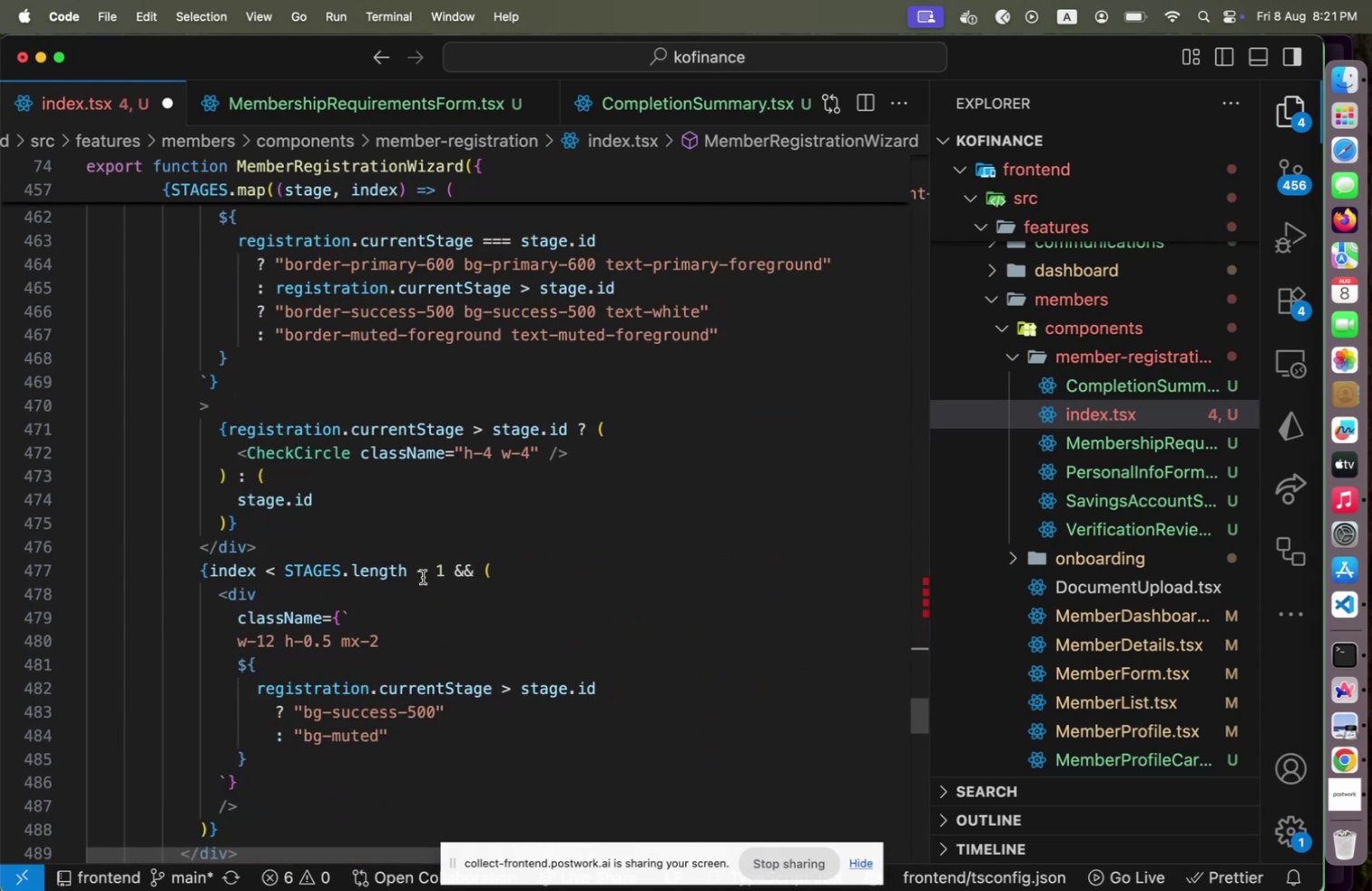 
scroll: coordinate [423, 576], scroll_direction: up, amount: 9.0
 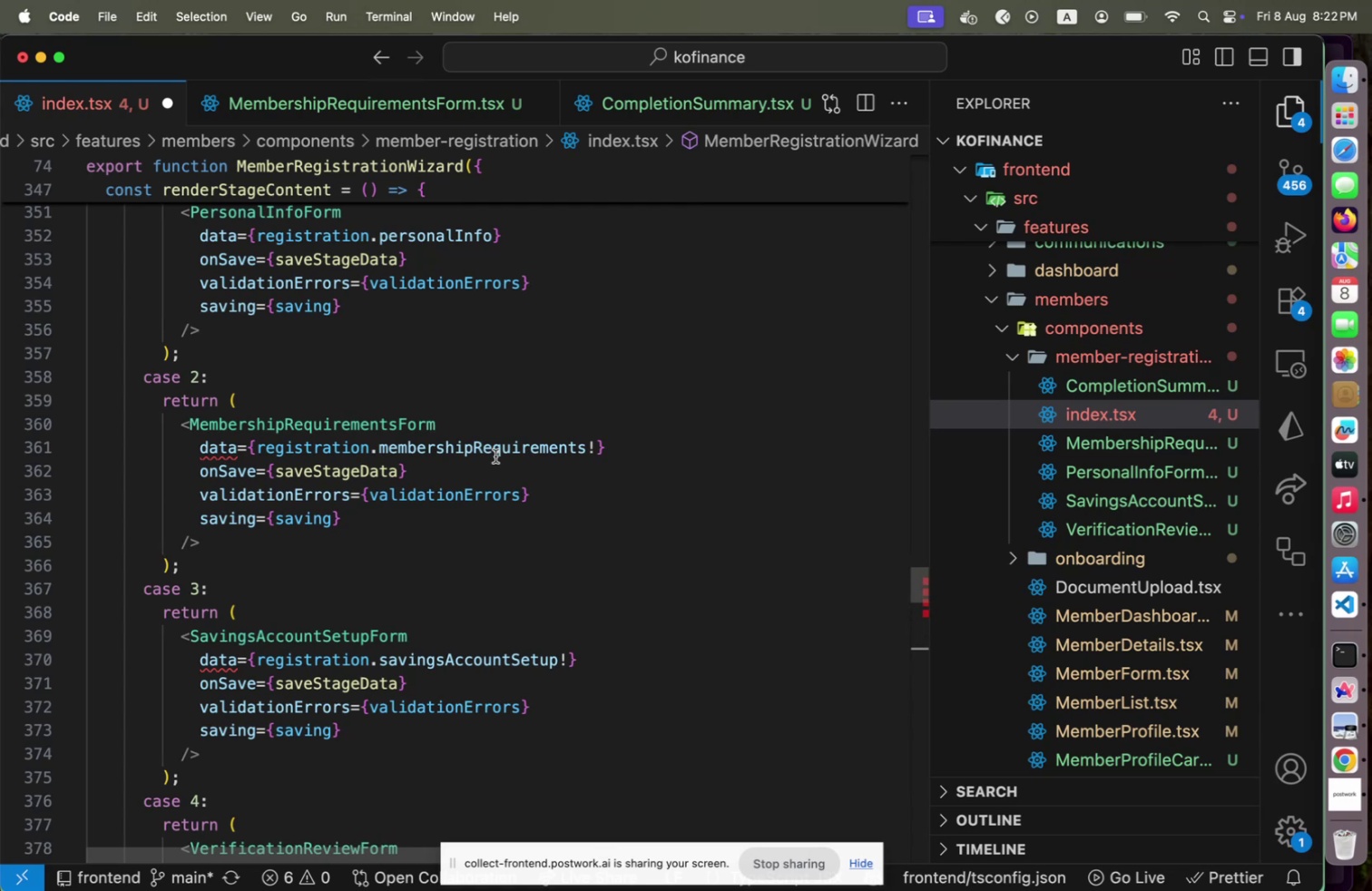 
left_click([495, 455])
 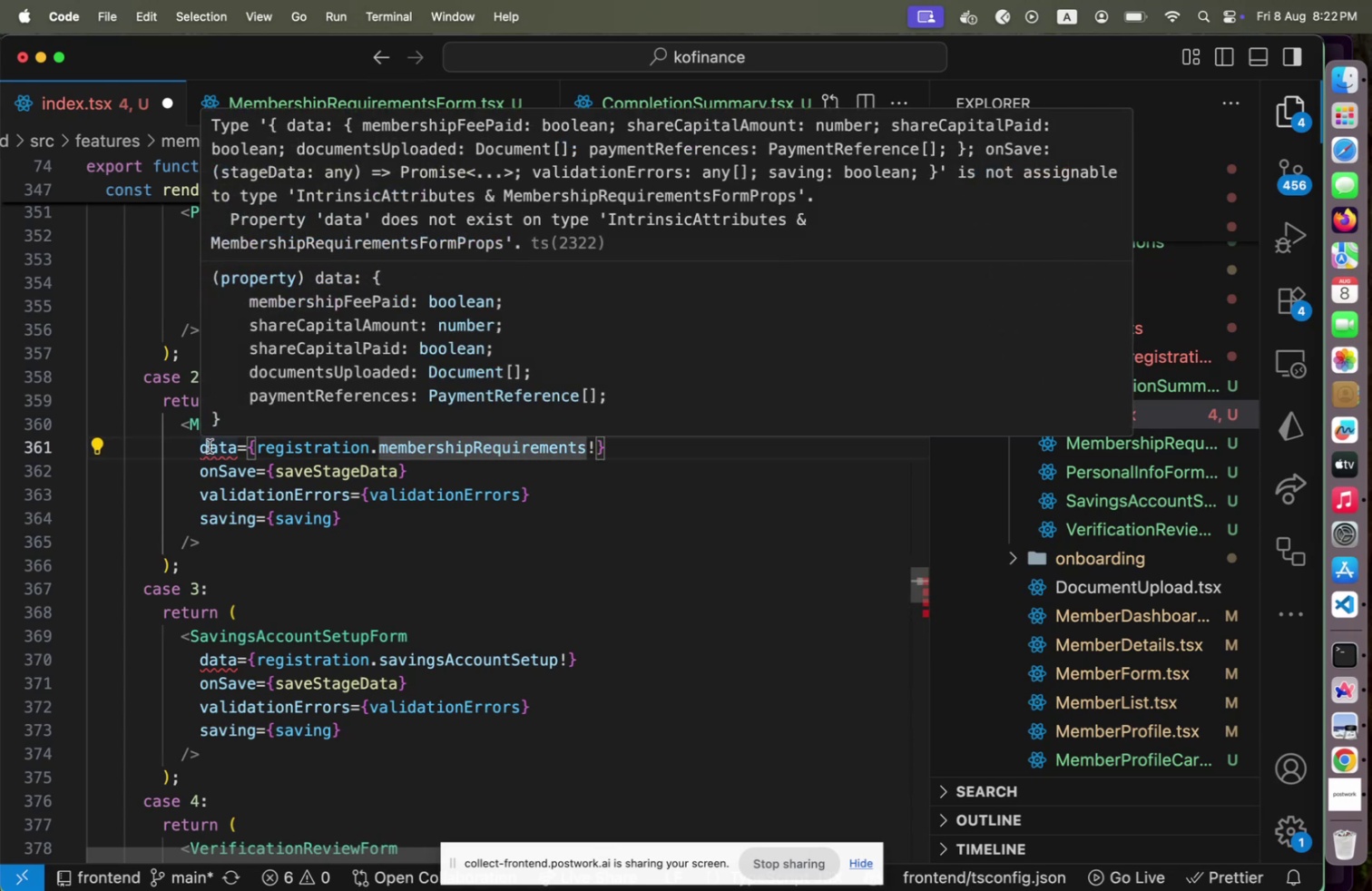 
wait(13.3)
 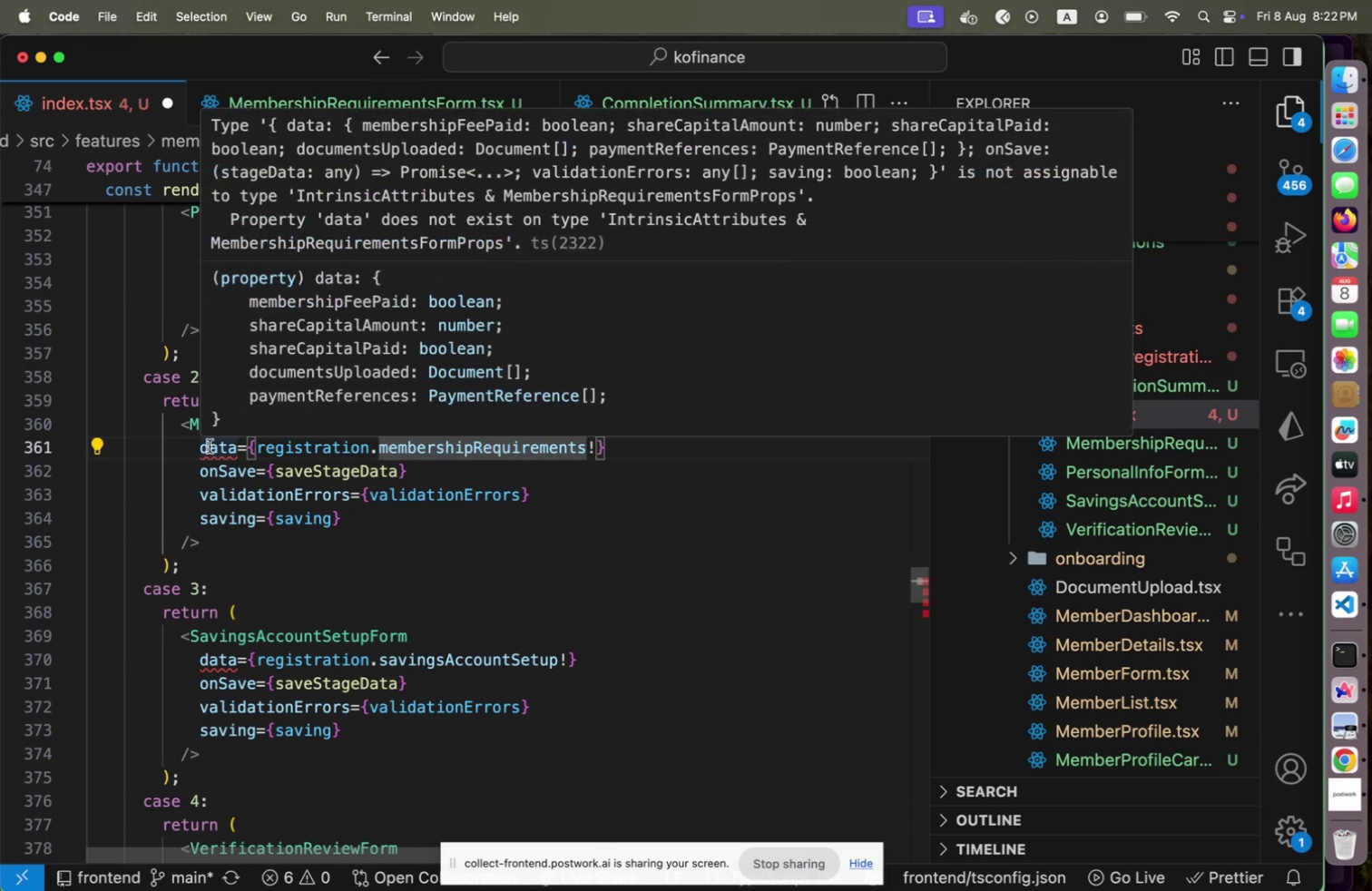 
left_click([629, 455])
 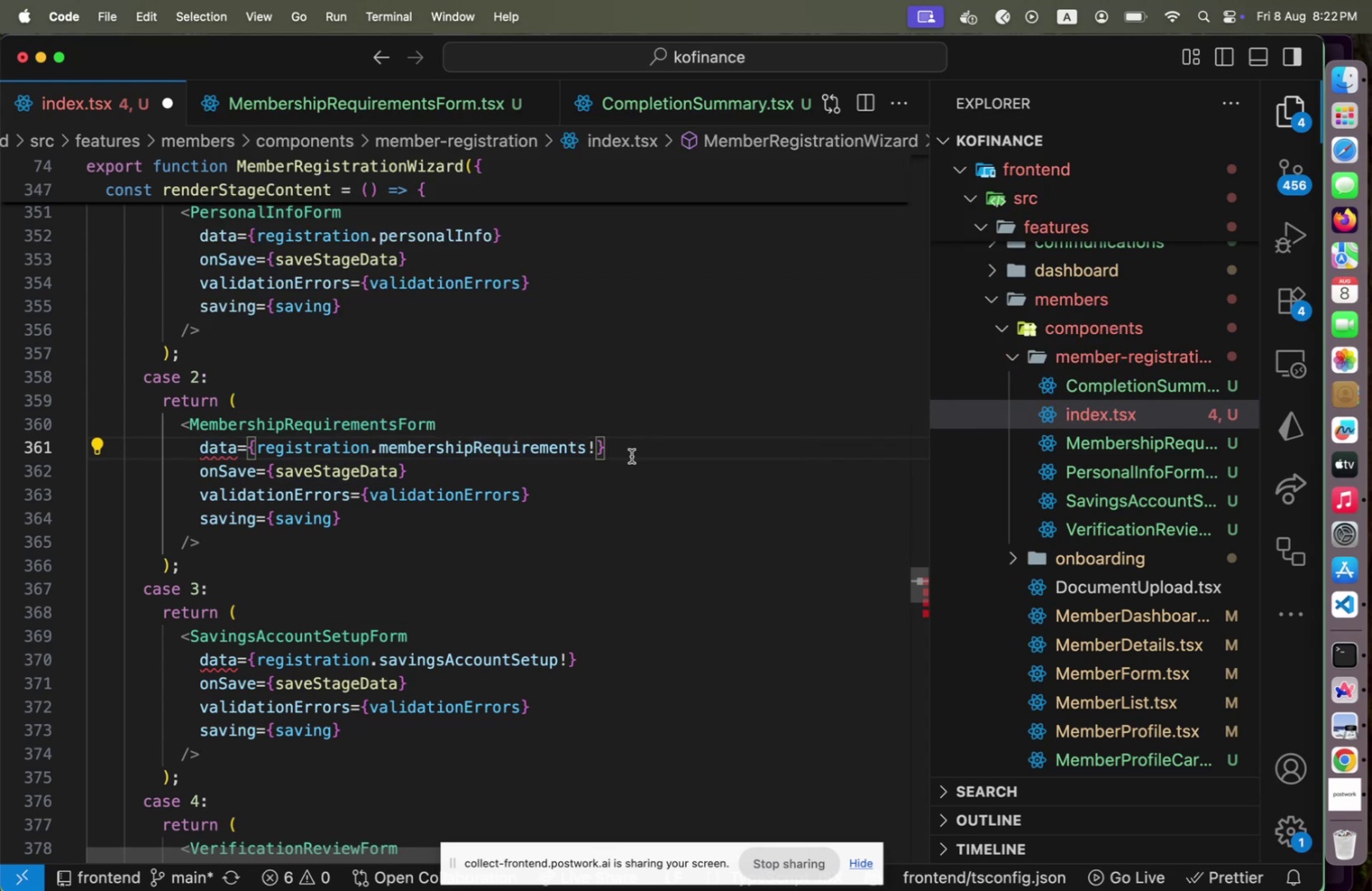 
key(ArrowLeft)
 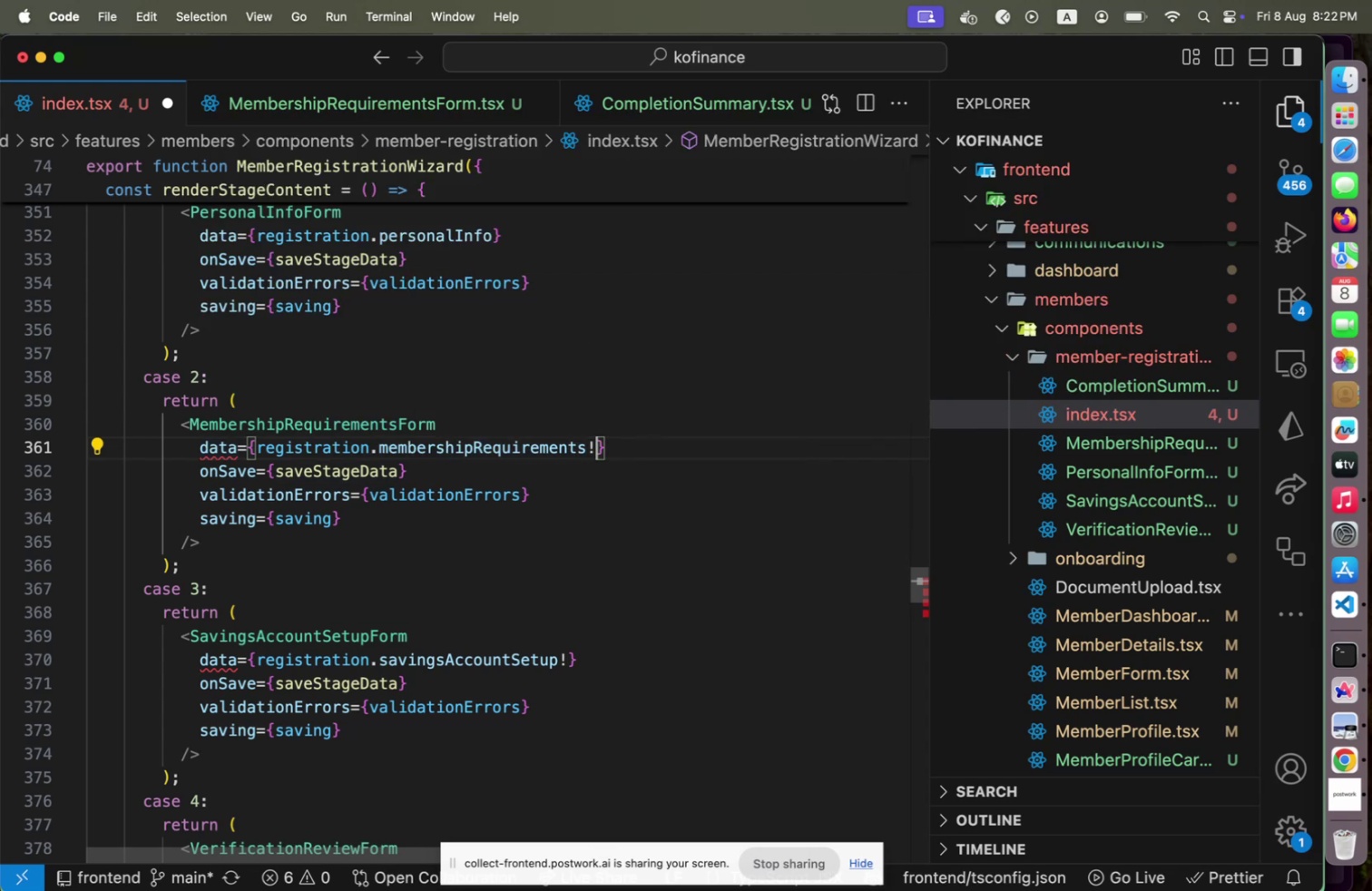 
key(Backspace)
type( as any)
 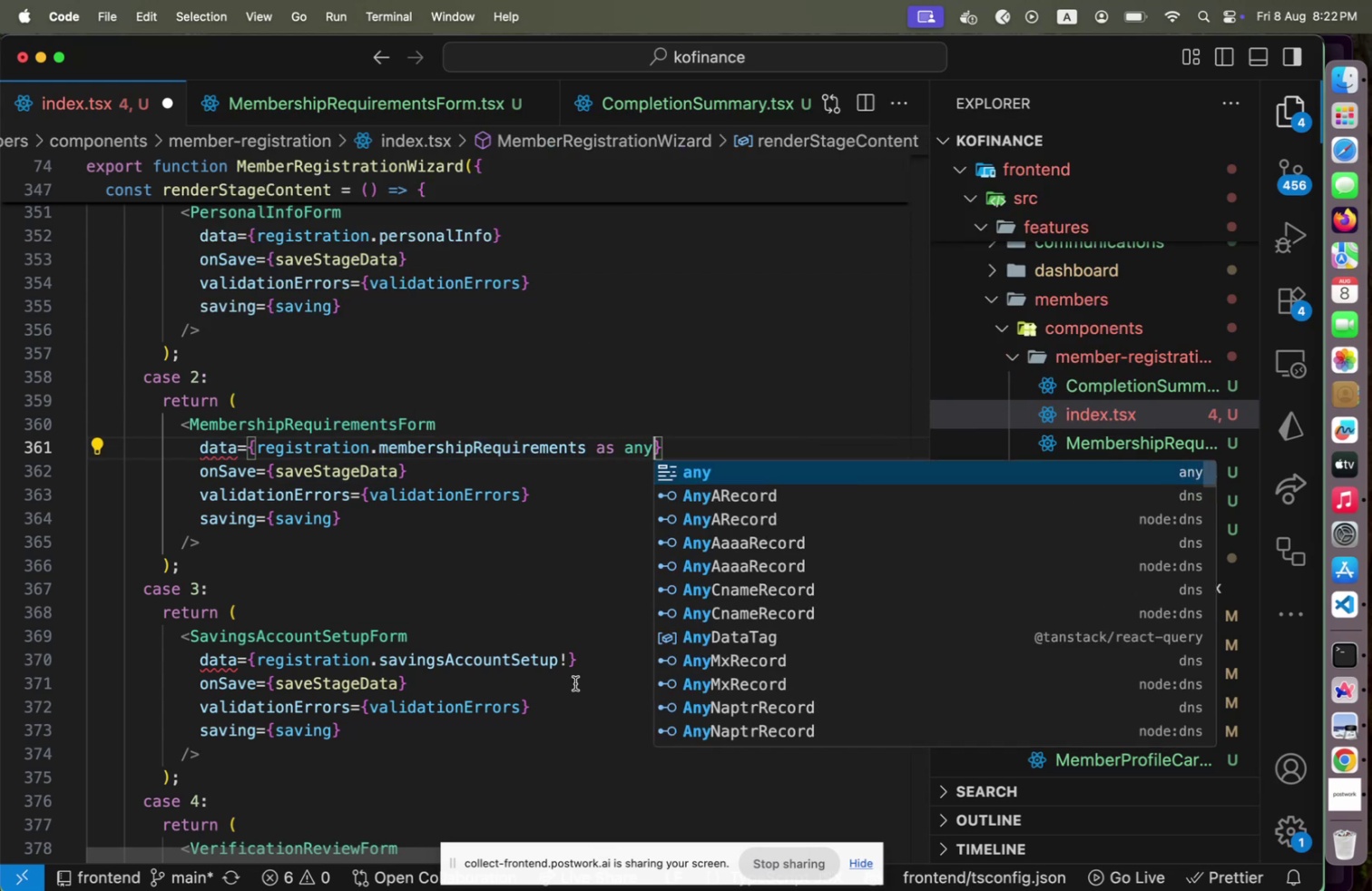 
left_click([567, 661])
 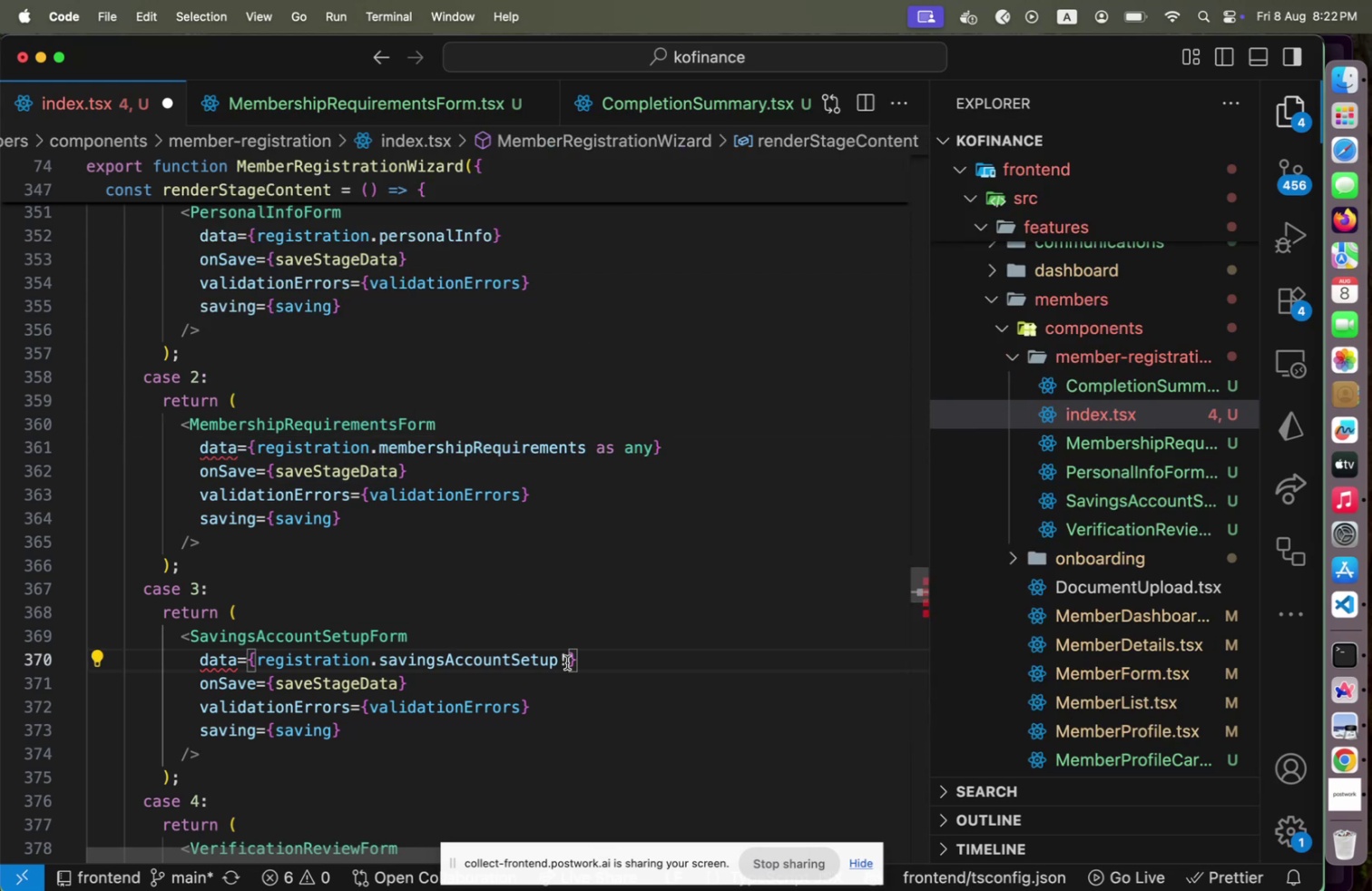 
type( )
key(Backspace)
key(Backspace)
type(  )
key(Backspace)
type(asn)
key(Backspace)
type( any)
 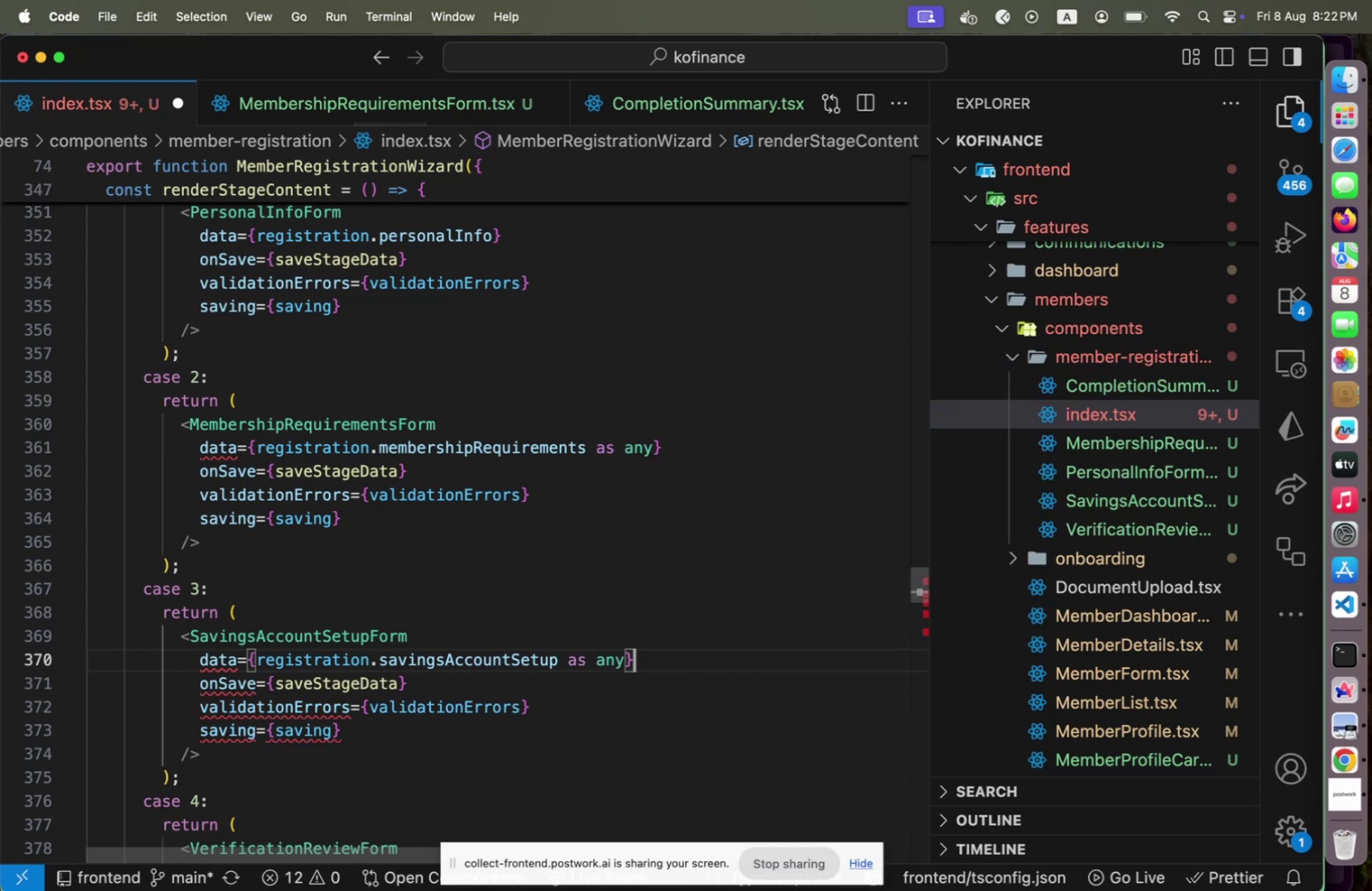 
key(ArrowRight)
 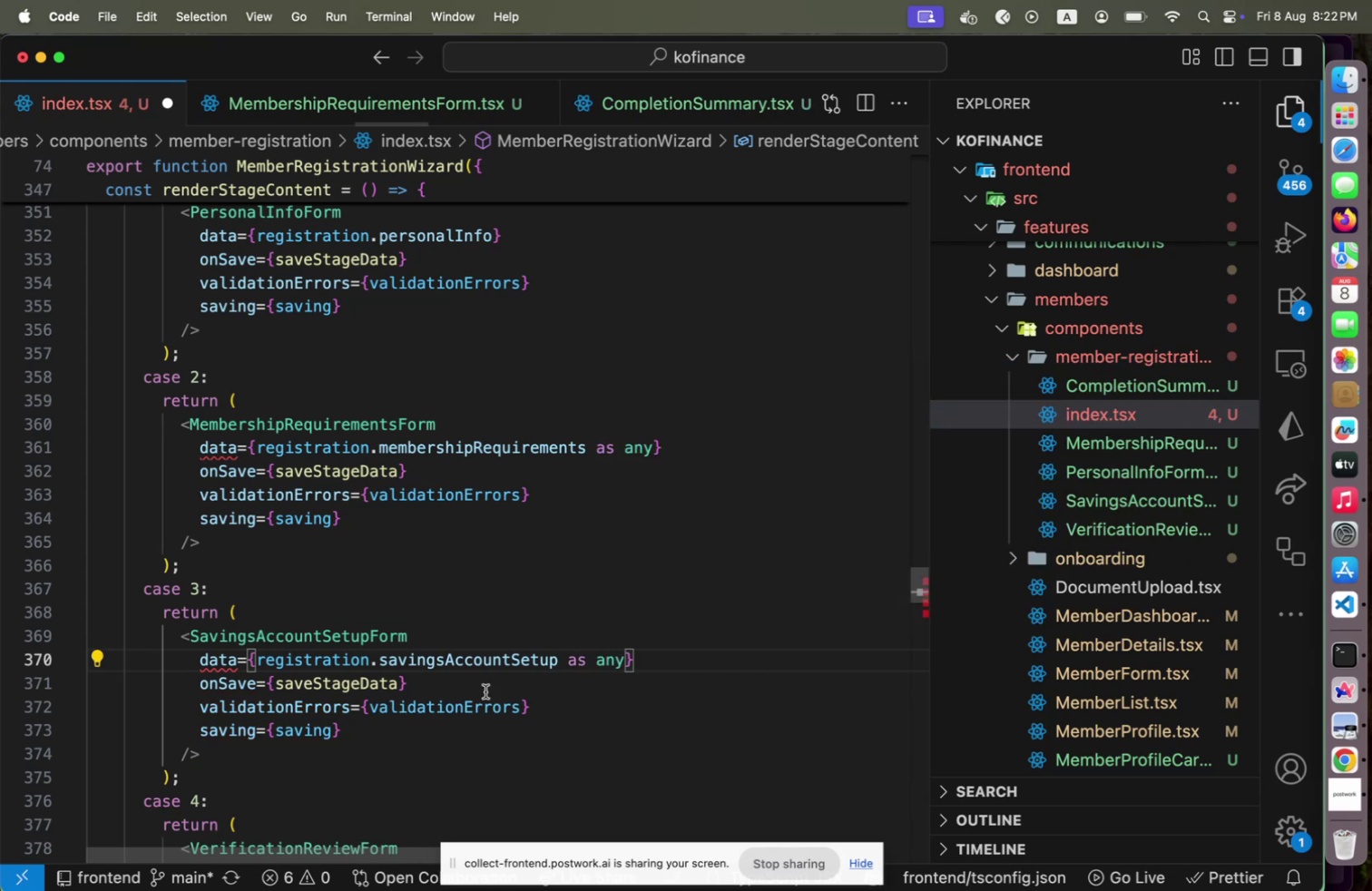 
scroll: coordinate [446, 649], scroll_direction: down, amount: 6.0
 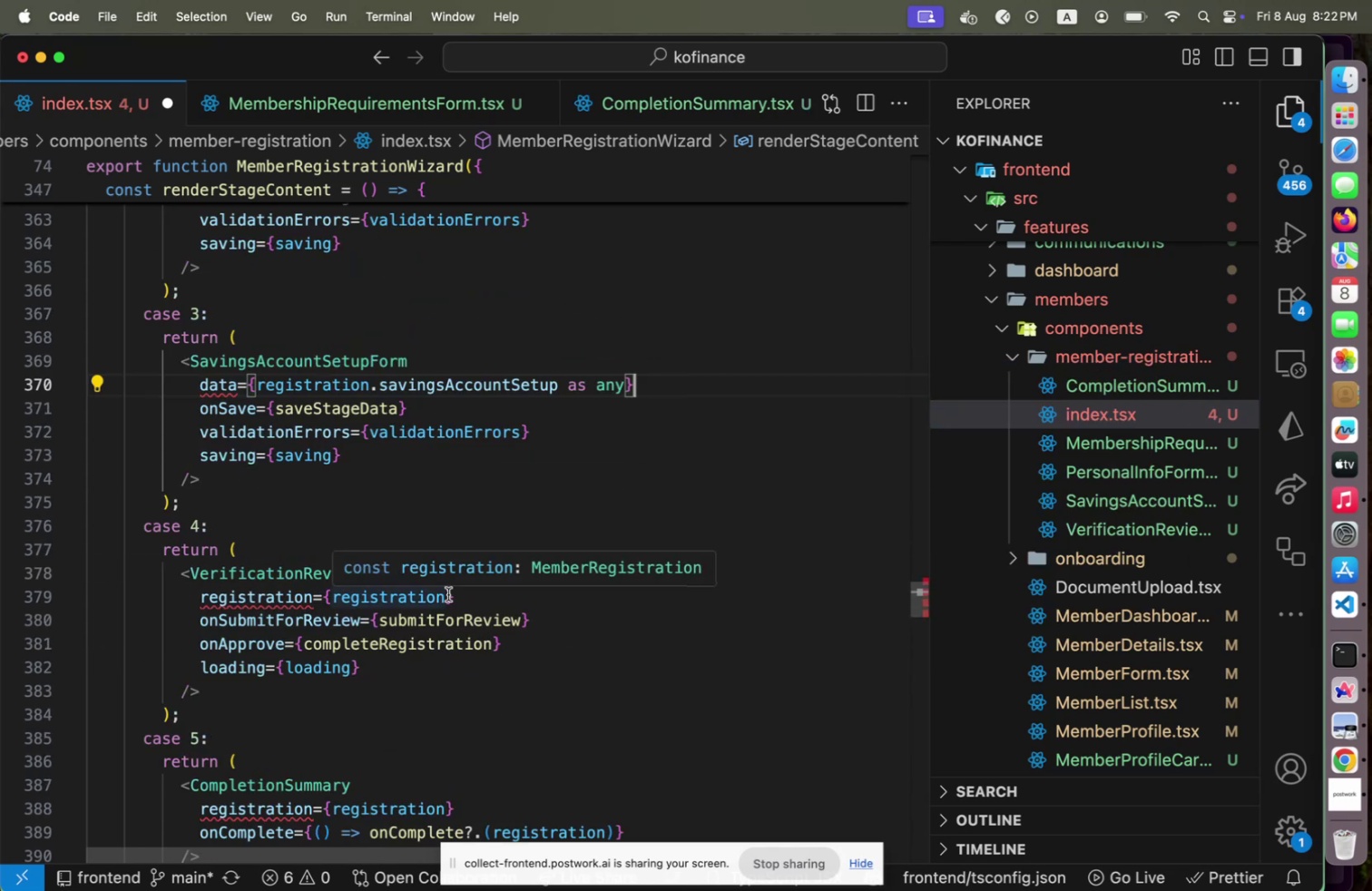 
type( as any)
 